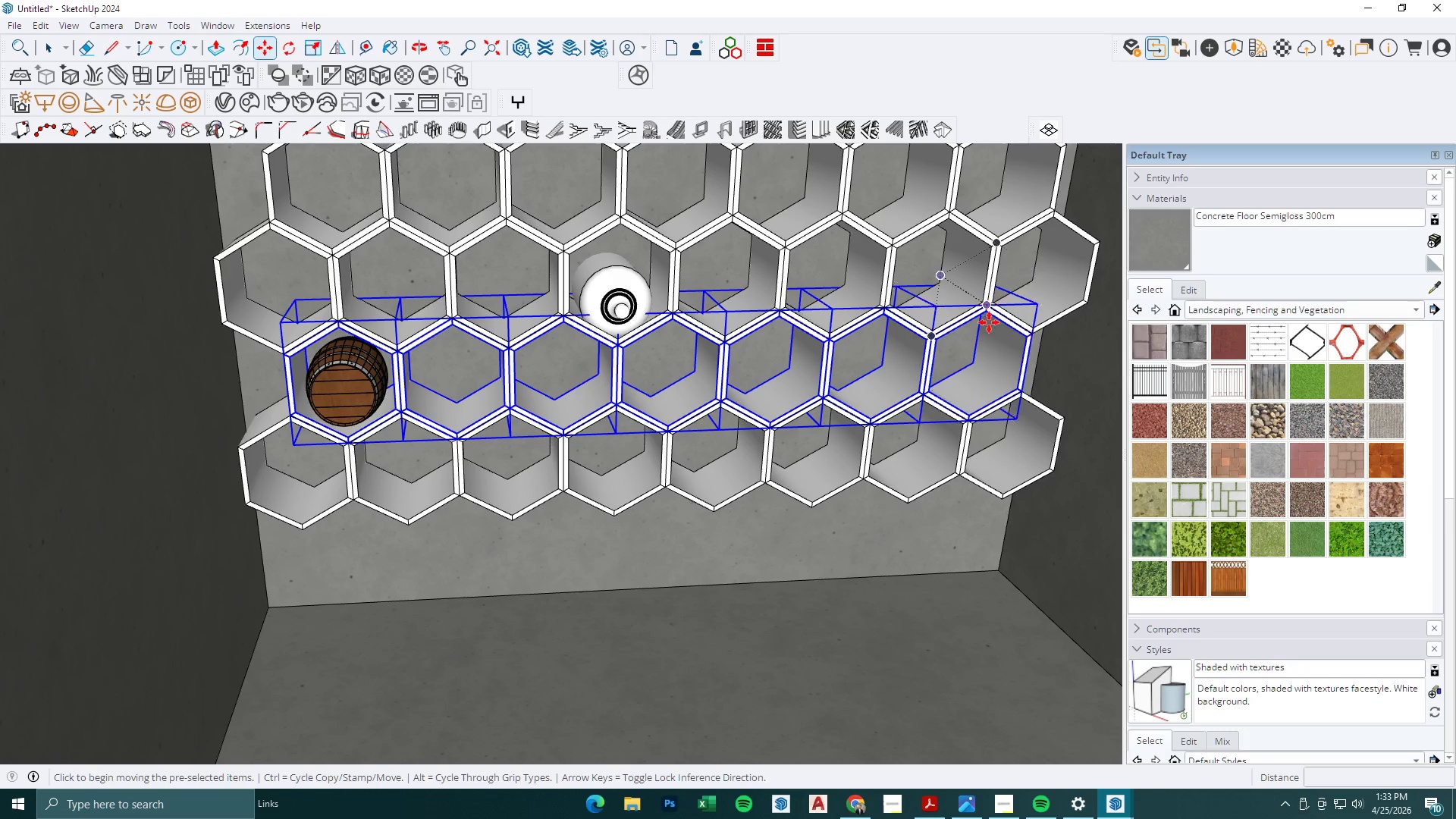 
key(Control+ControlLeft)
 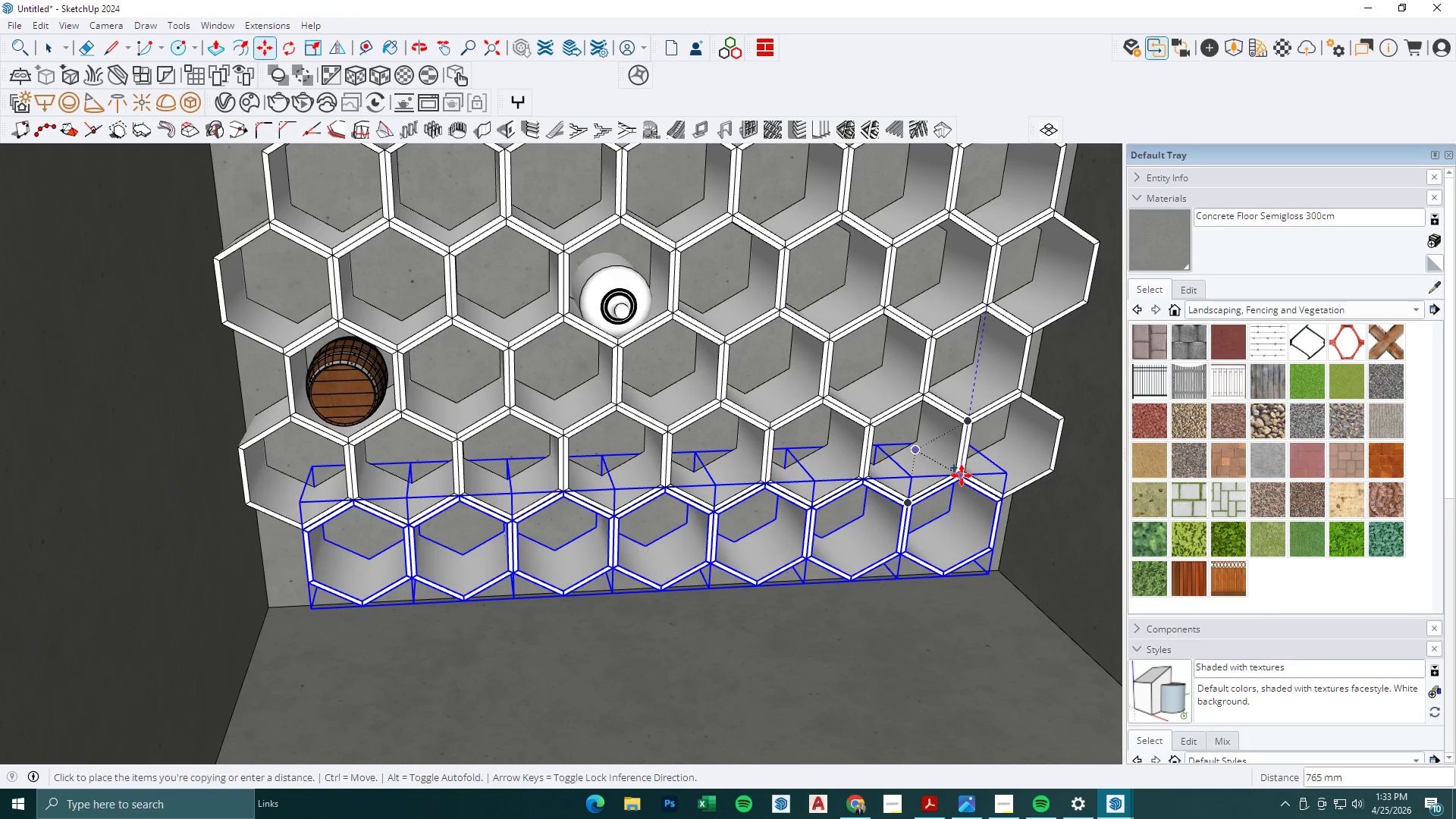 
scroll: coordinate [960, 489], scroll_direction: up, amount: 4.0
 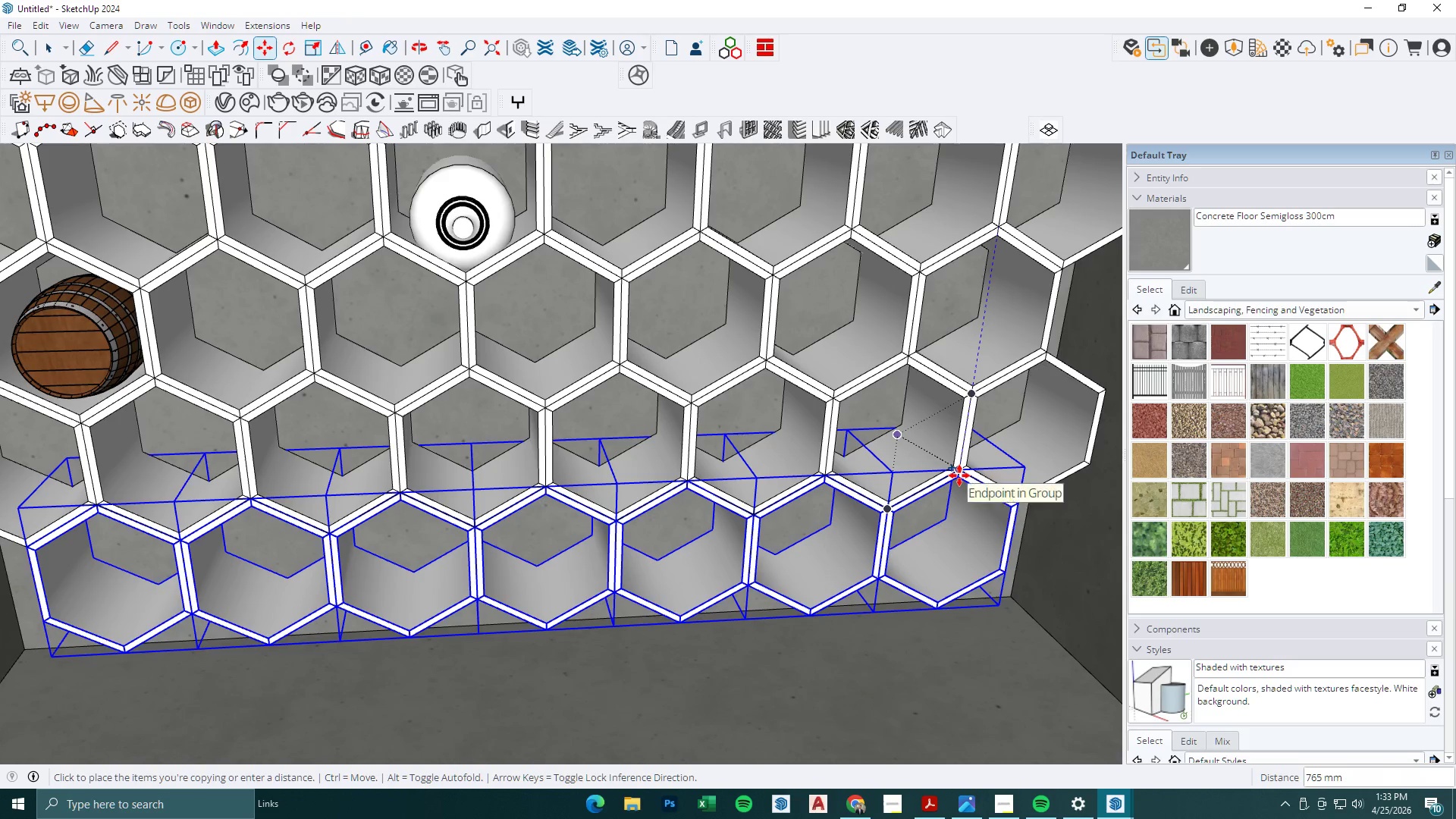 
scroll: coordinate [744, 424], scroll_direction: down, amount: 10.0
 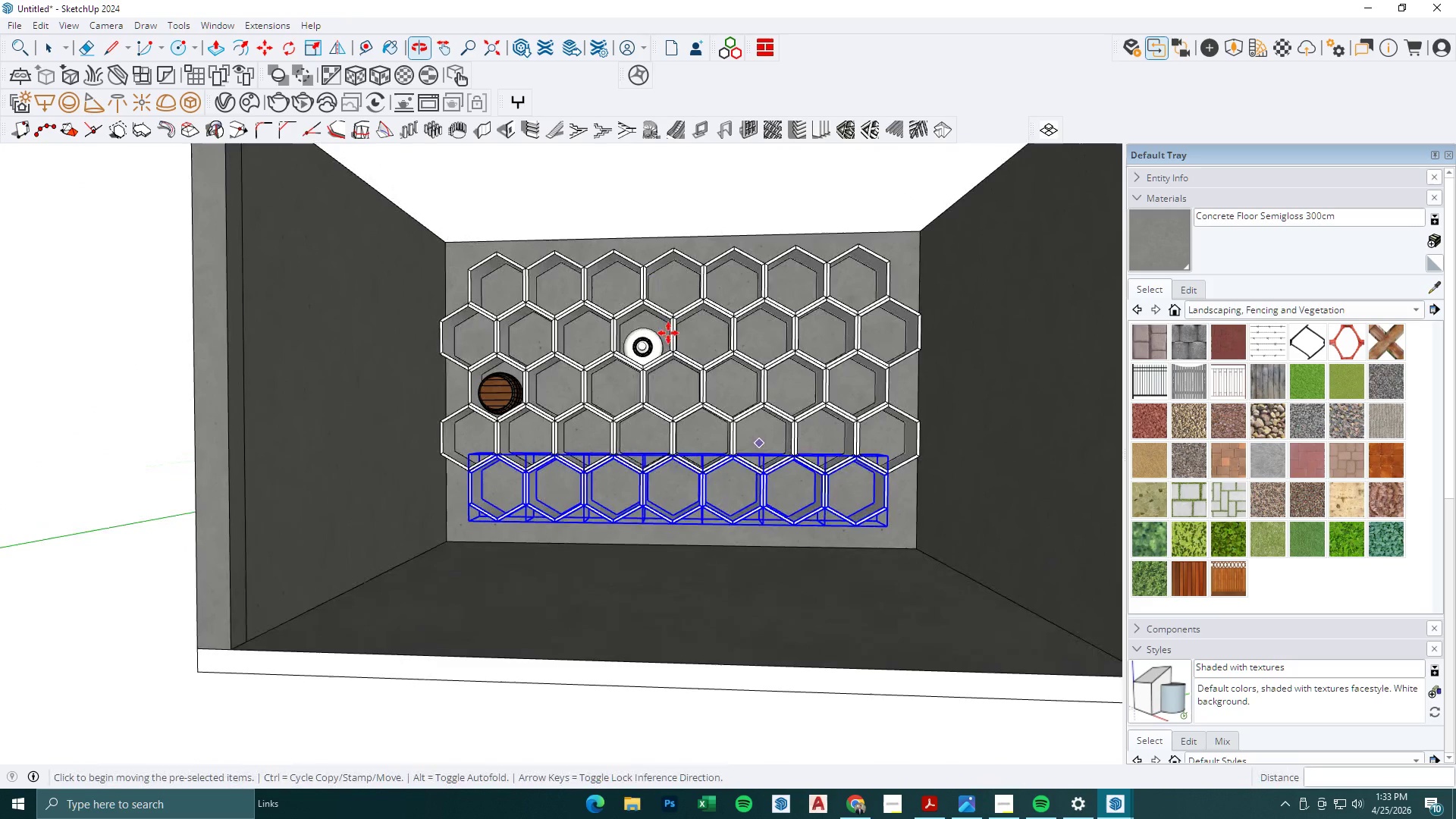 
key(Space)
 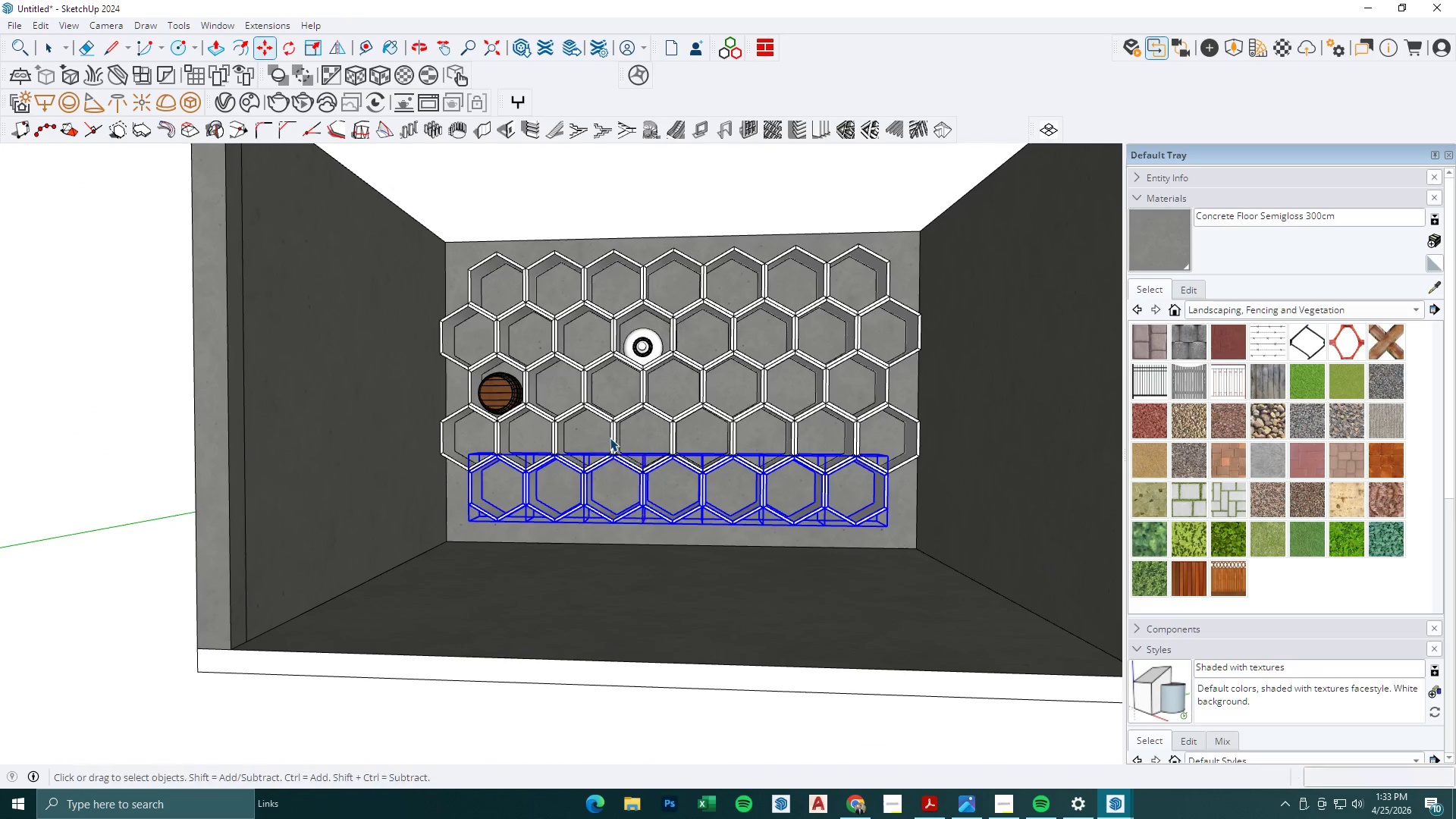 
hold_key(key=ControlLeft, duration=1.5)
left_click([610, 437])
 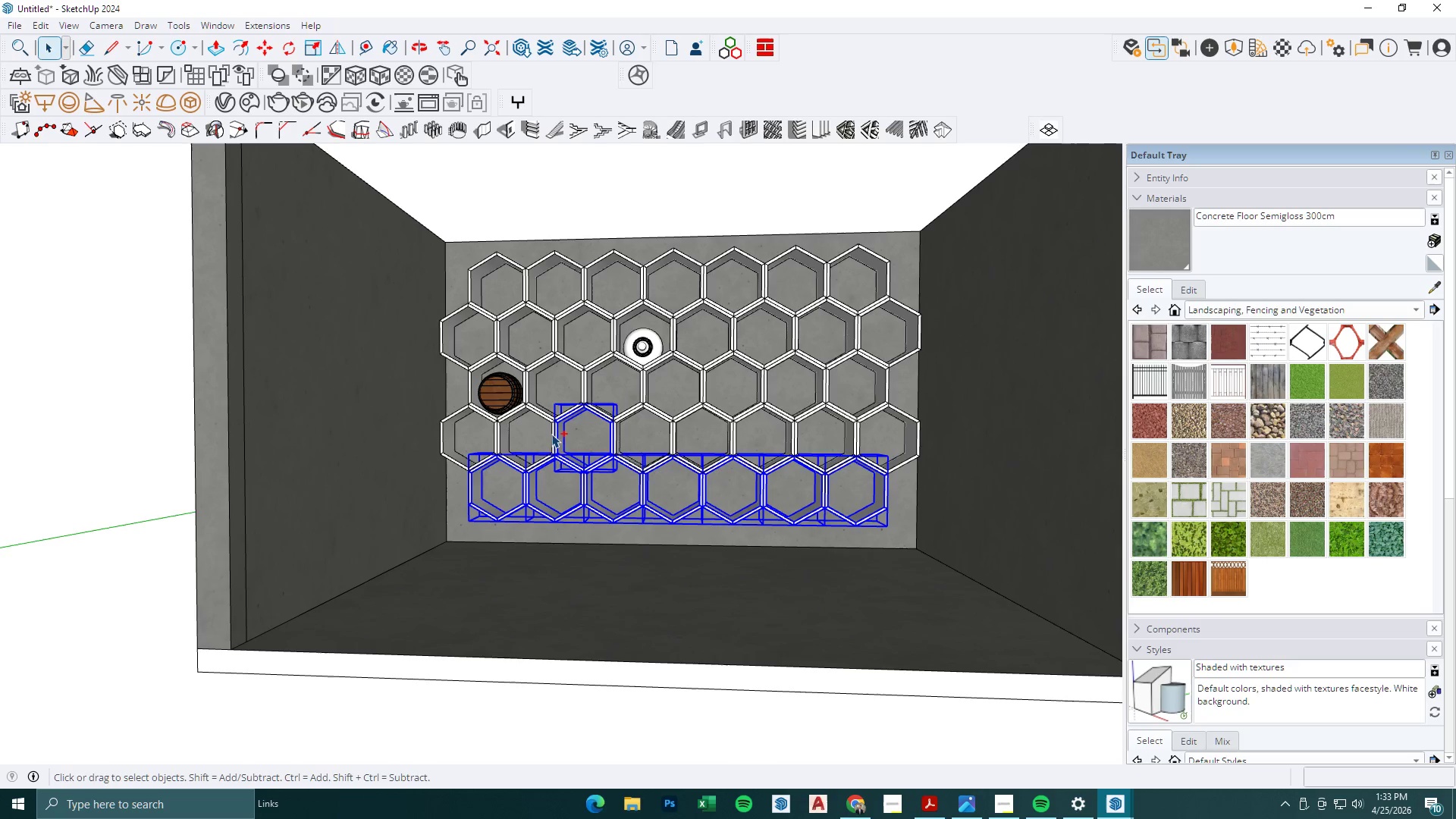 
left_click([549, 418])
 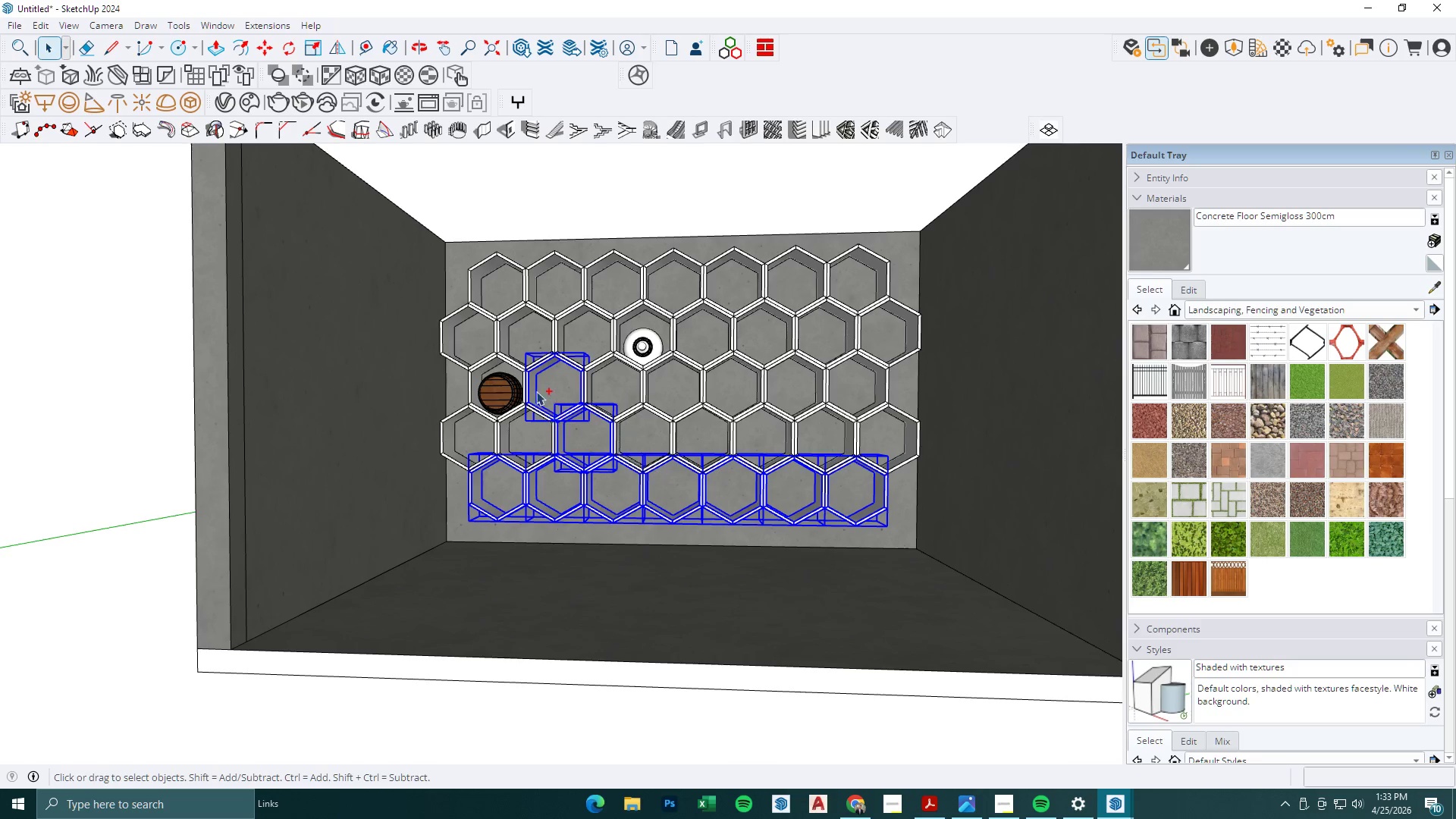 
hold_key(key=ControlLeft, duration=1.51)
left_click([507, 359])
 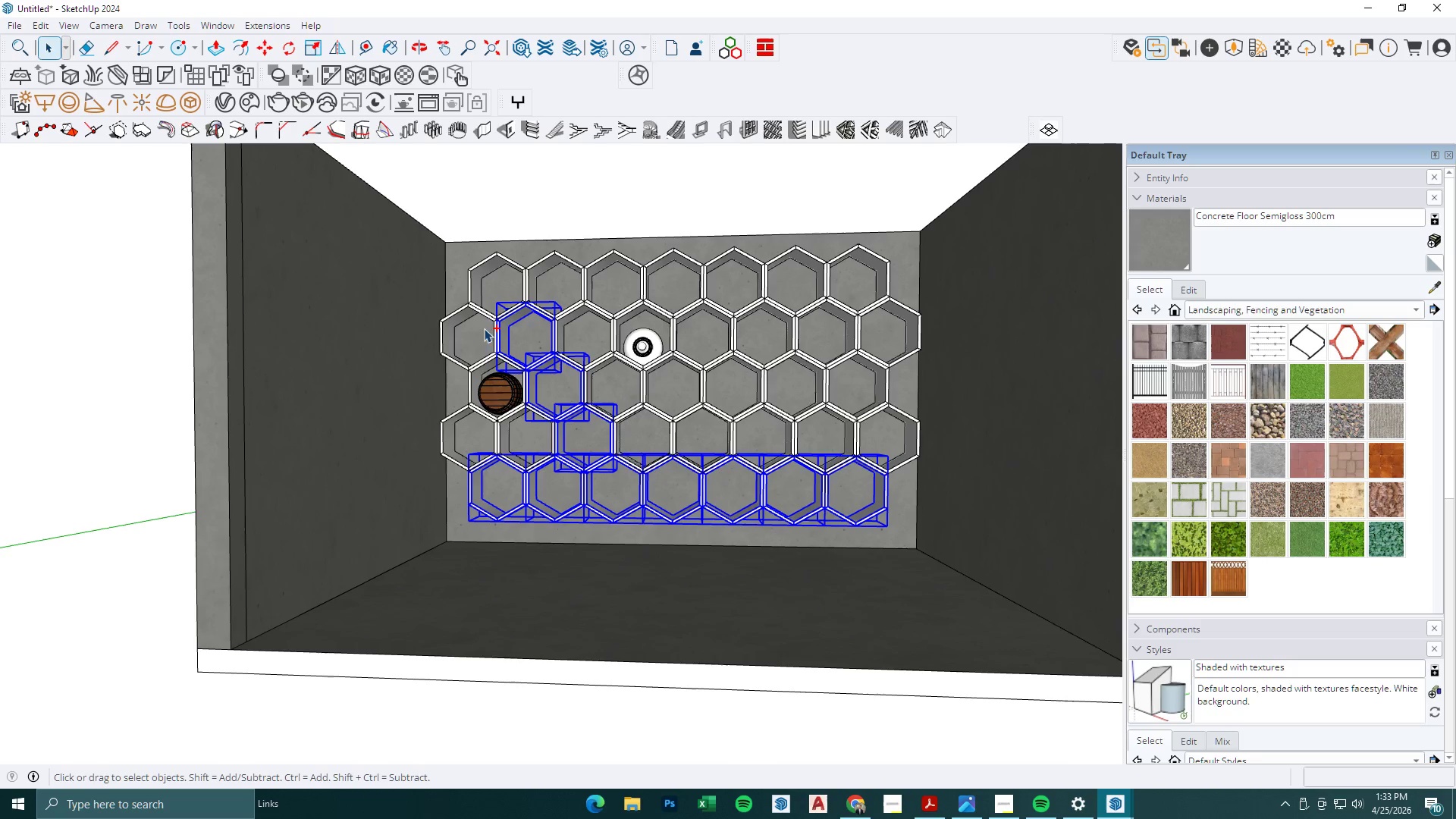 
left_click([486, 314])
 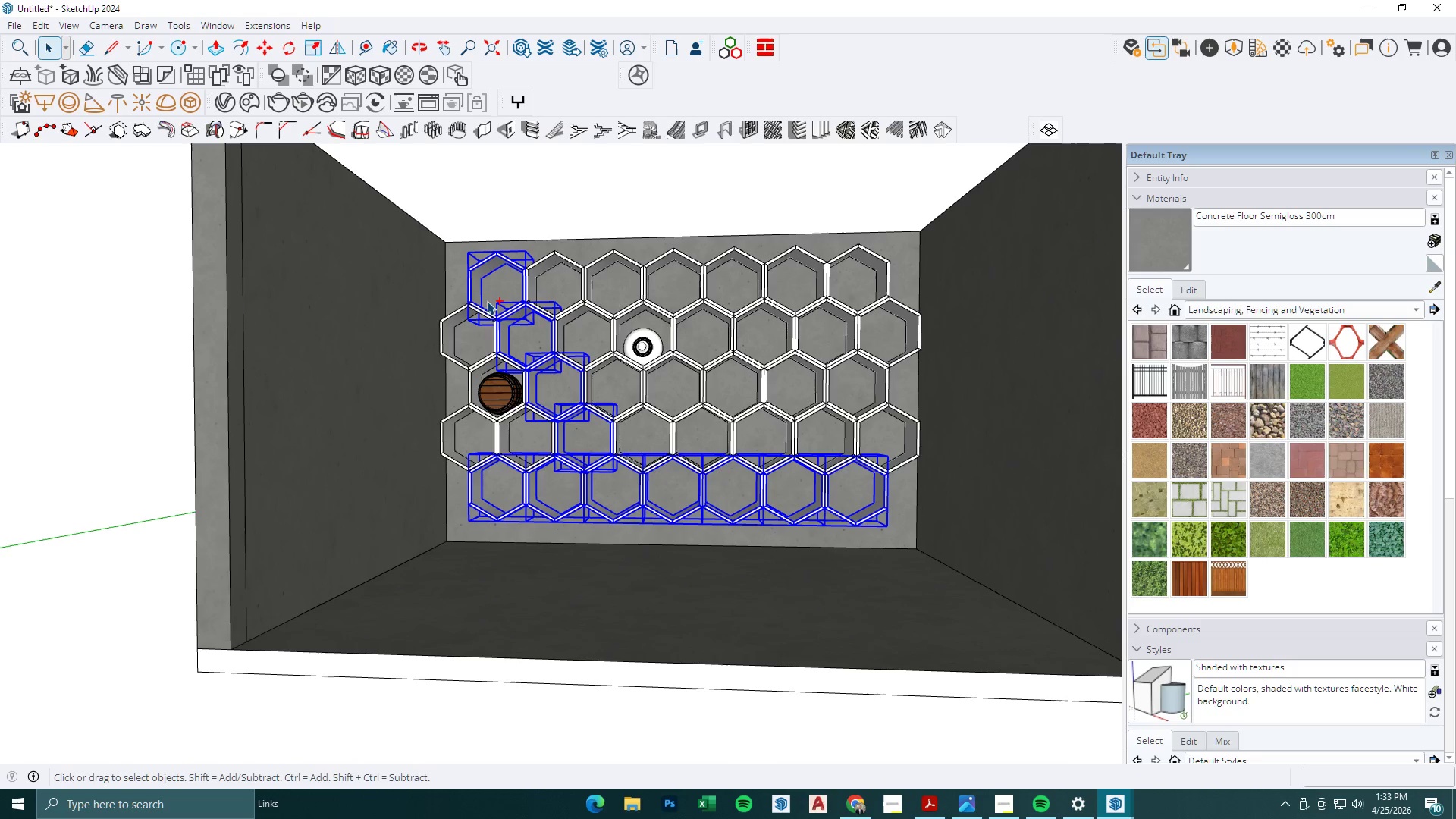 
hold_key(key=ControlLeft, duration=1.52)
left_click([468, 403])
 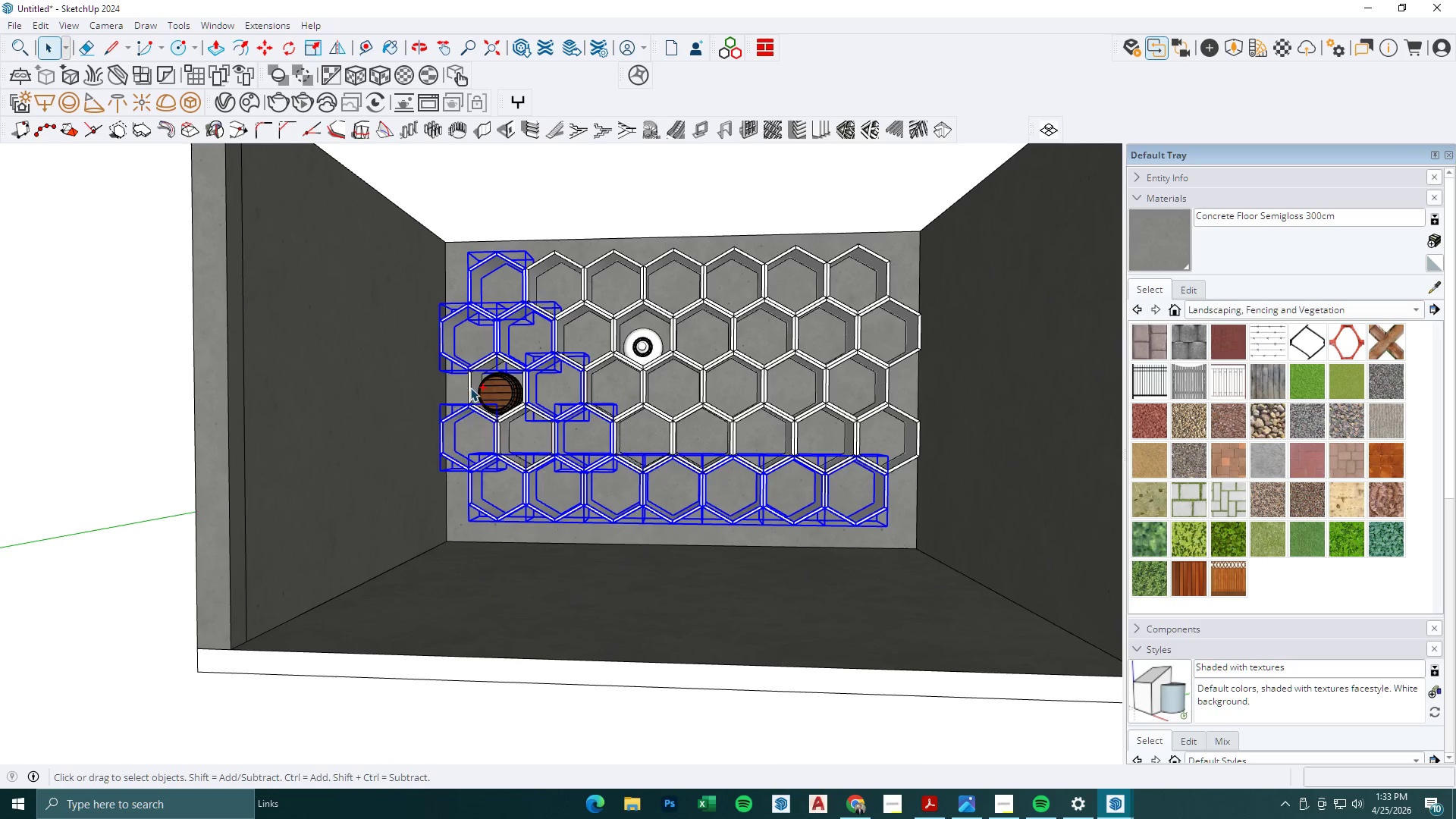 
hold_key(key=ControlLeft, duration=1.52)
double_click([470, 388])
 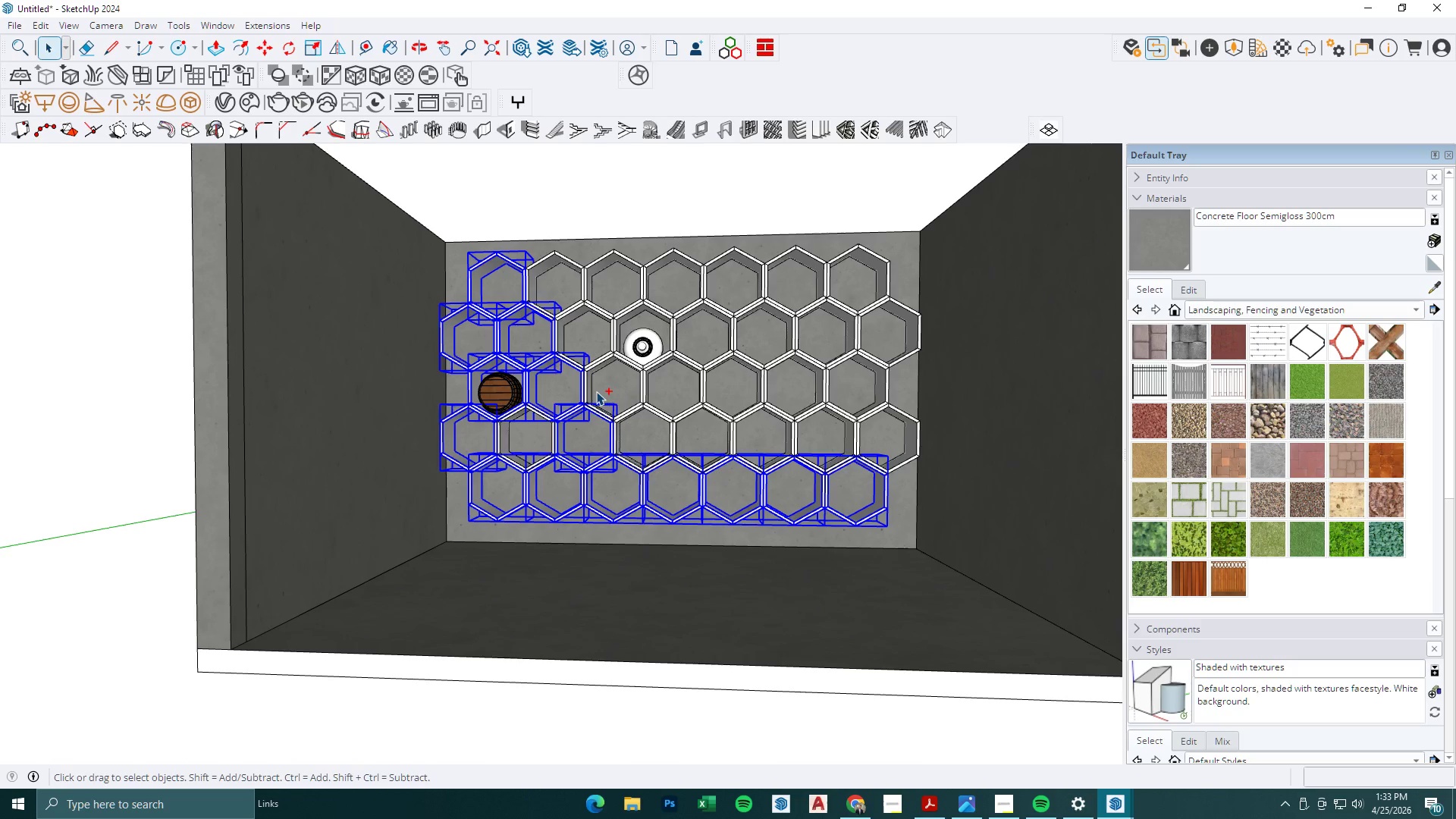 
left_click([589, 381])
 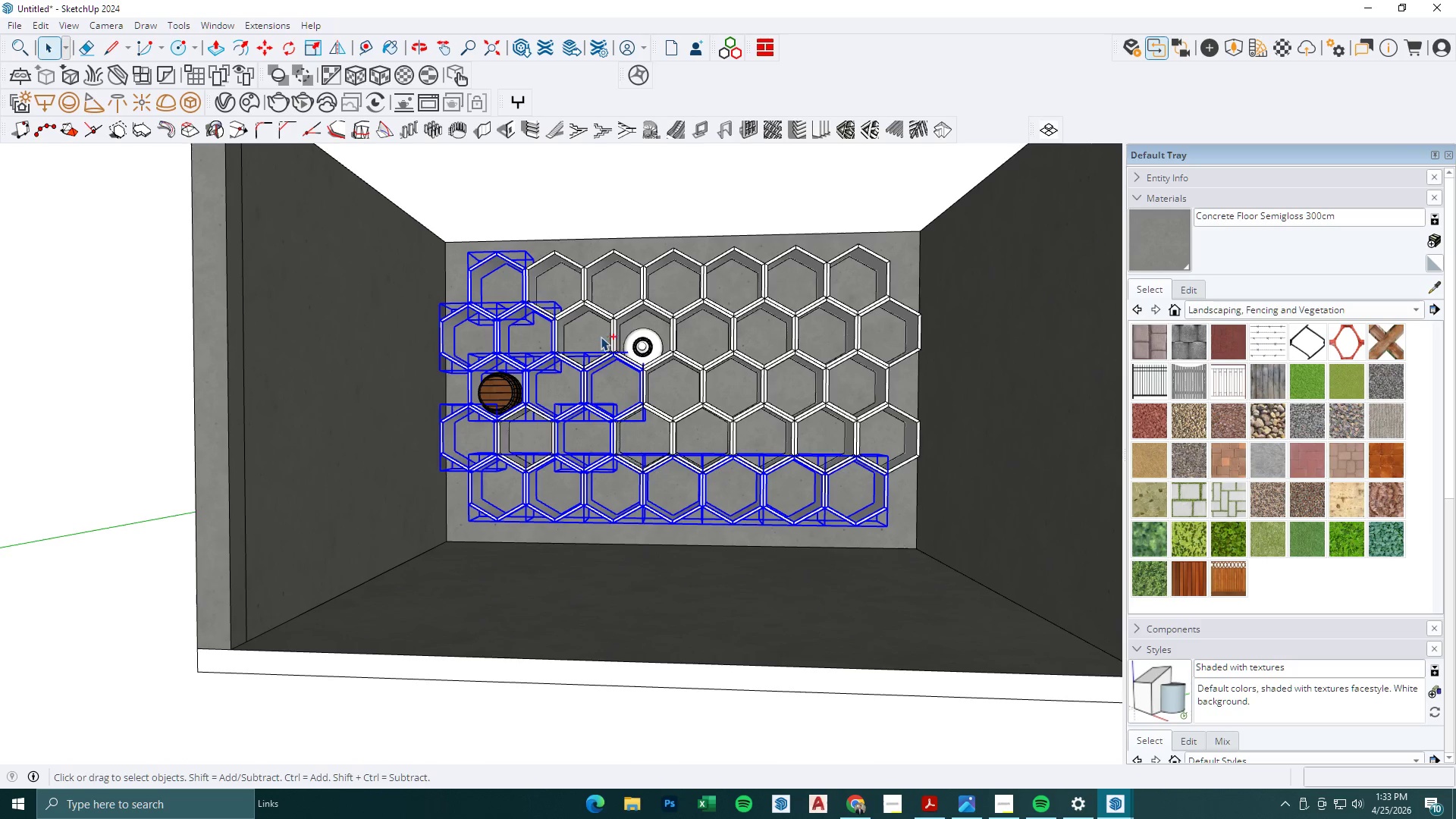 
hold_key(key=ControlLeft, duration=1.51)
left_click([606, 315])
 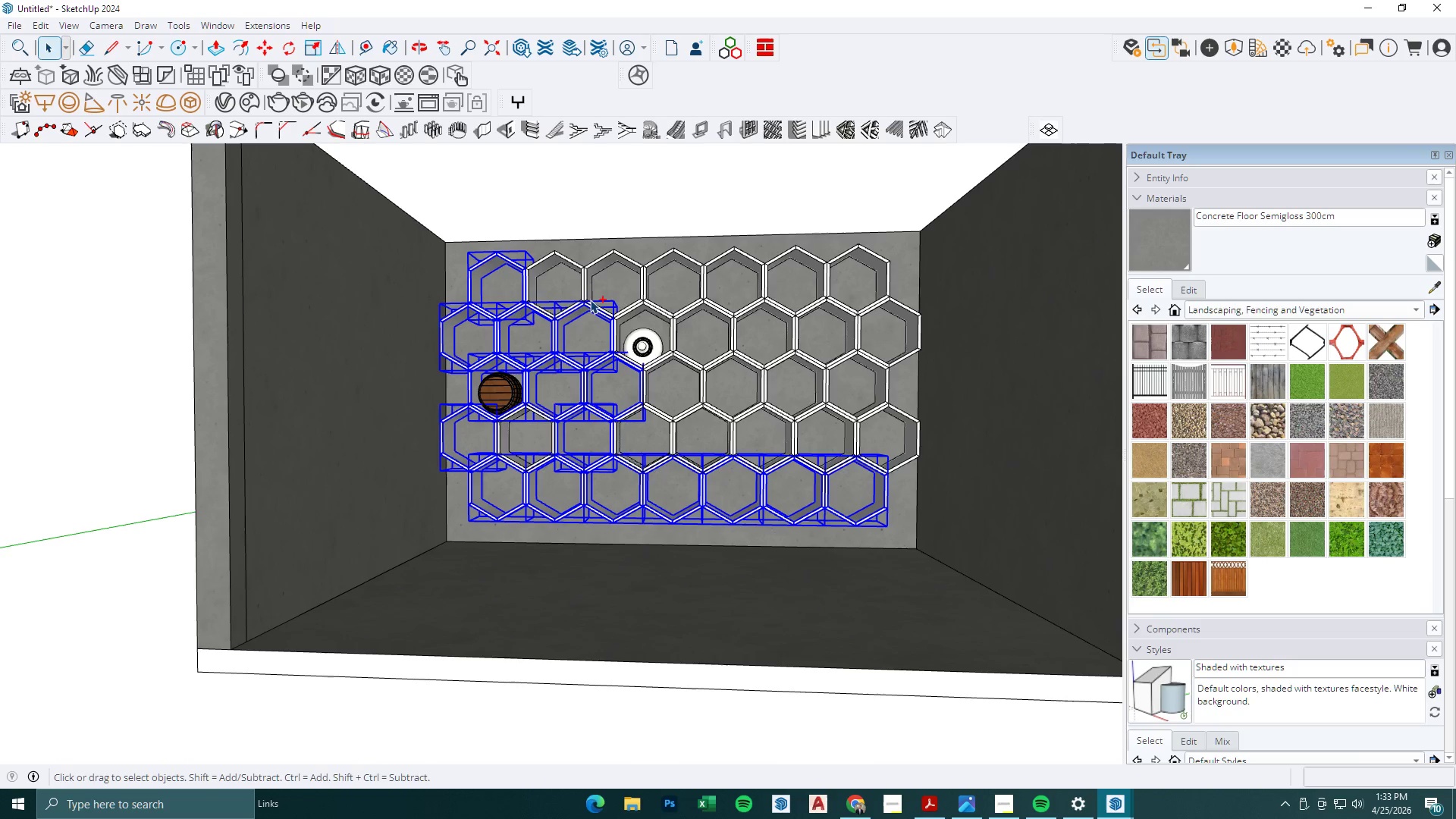 
left_click([587, 290])
 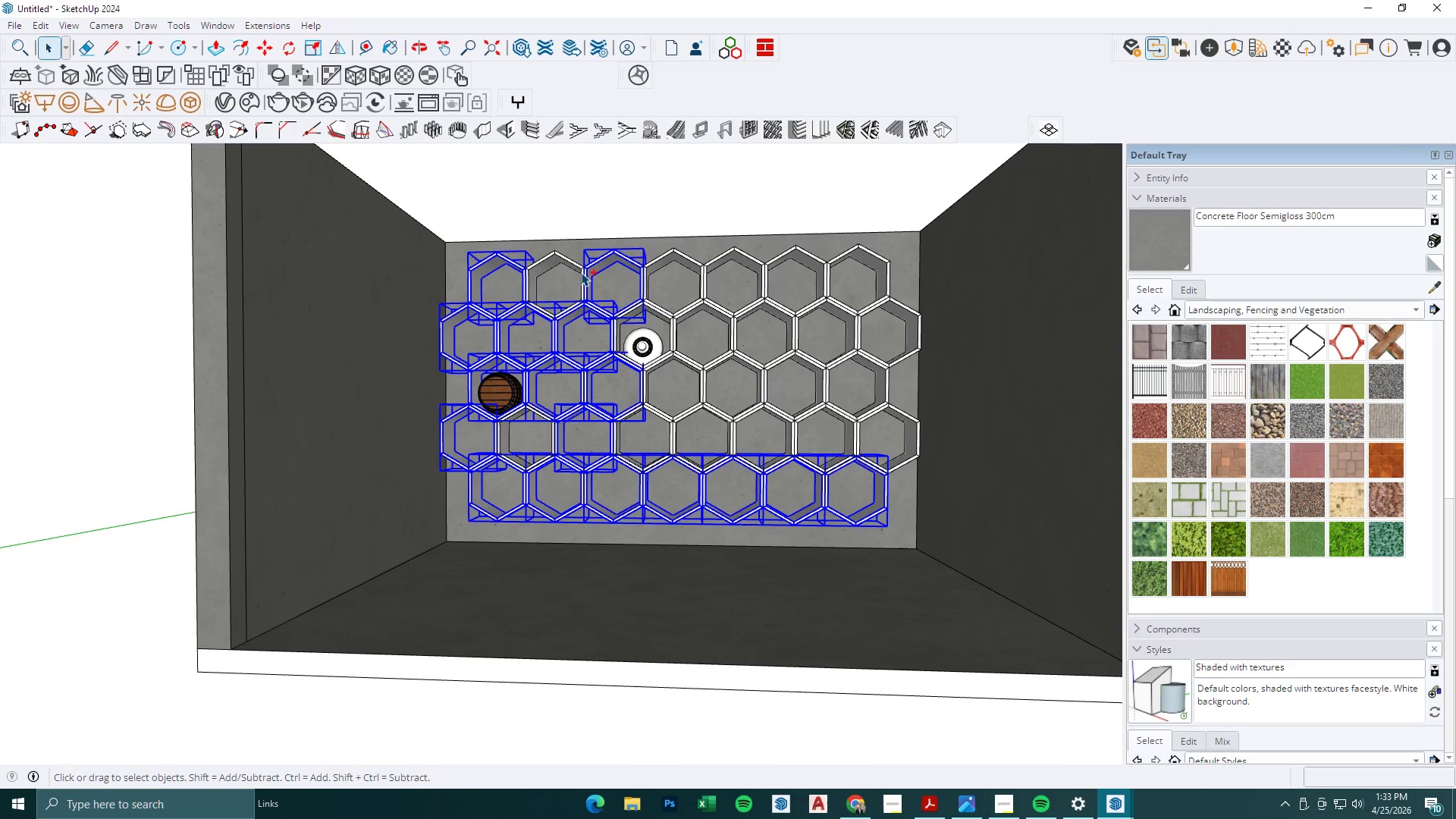 
double_click([580, 270])
 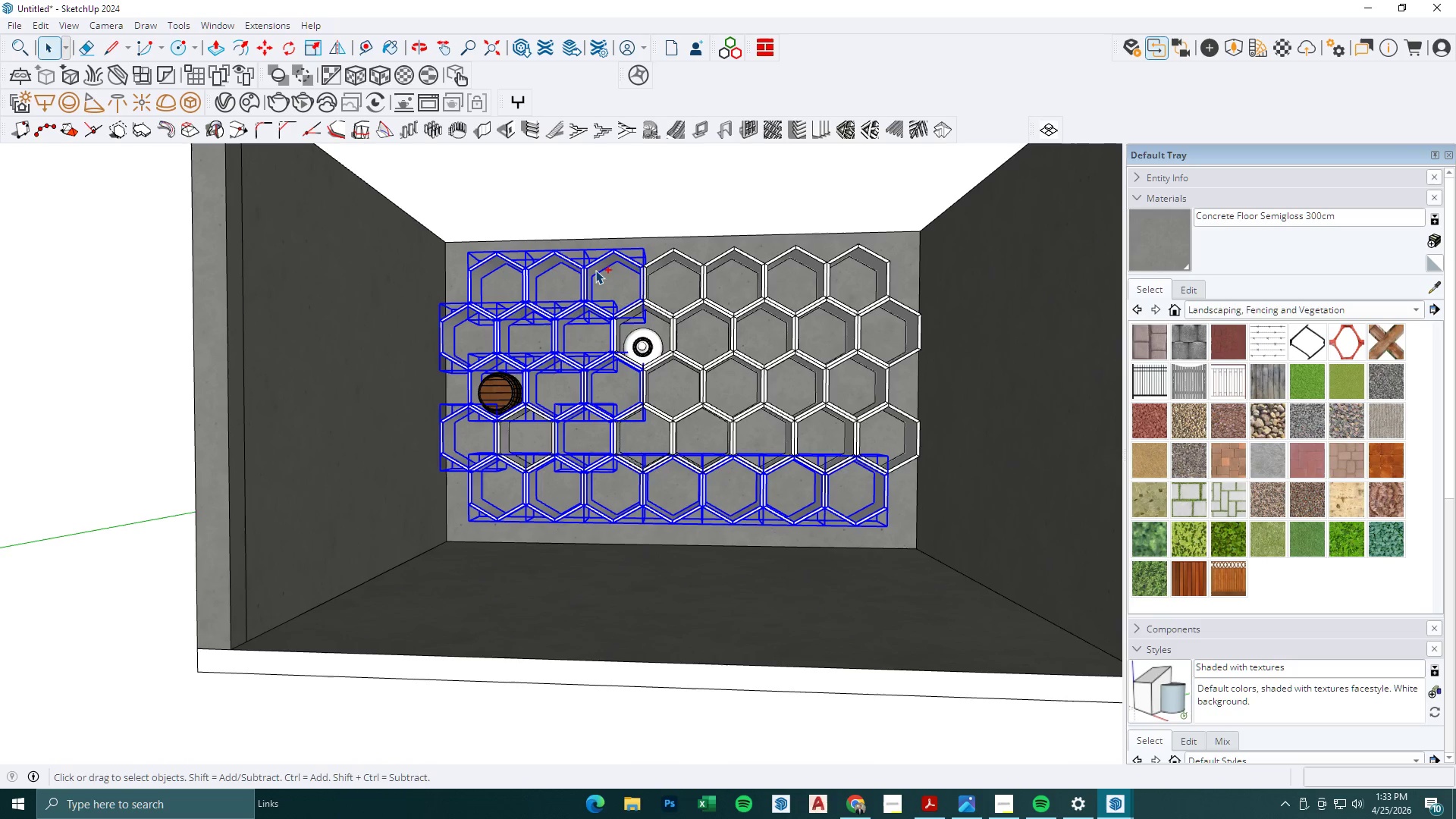 
hold_key(key=ControlLeft, duration=1.53)
left_click([682, 259])
 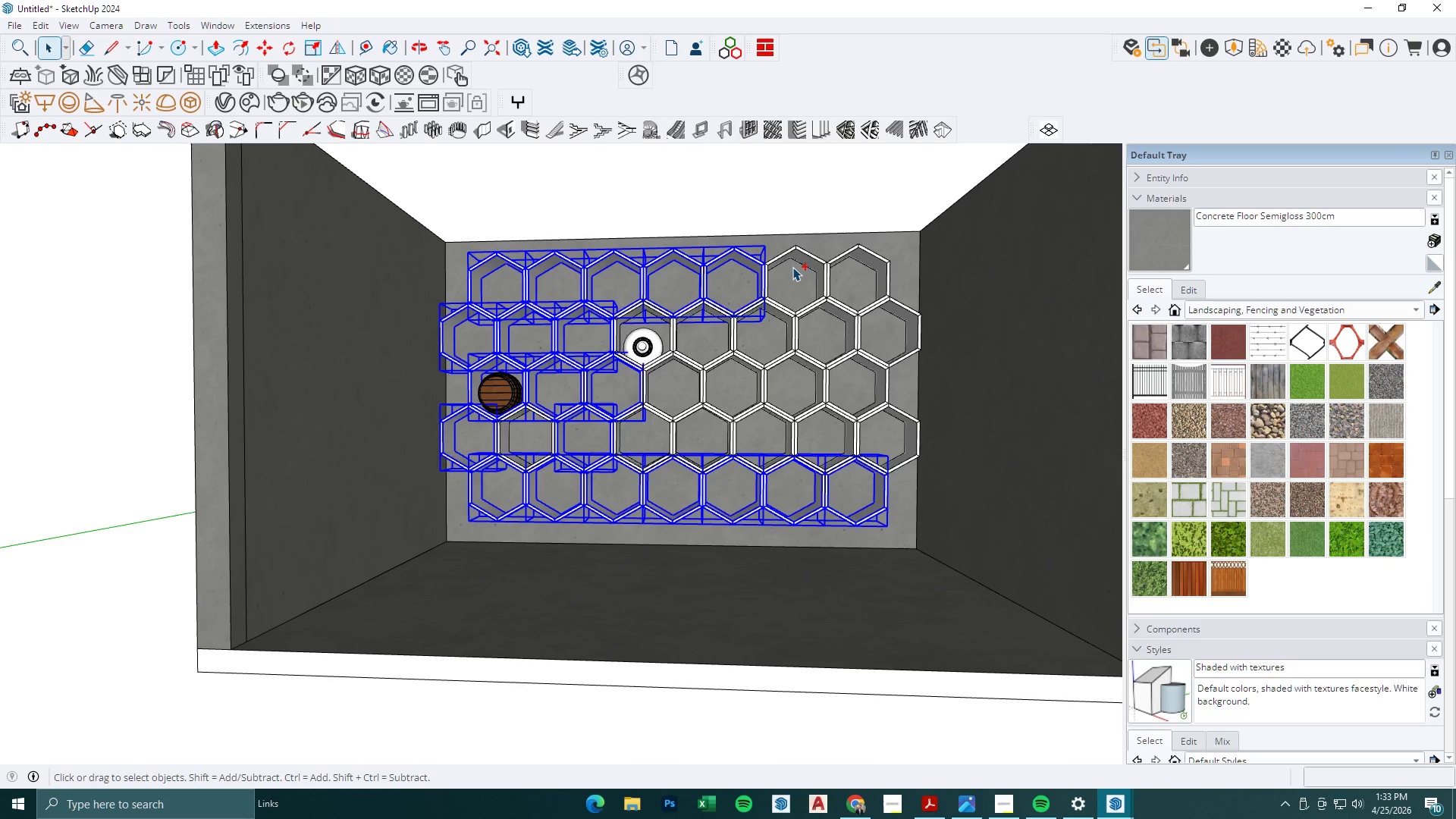 
hold_key(key=ControlLeft, duration=1.45)
double_click([868, 260])
 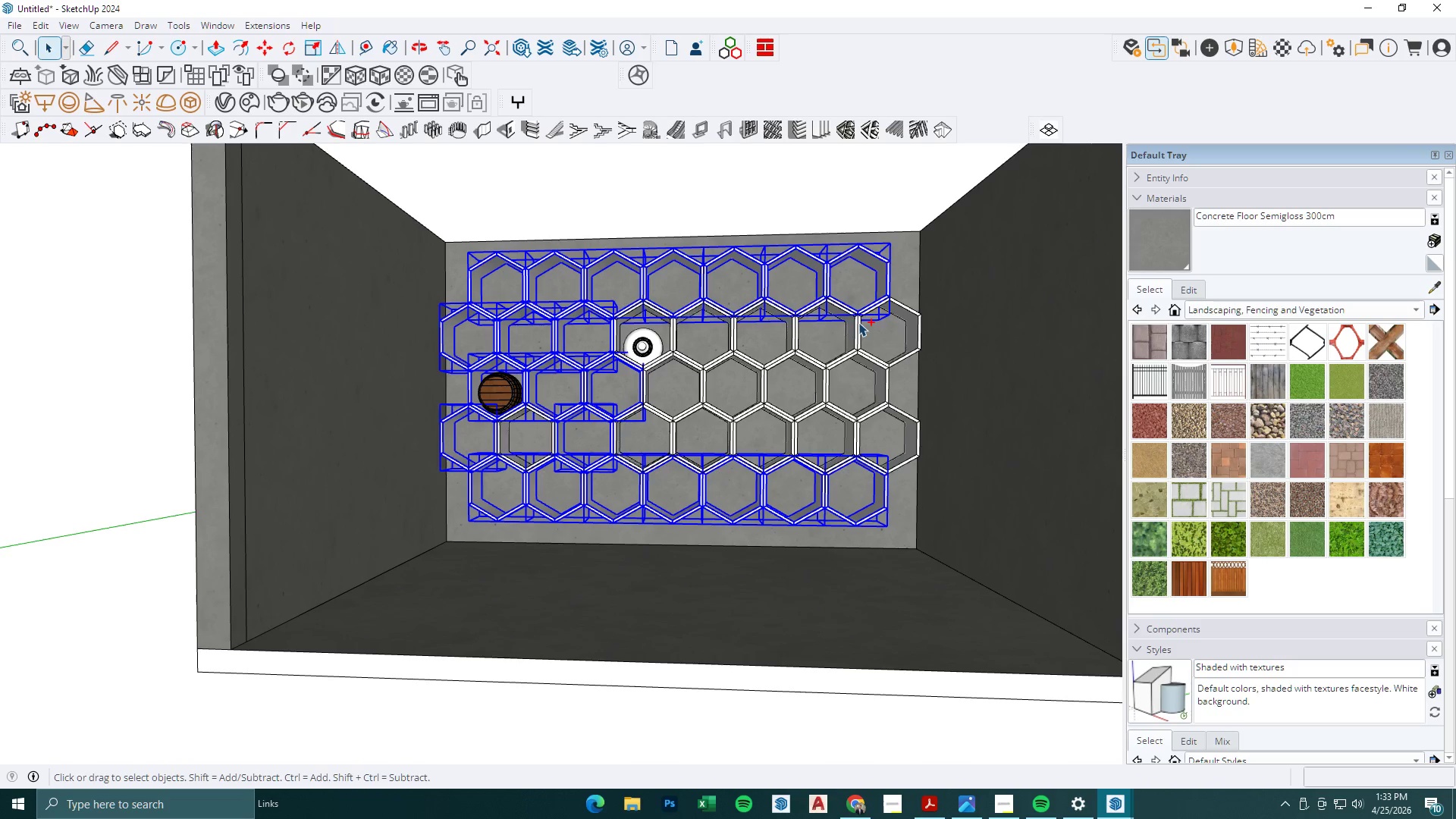 
scroll: coordinate [497, 535], scroll_direction: down, amount: 3.0
 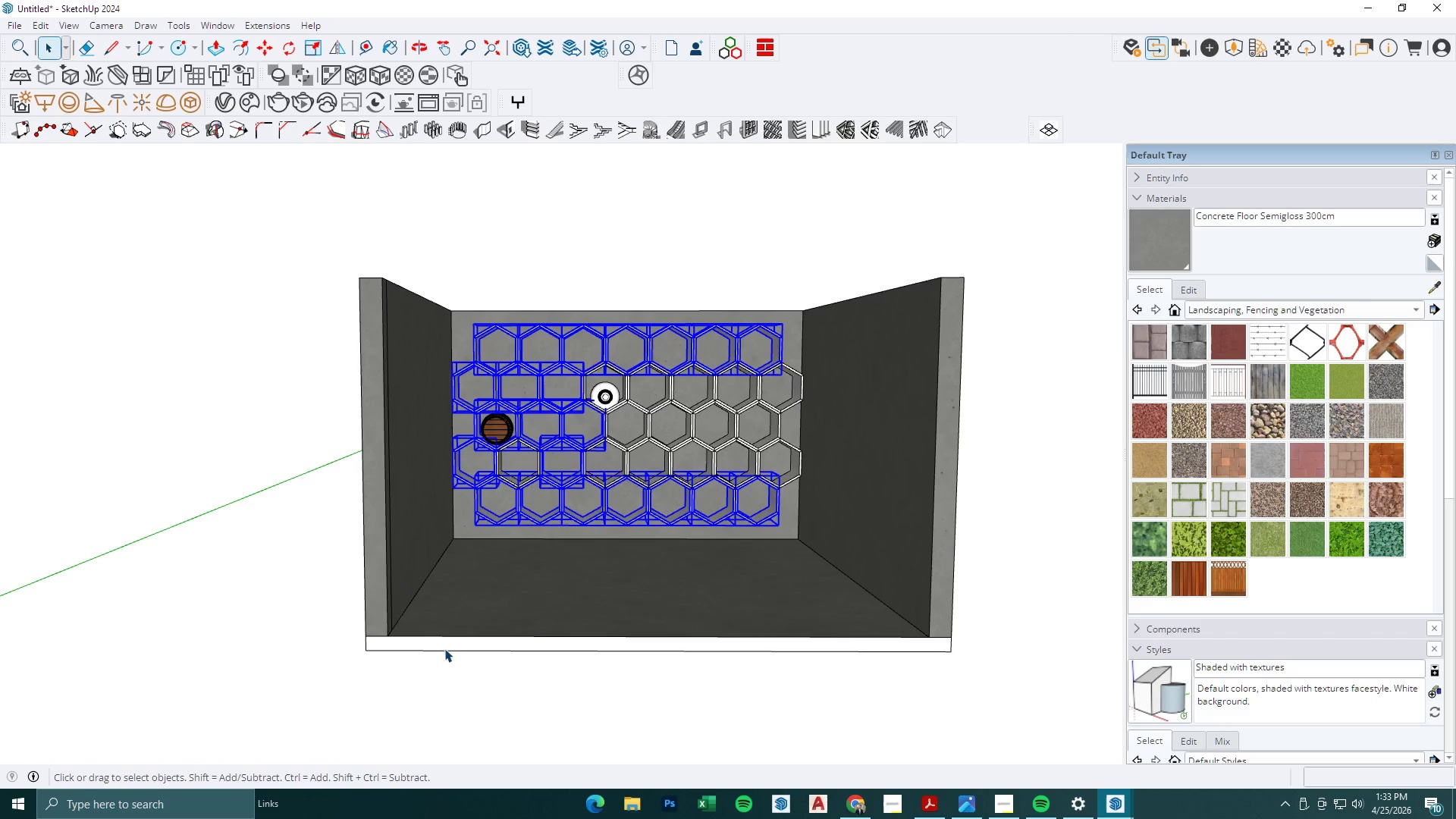 
left_click_drag(start_coordinate=[425, 708], to_coordinate=[821, 265])
 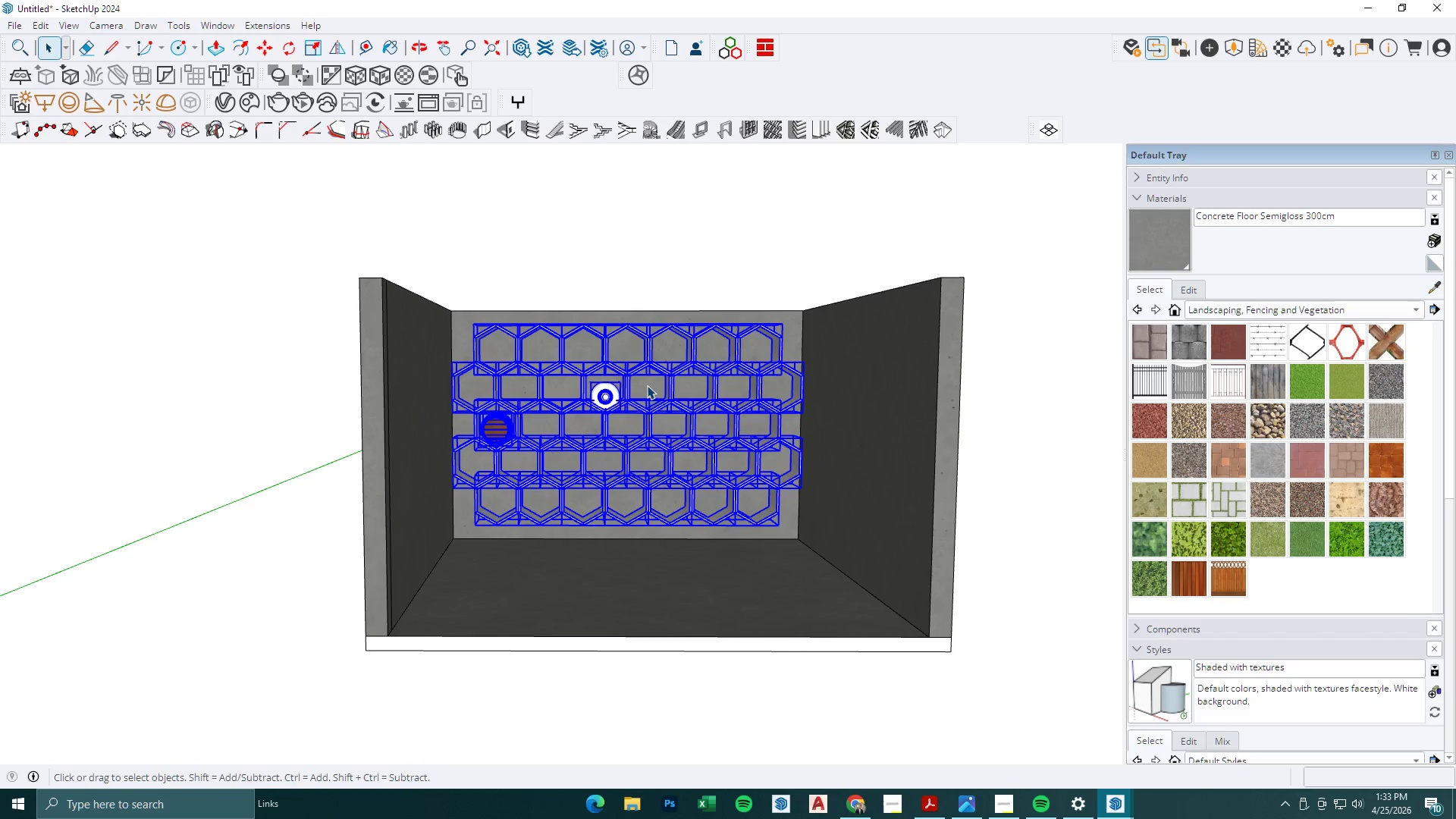 
scroll: coordinate [717, 330], scroll_direction: up, amount: 2.0
 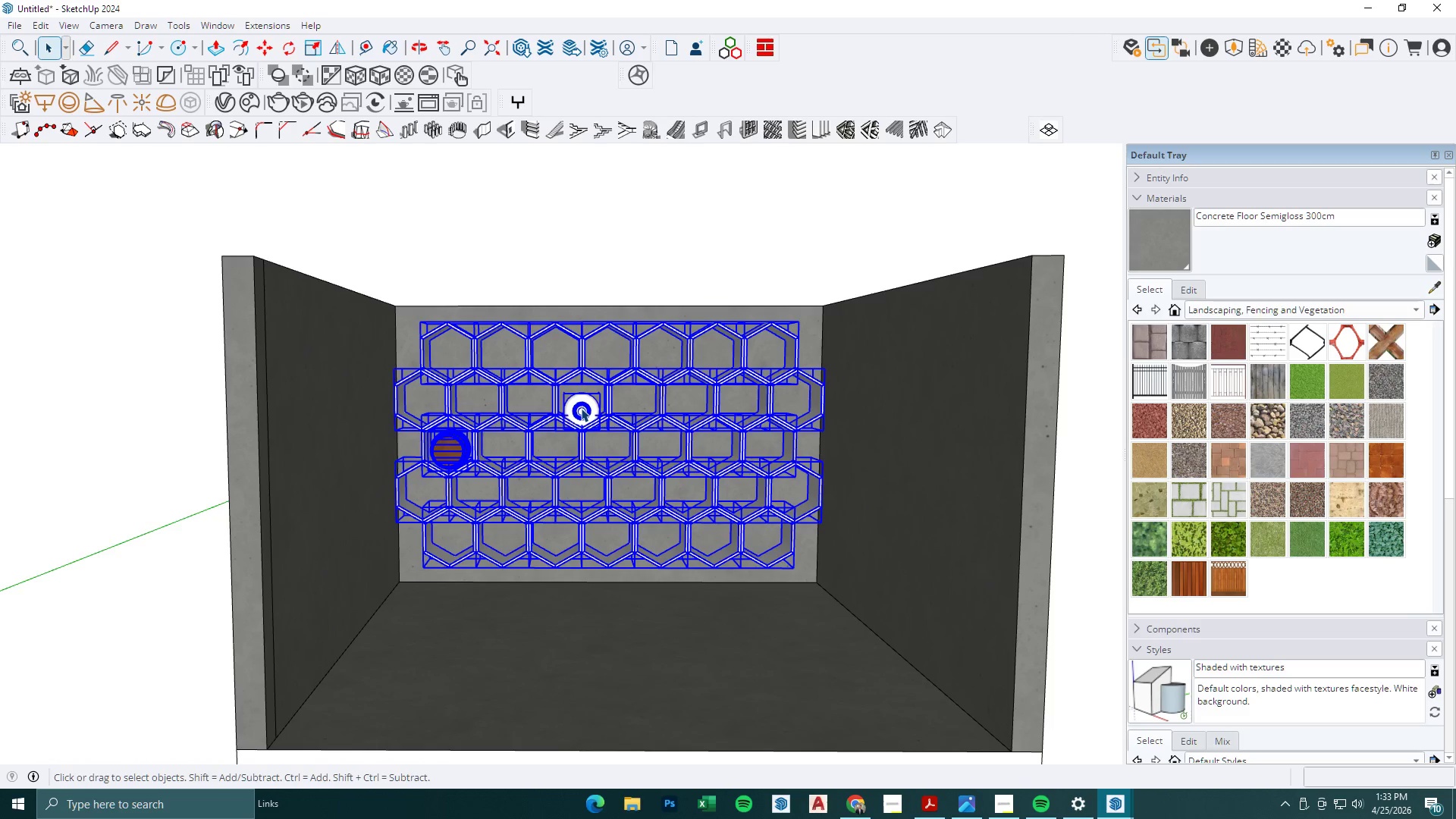 
hold_key(key=ControlLeft, duration=0.69)
left_click([582, 406])
 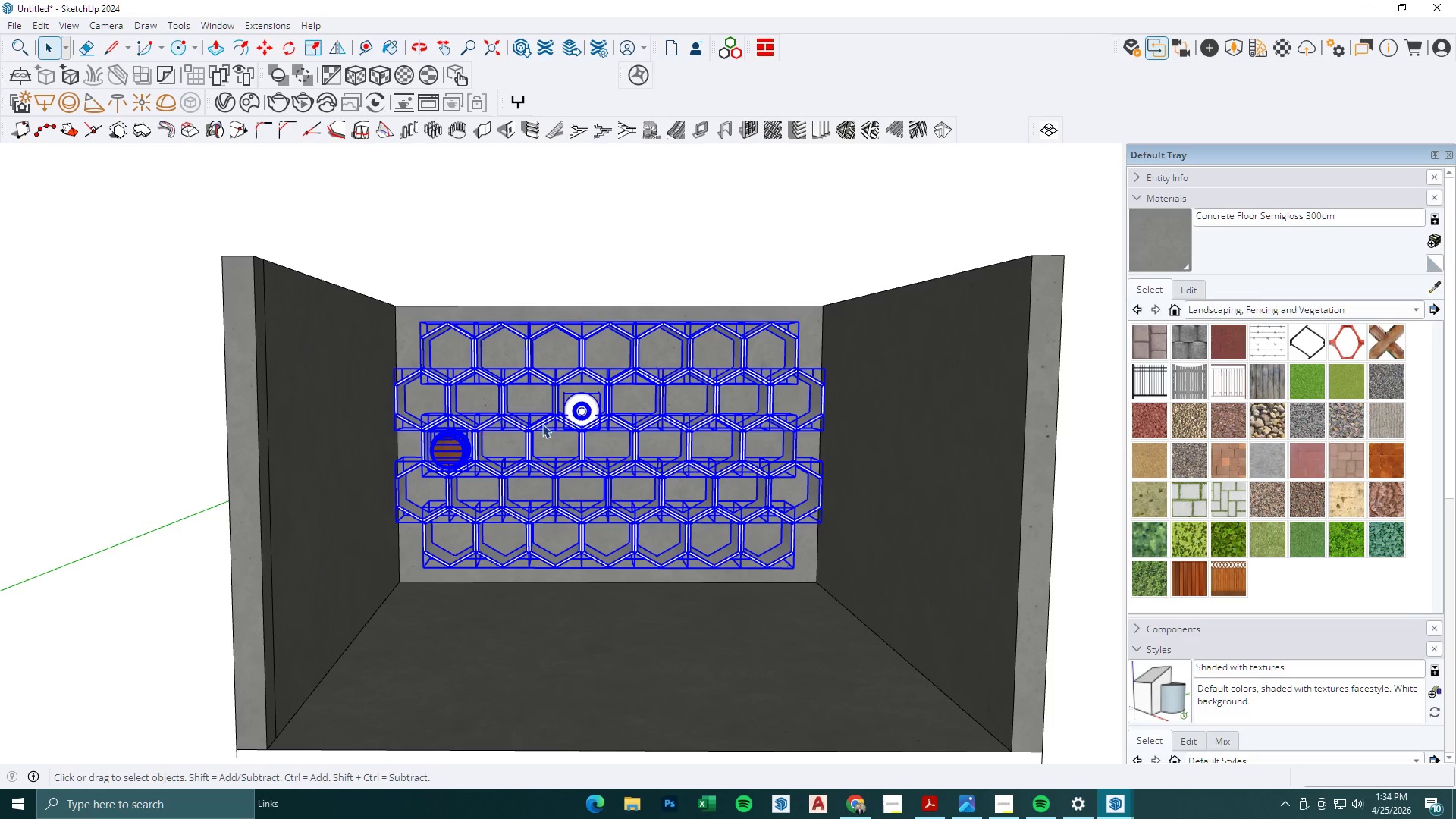 
hold_key(key=ShiftLeft, duration=1.19)
left_click([579, 403])
 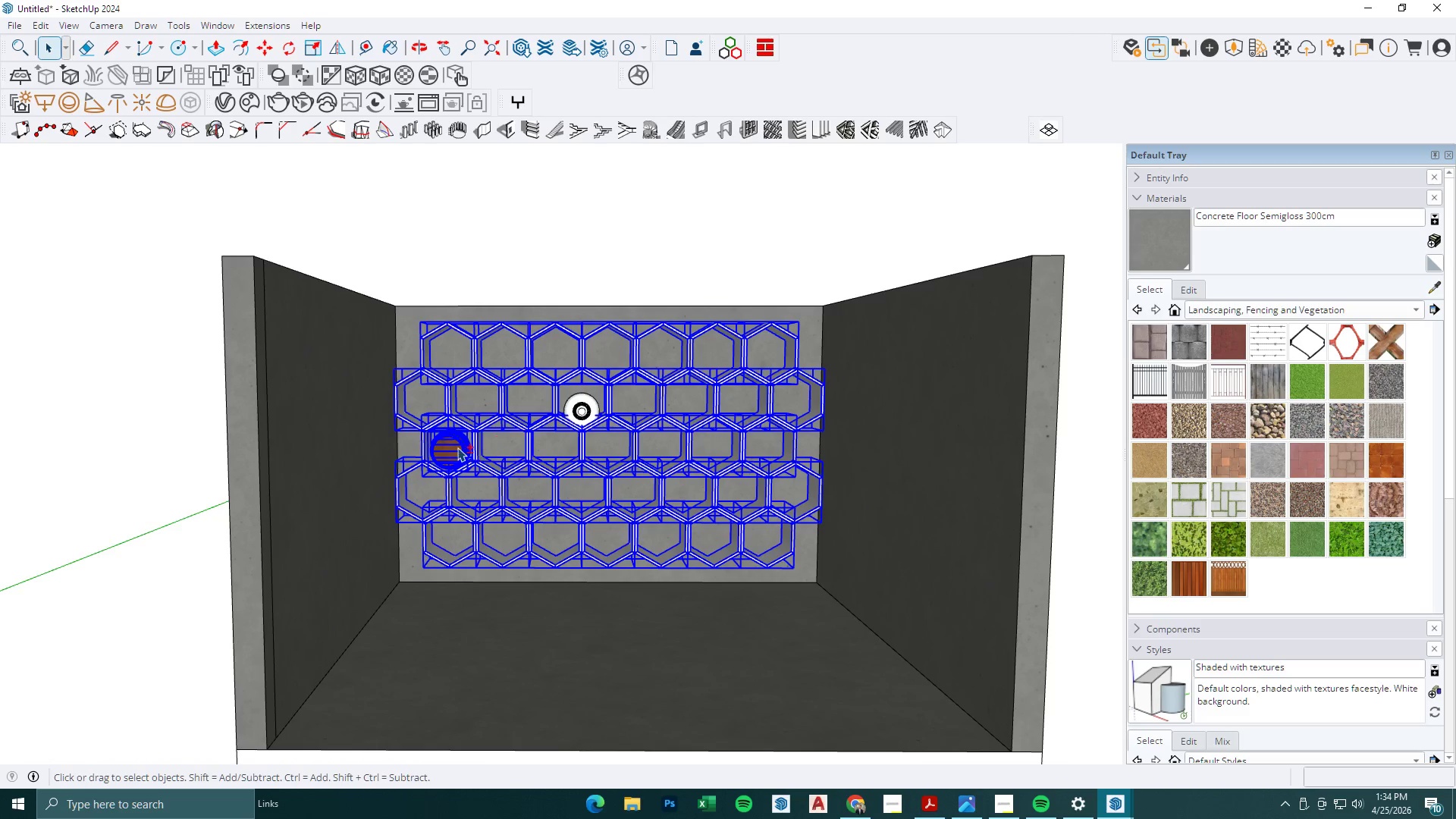 
left_click([451, 442])
 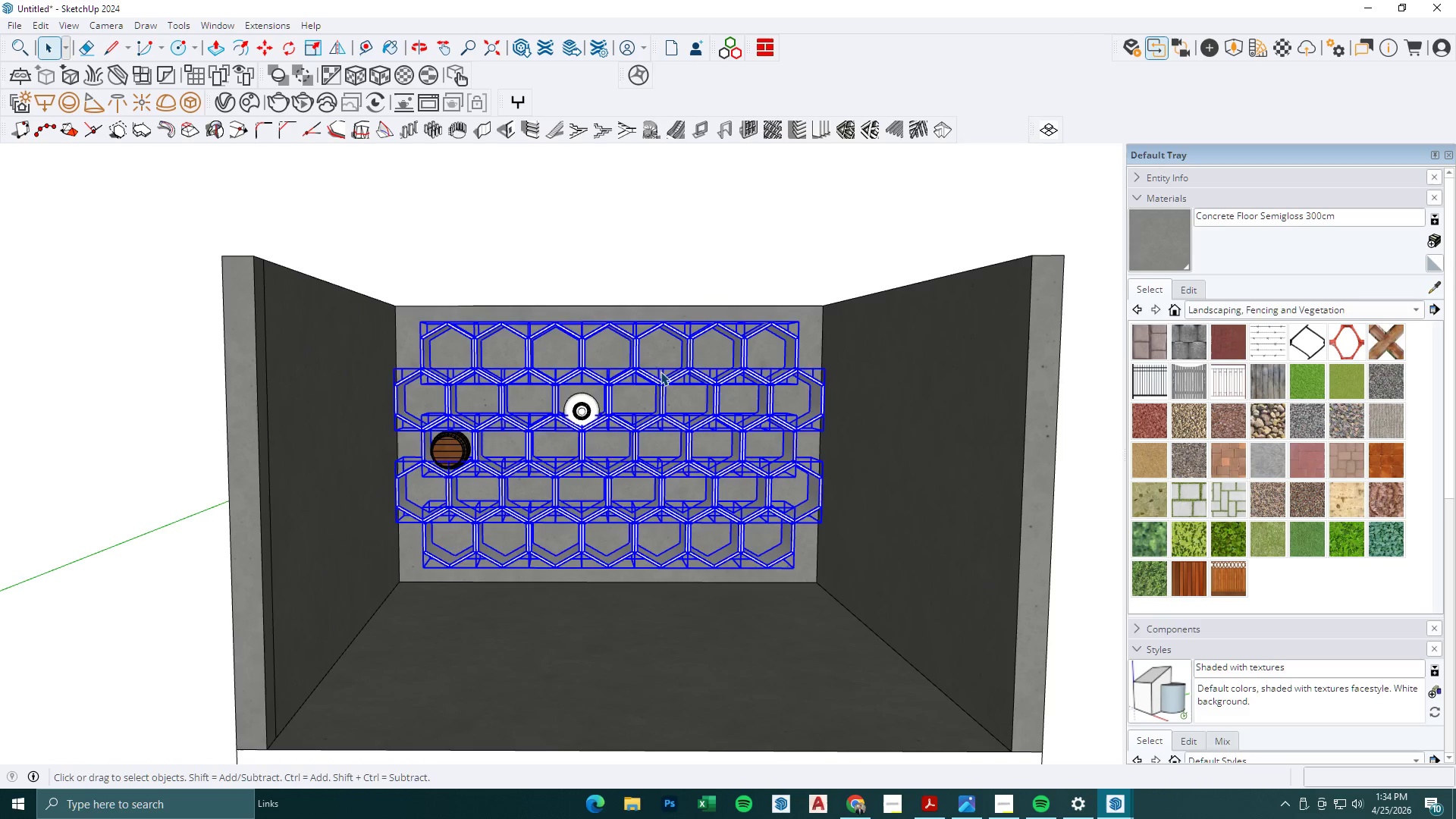 
scroll: coordinate [651, 377], scroll_direction: down, amount: 3.0
 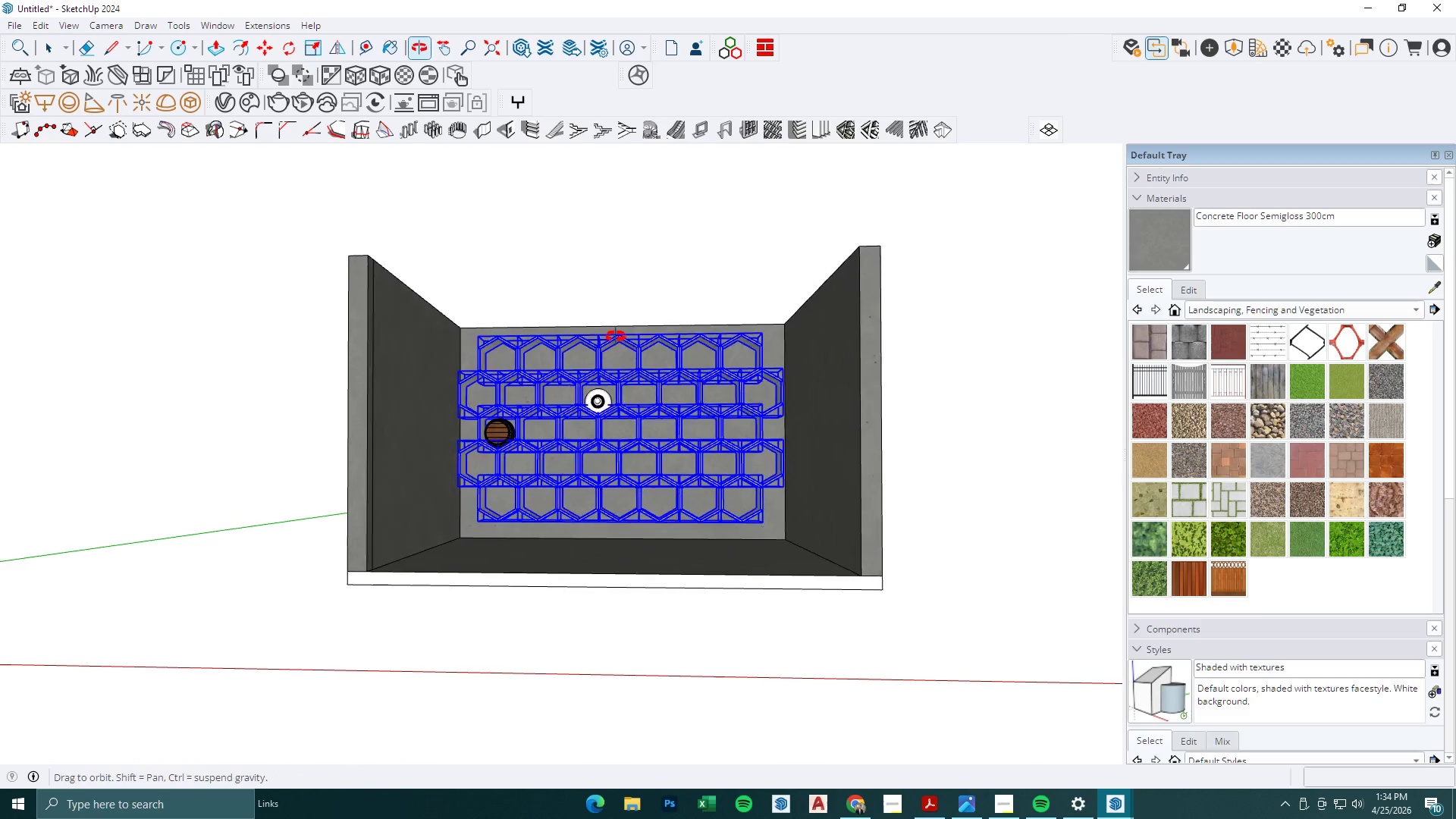 
right_click([677, 410])
 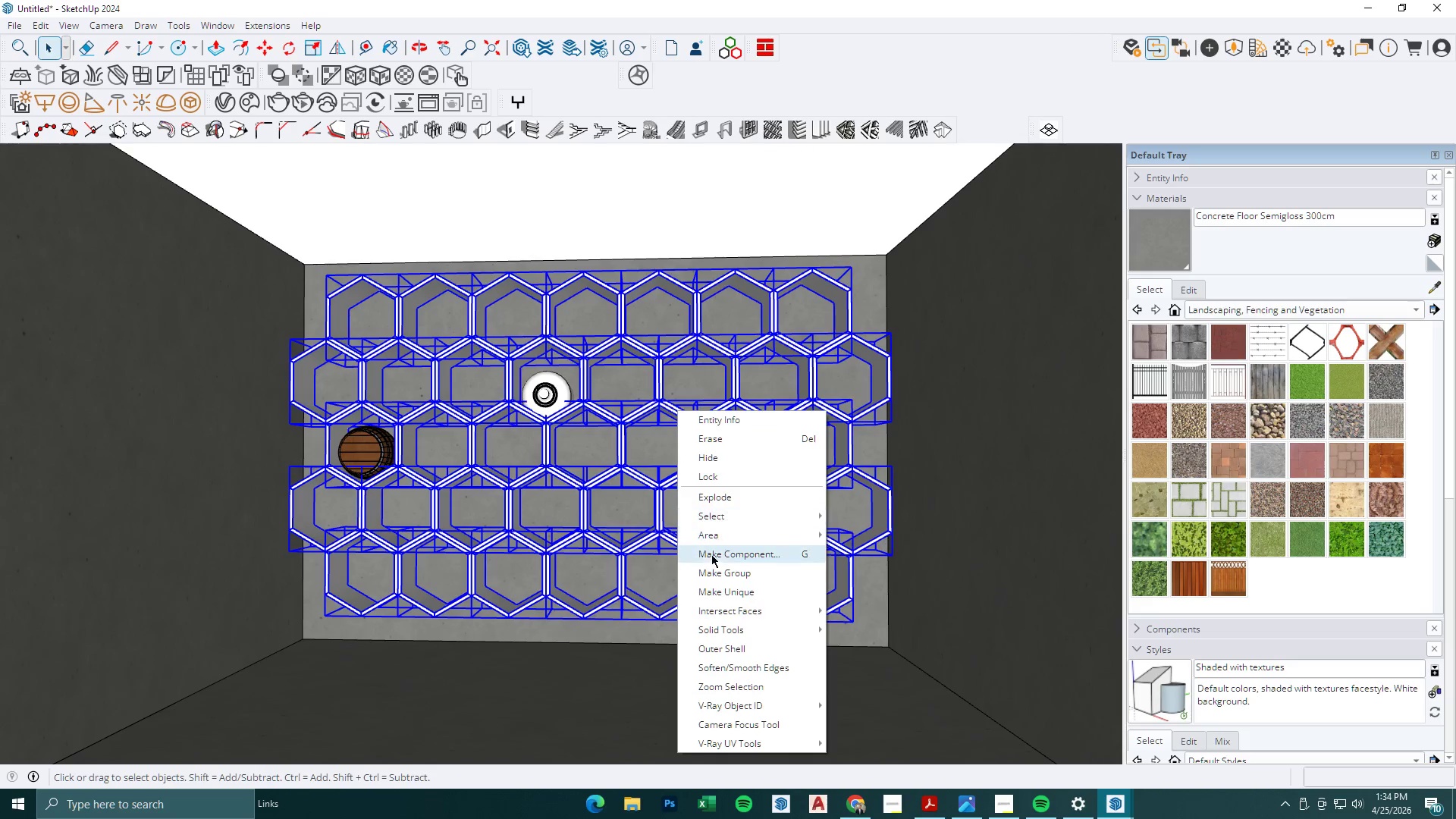 
scroll: coordinate [671, 413], scroll_direction: up, amount: 6.0
 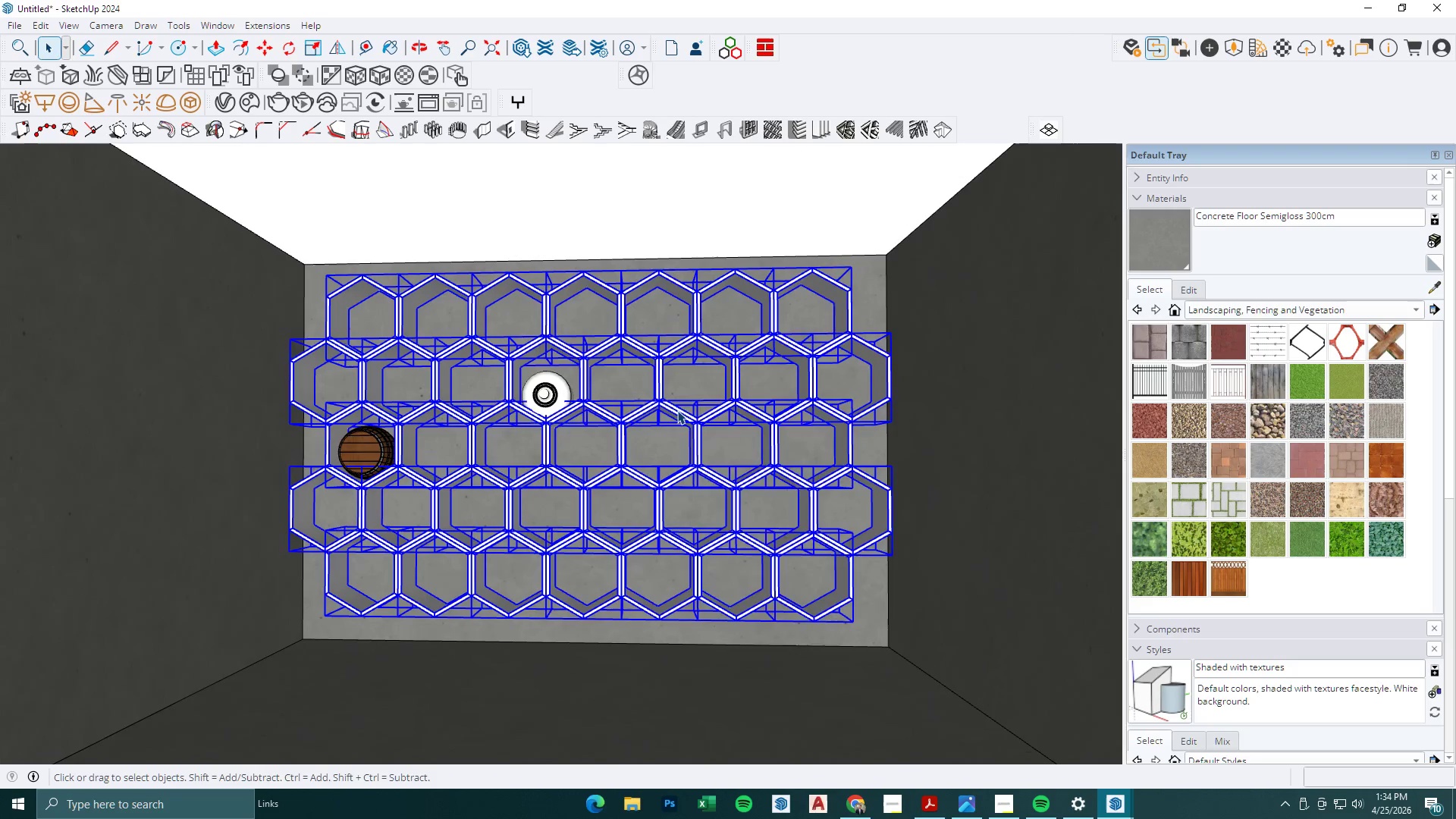 
left_click([711, 571])
 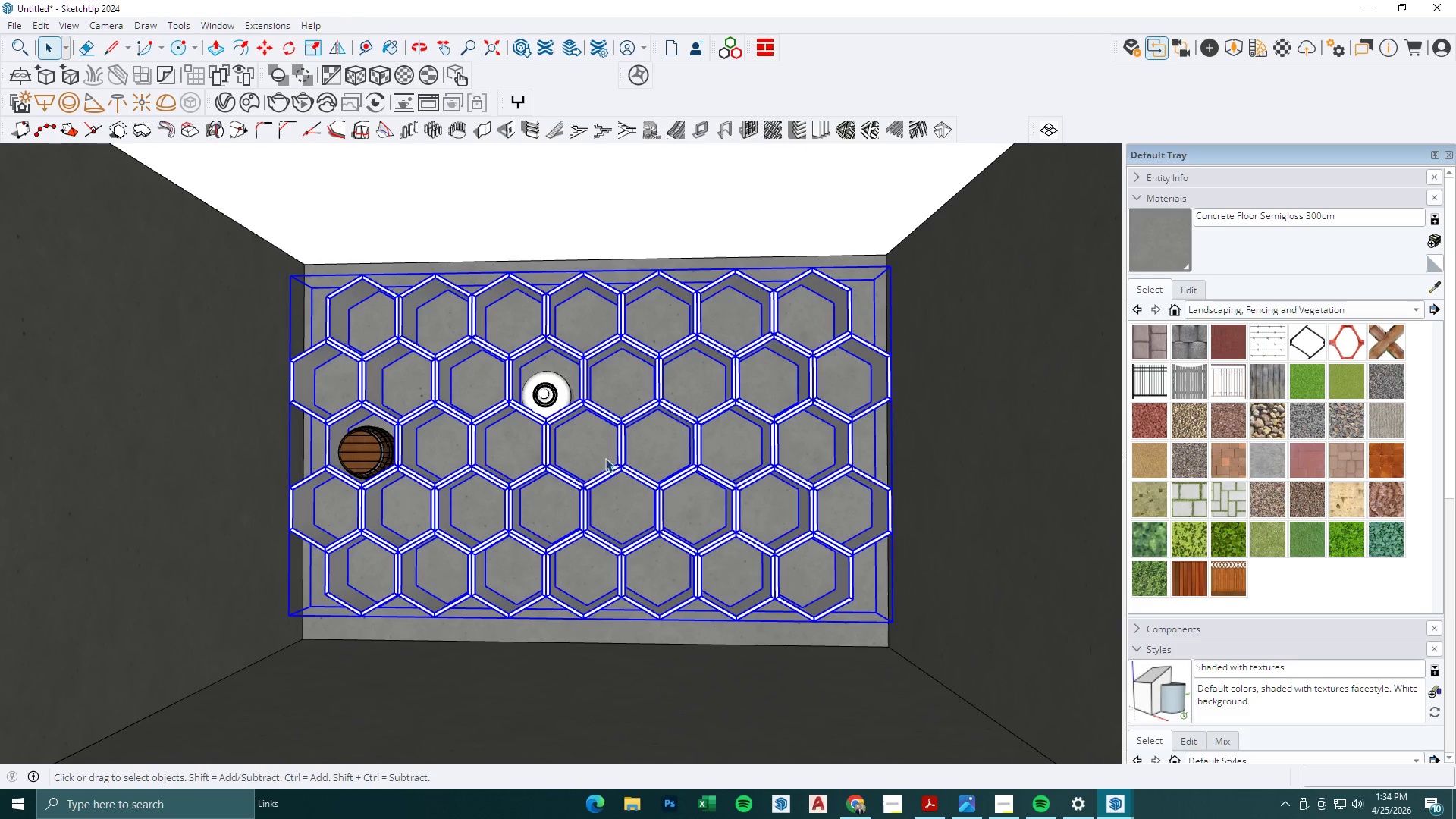 
hold_key(key=ControlLeft, duration=0.89)
left_click([380, 459])
 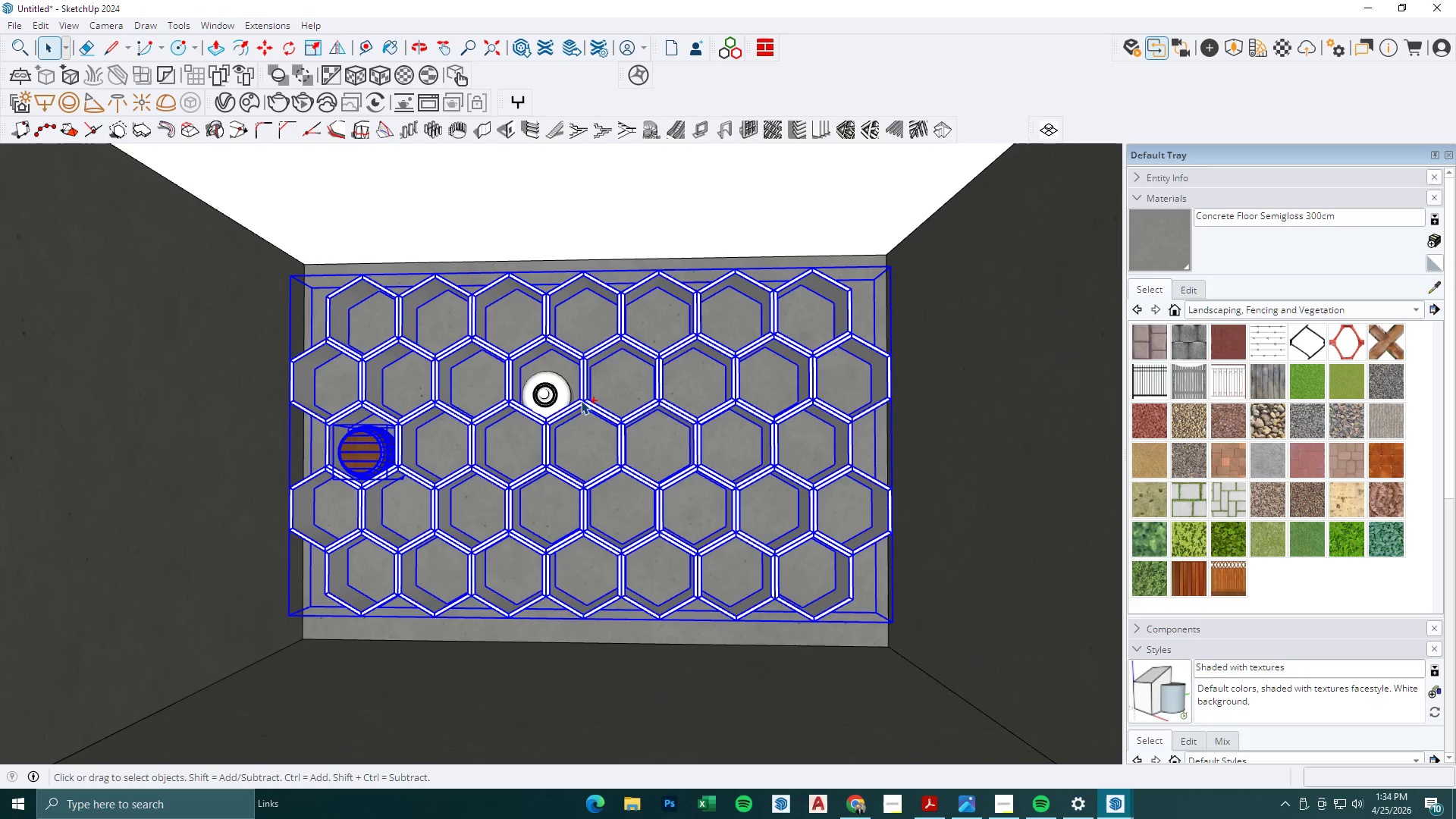 
left_click([566, 393])
 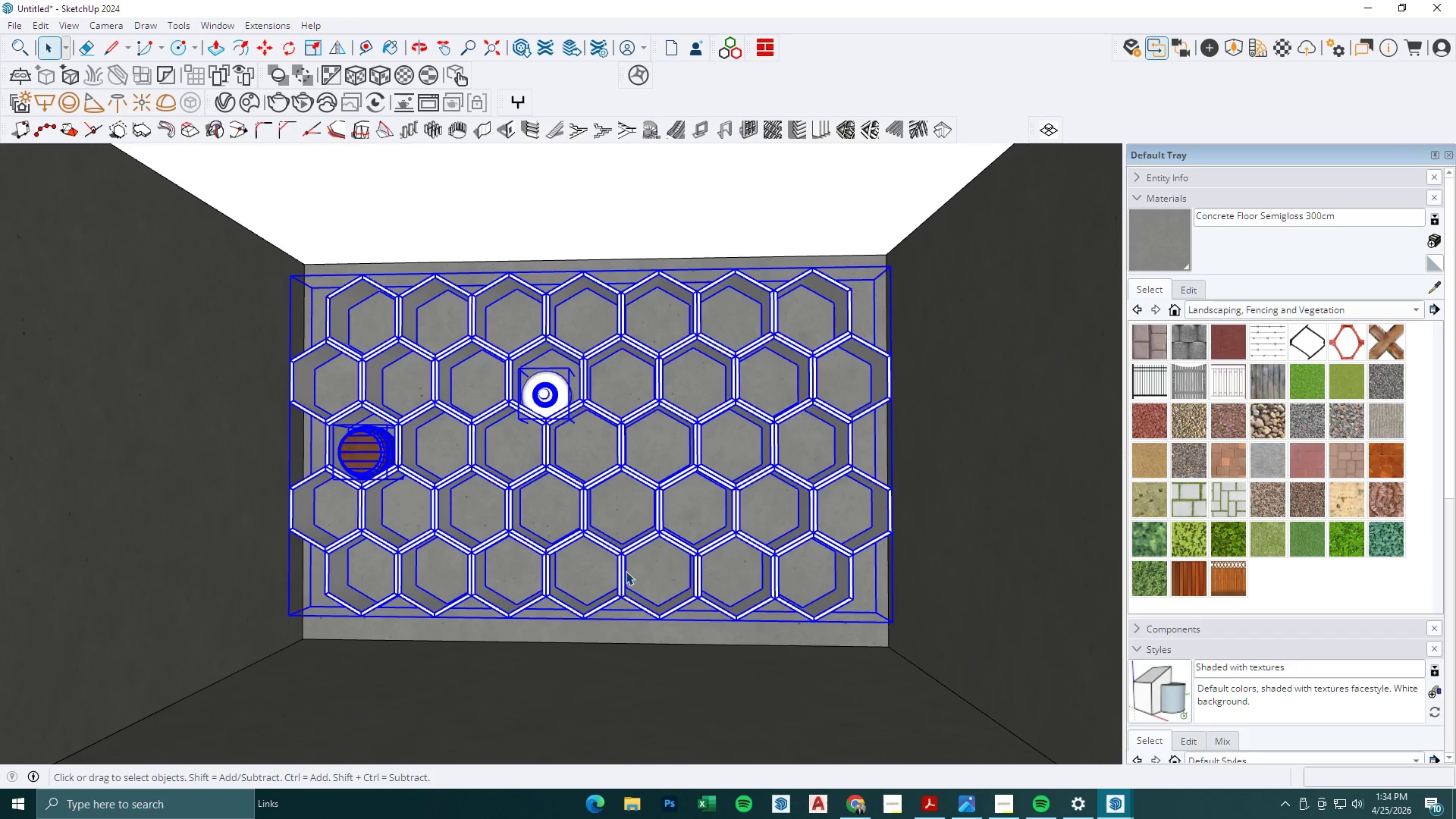 
key(M)
 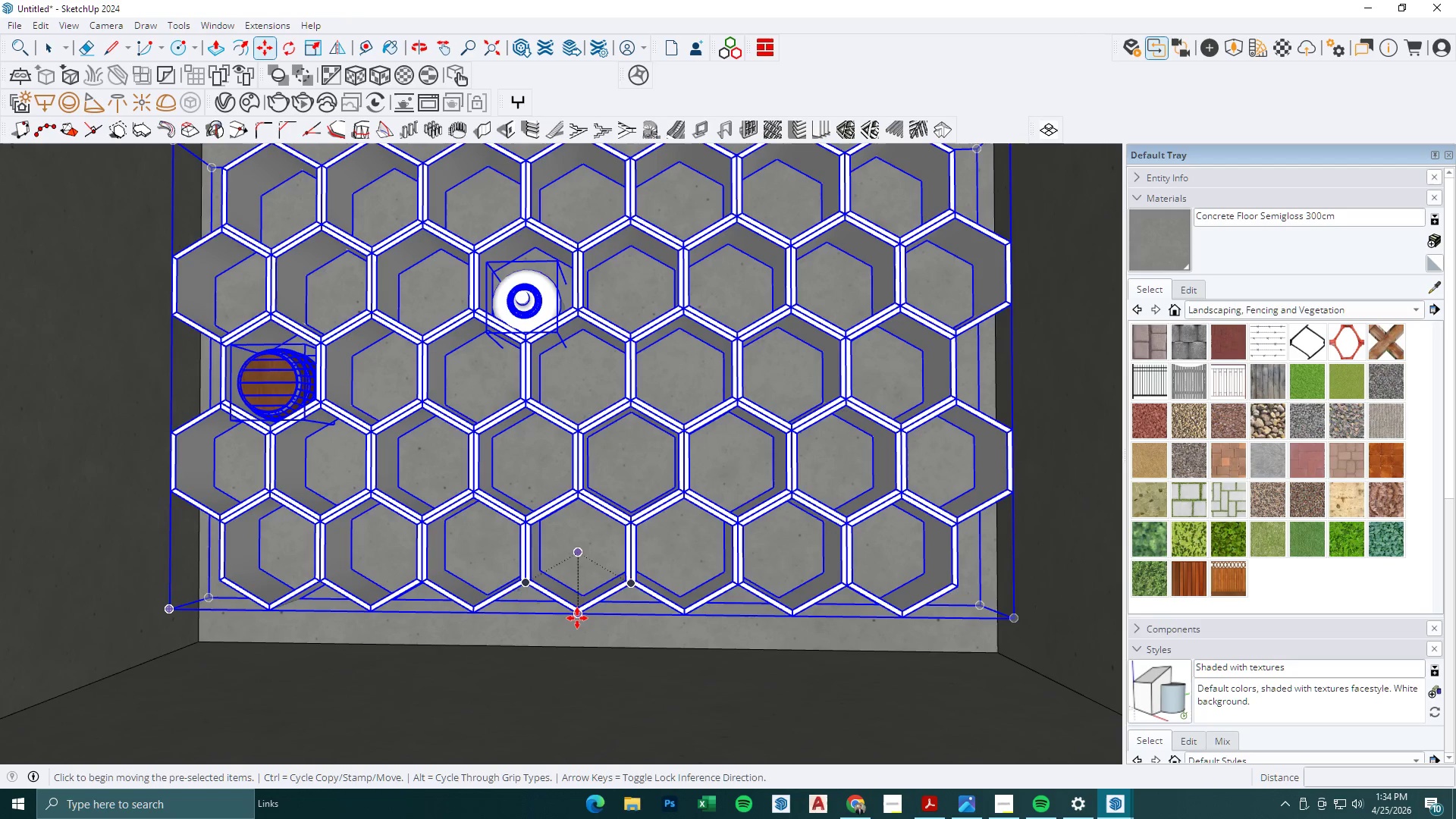 
scroll: coordinate [596, 632], scroll_direction: up, amount: 3.0
 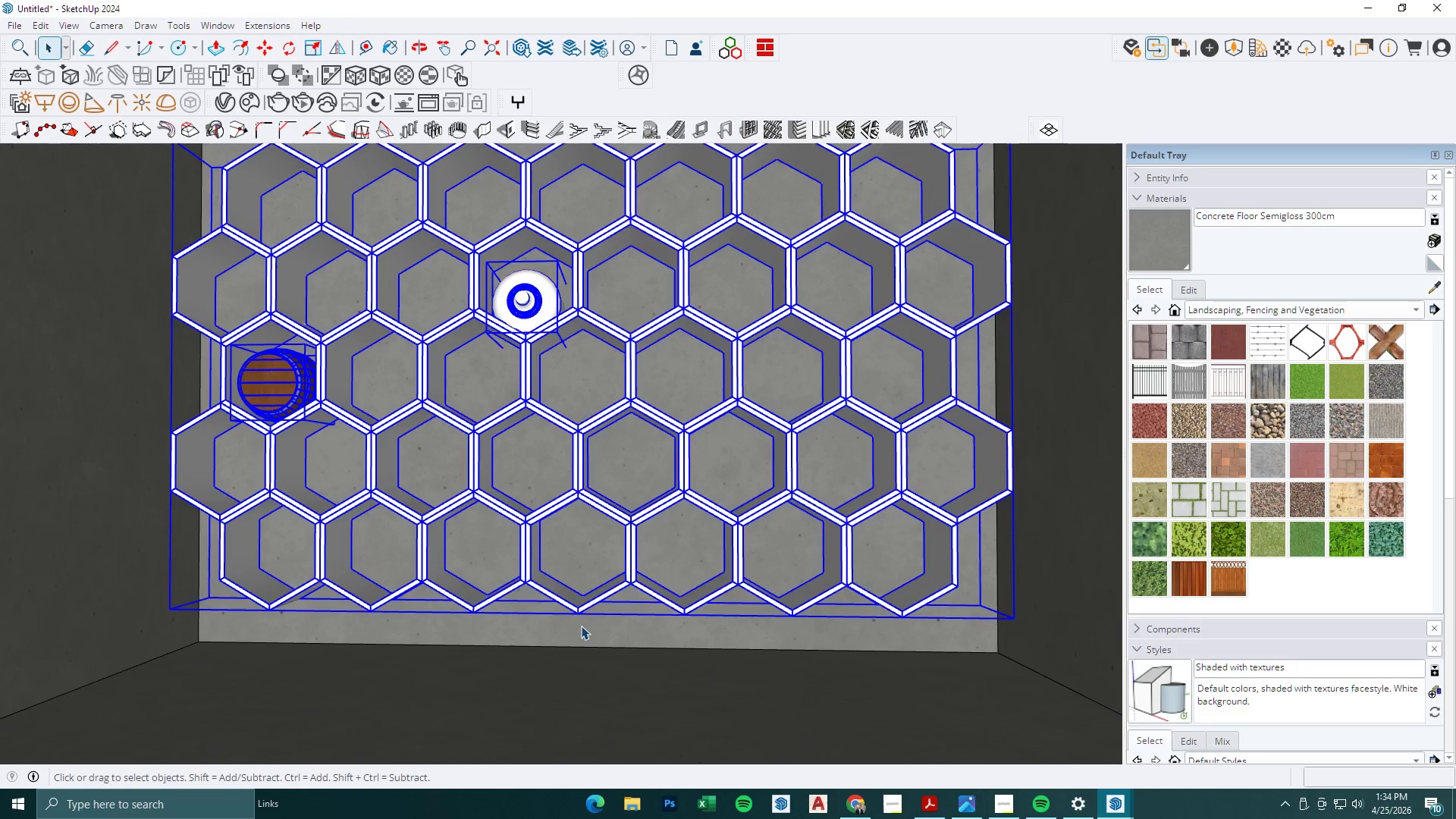 
left_click([577, 618])
 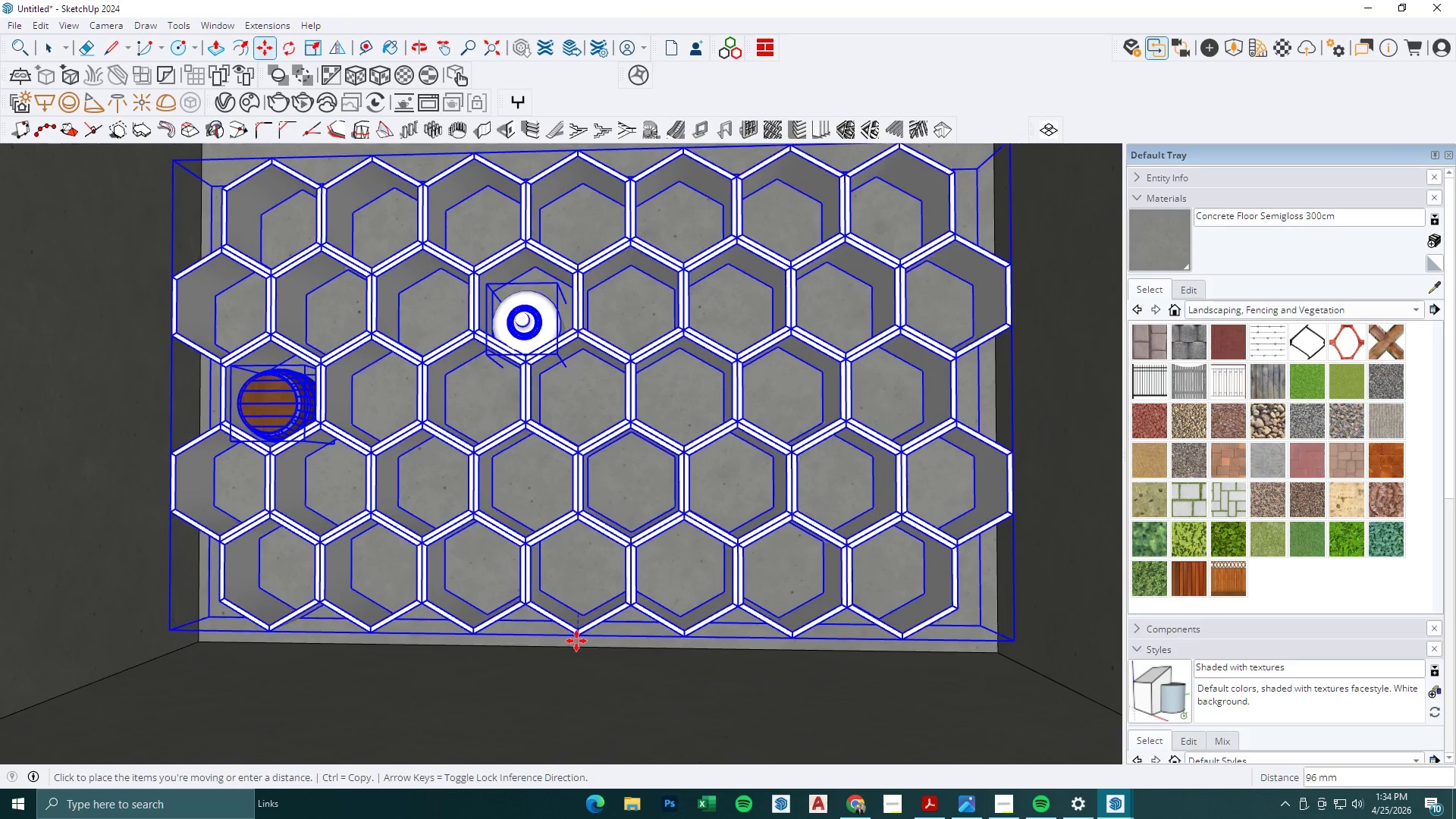 
hold_key(key=ShiftLeft, duration=0.97)
left_click([573, 668])
 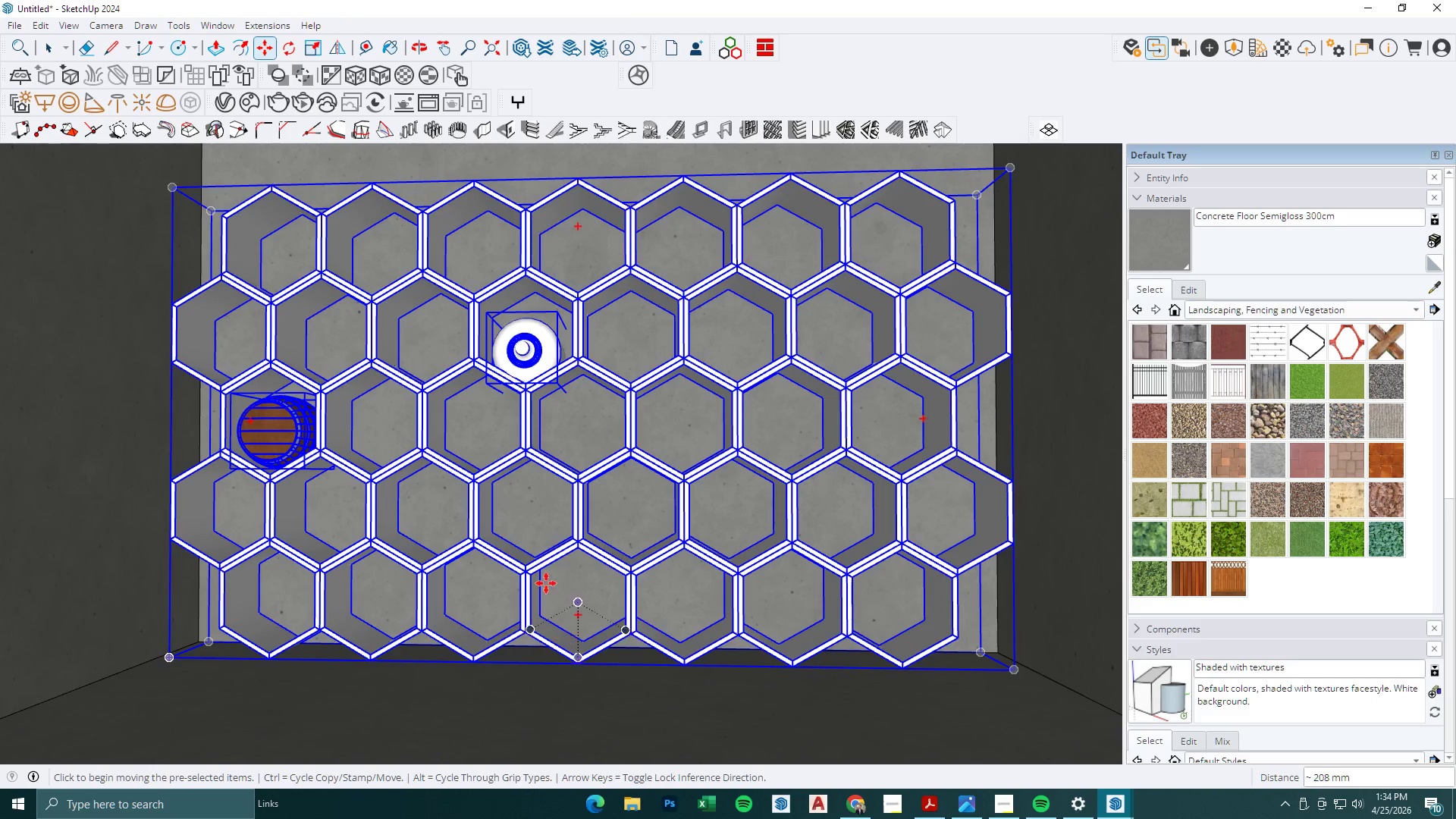 
key(Space)
 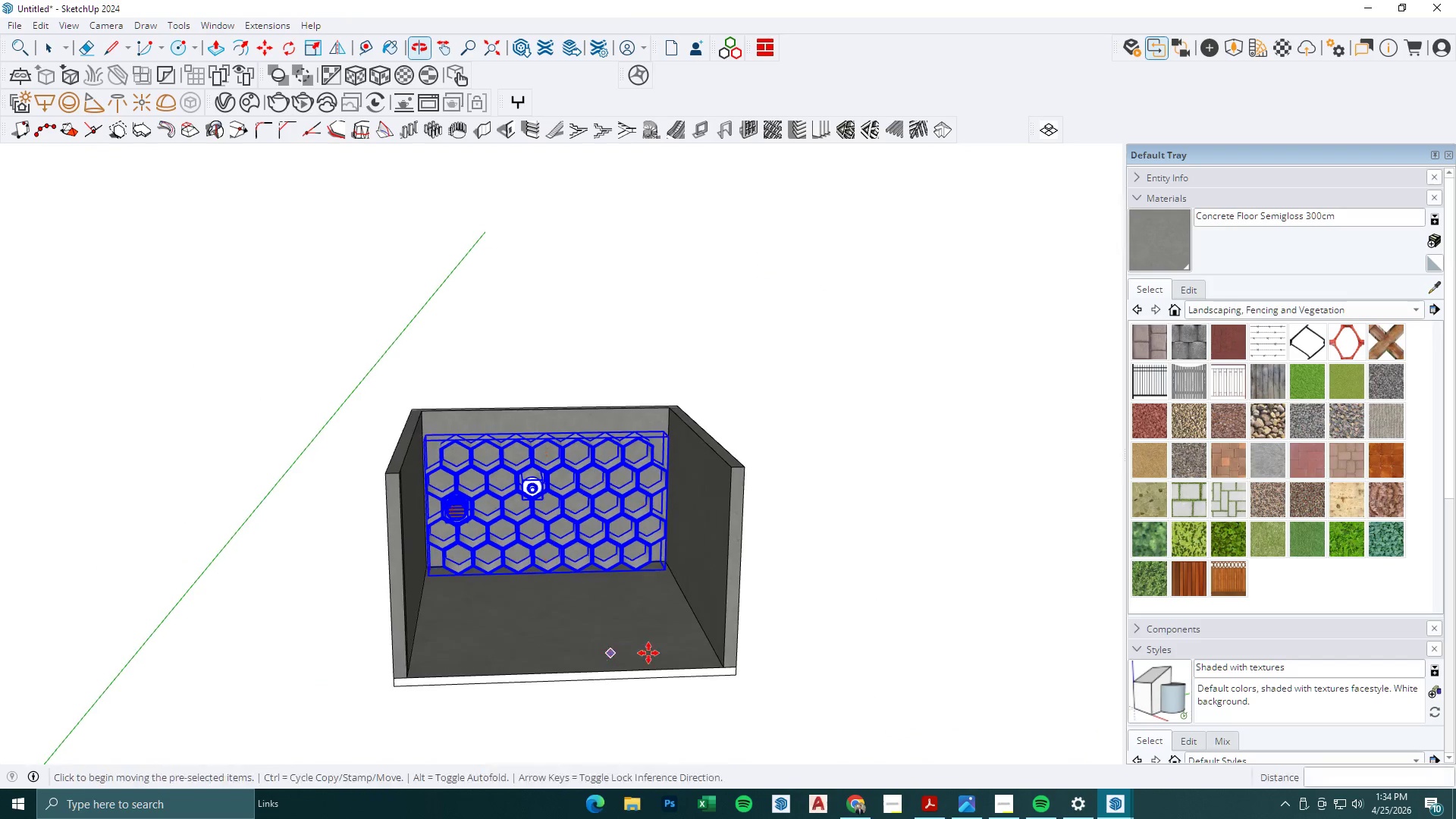 
scroll: coordinate [544, 554], scroll_direction: down, amount: 13.0
 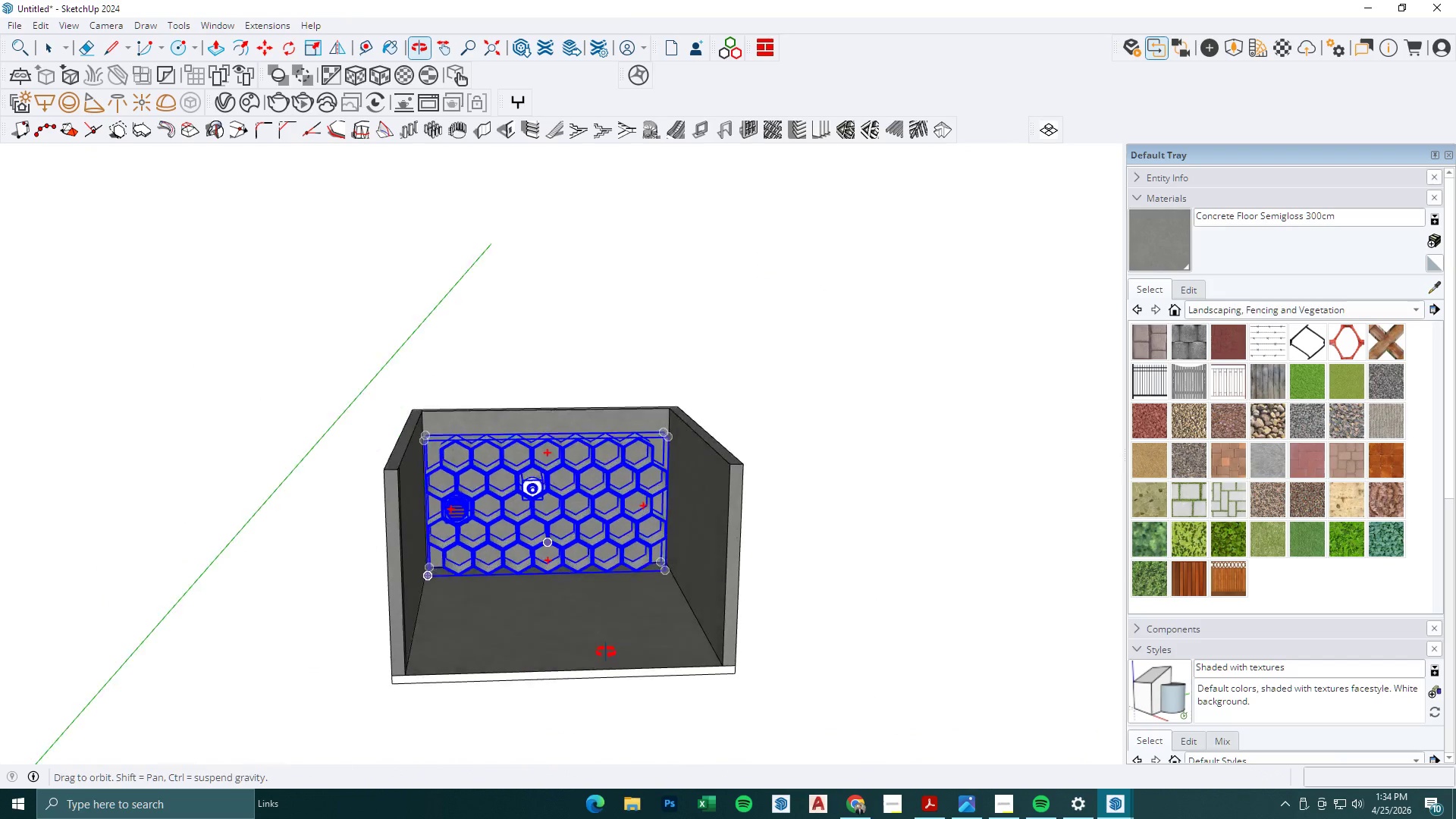 
left_click([861, 622])
 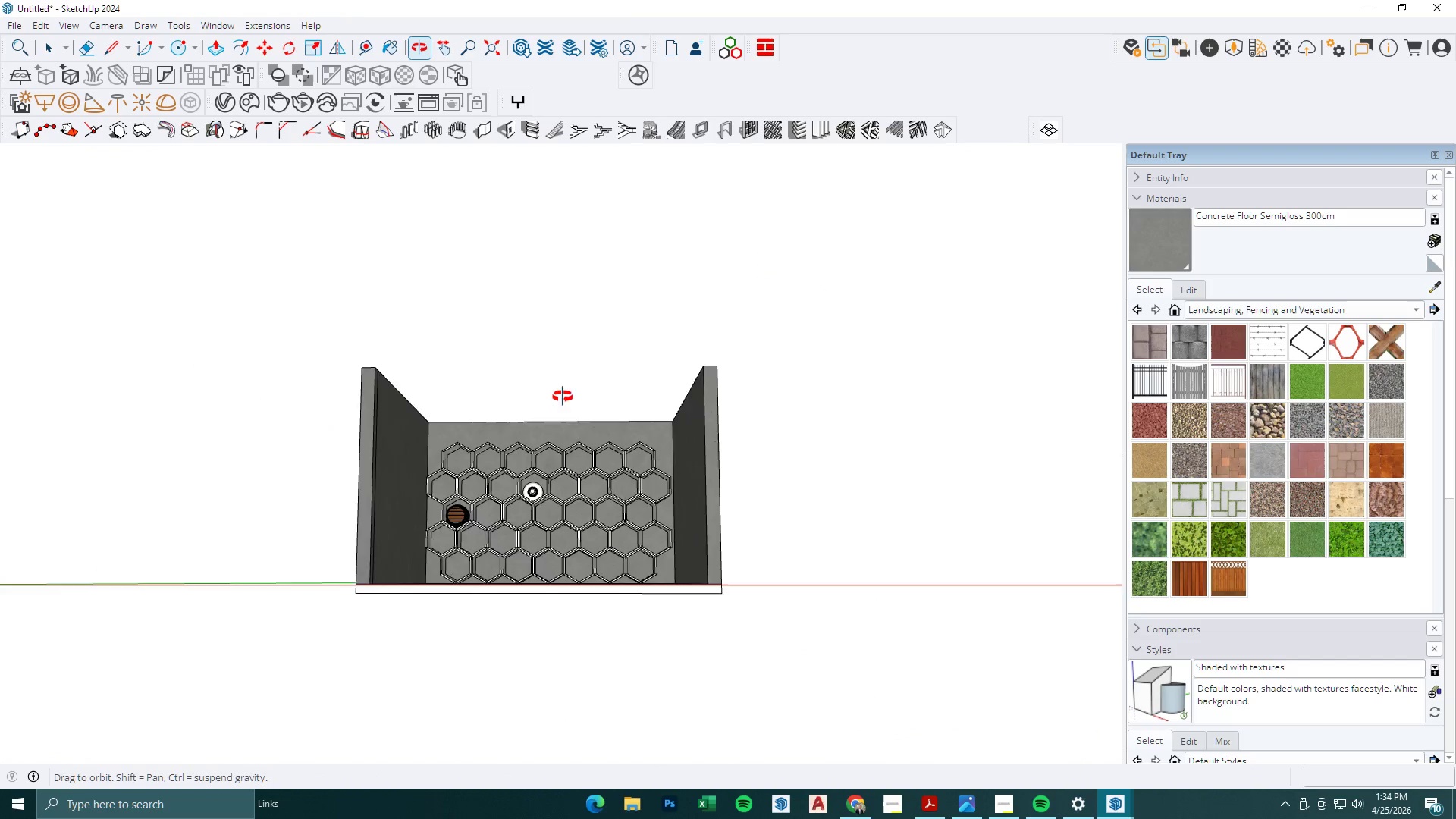 
scroll: coordinate [496, 447], scroll_direction: up, amount: 4.0
 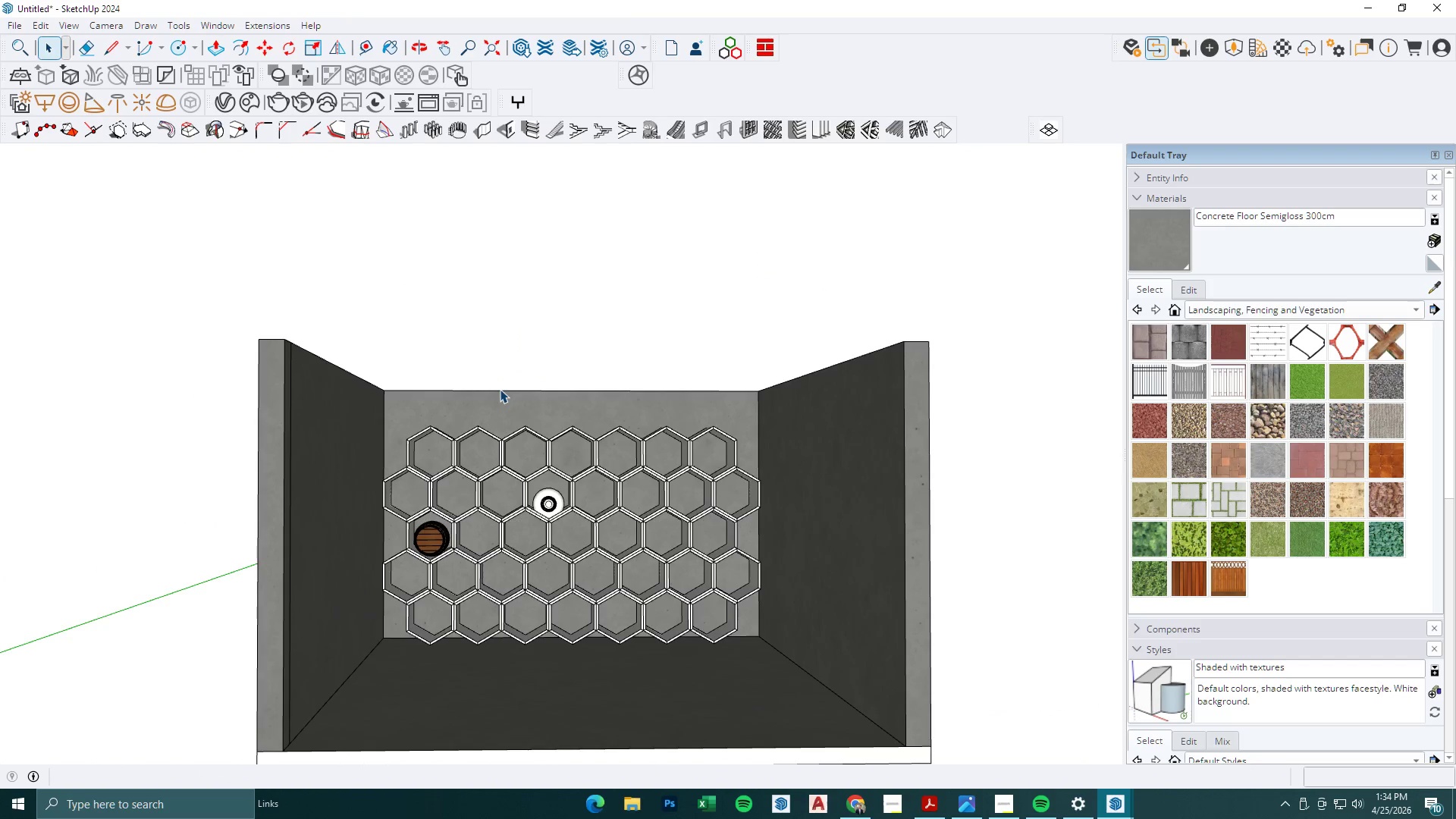 
scroll: coordinate [520, 428], scroll_direction: down, amount: 1.0
 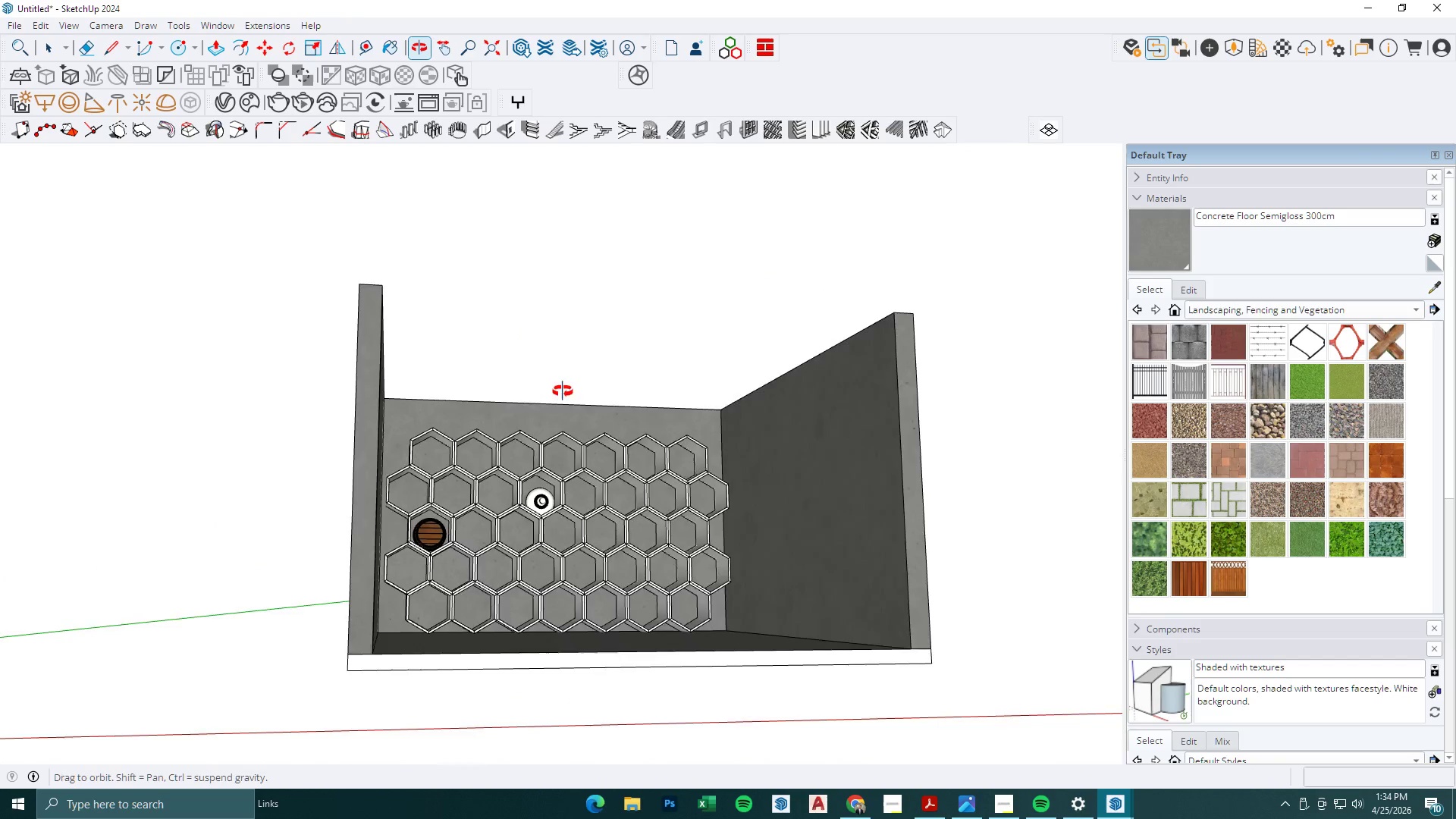 
key(Space)
 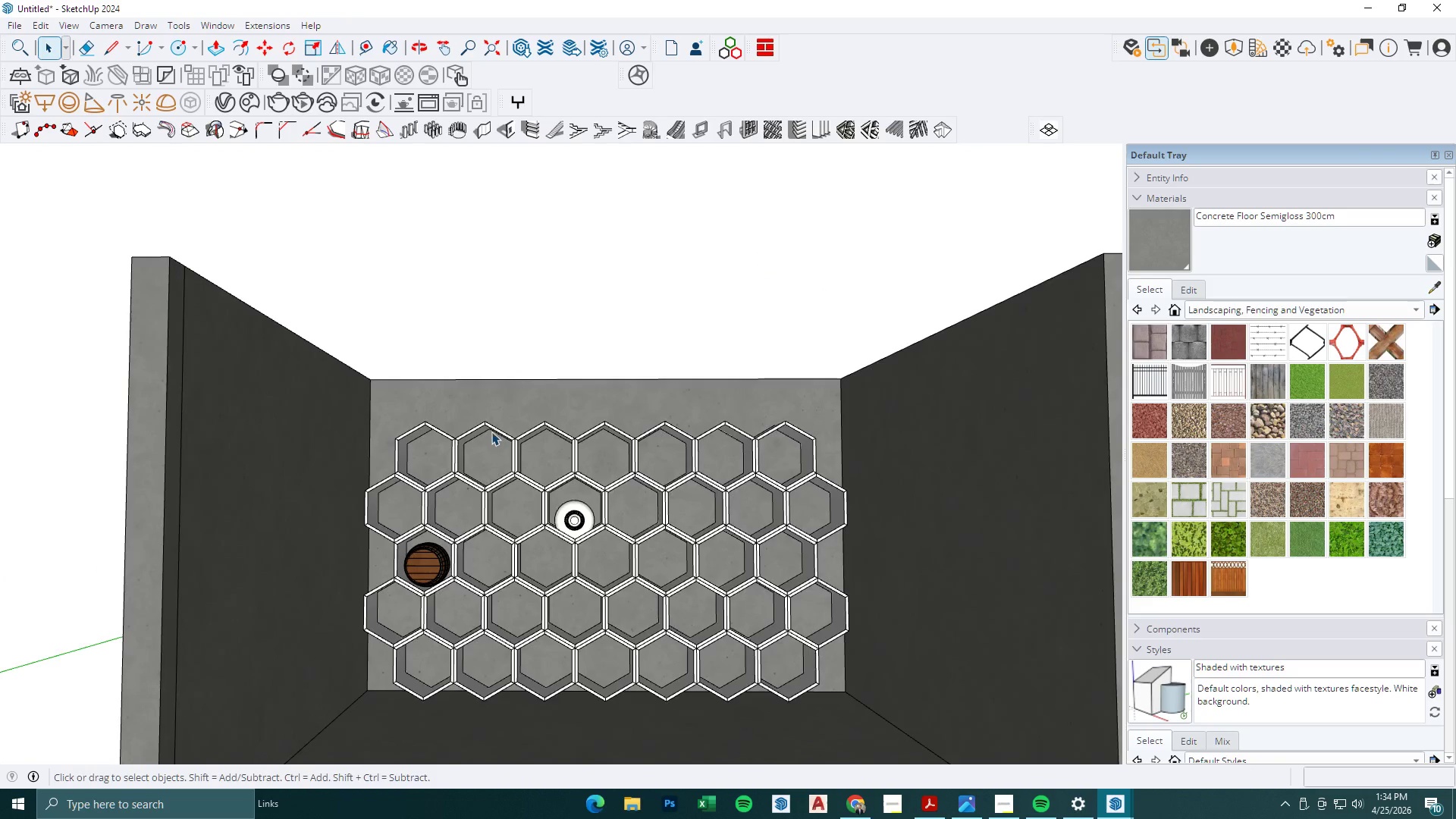 
left_click([491, 429])
 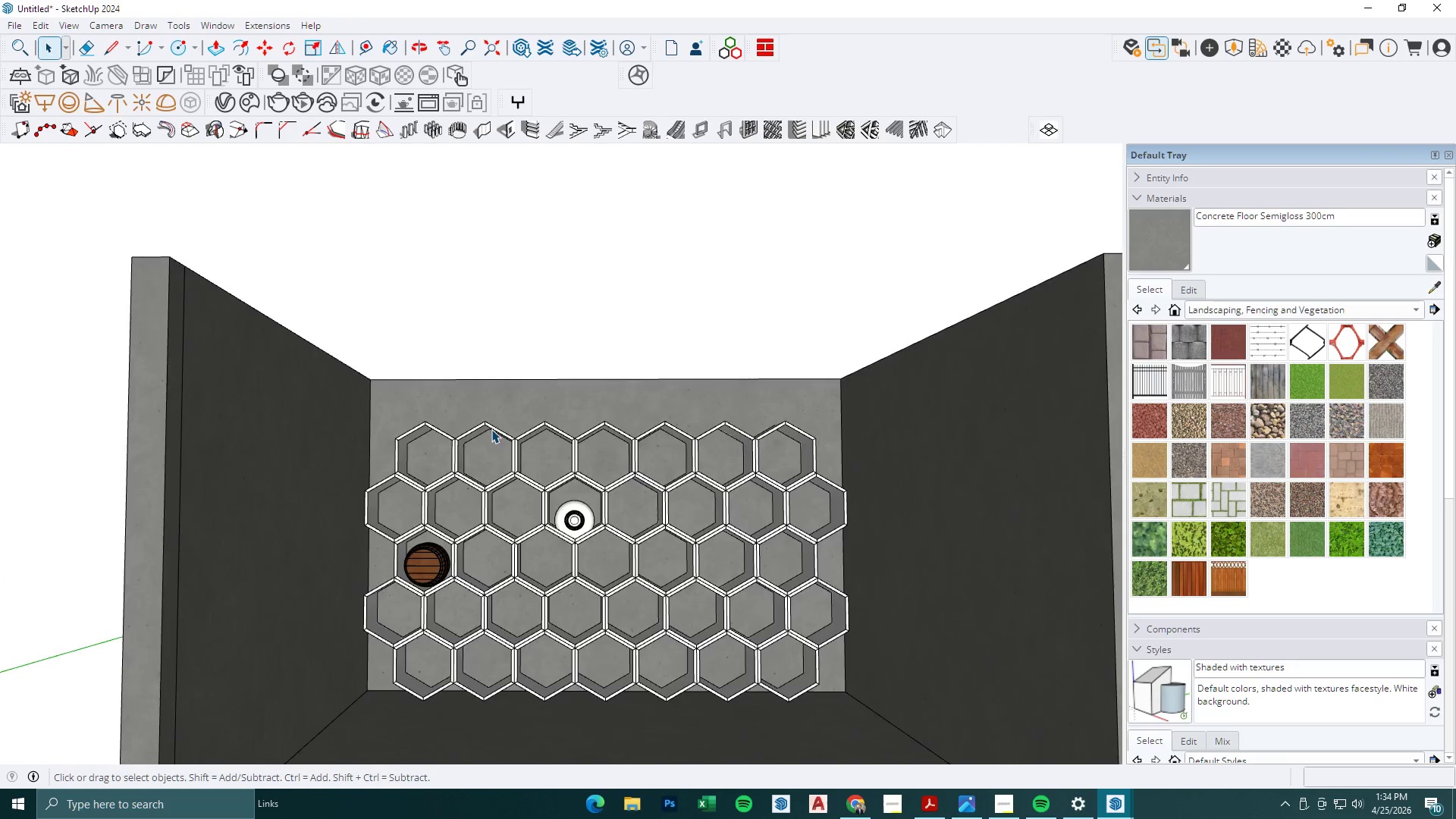 
scroll: coordinate [479, 447], scroll_direction: up, amount: 3.0
 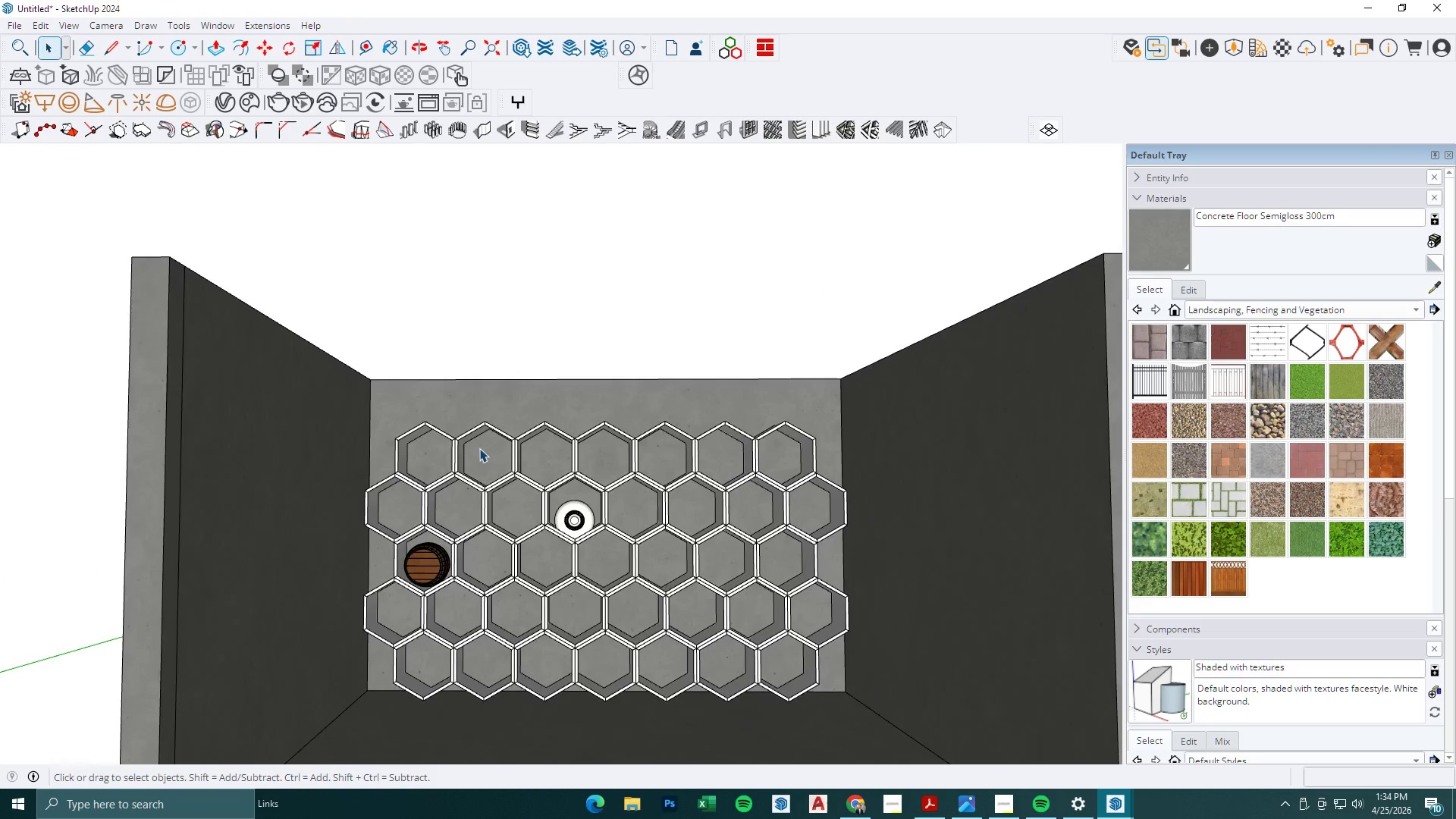 
double_click([491, 429])
 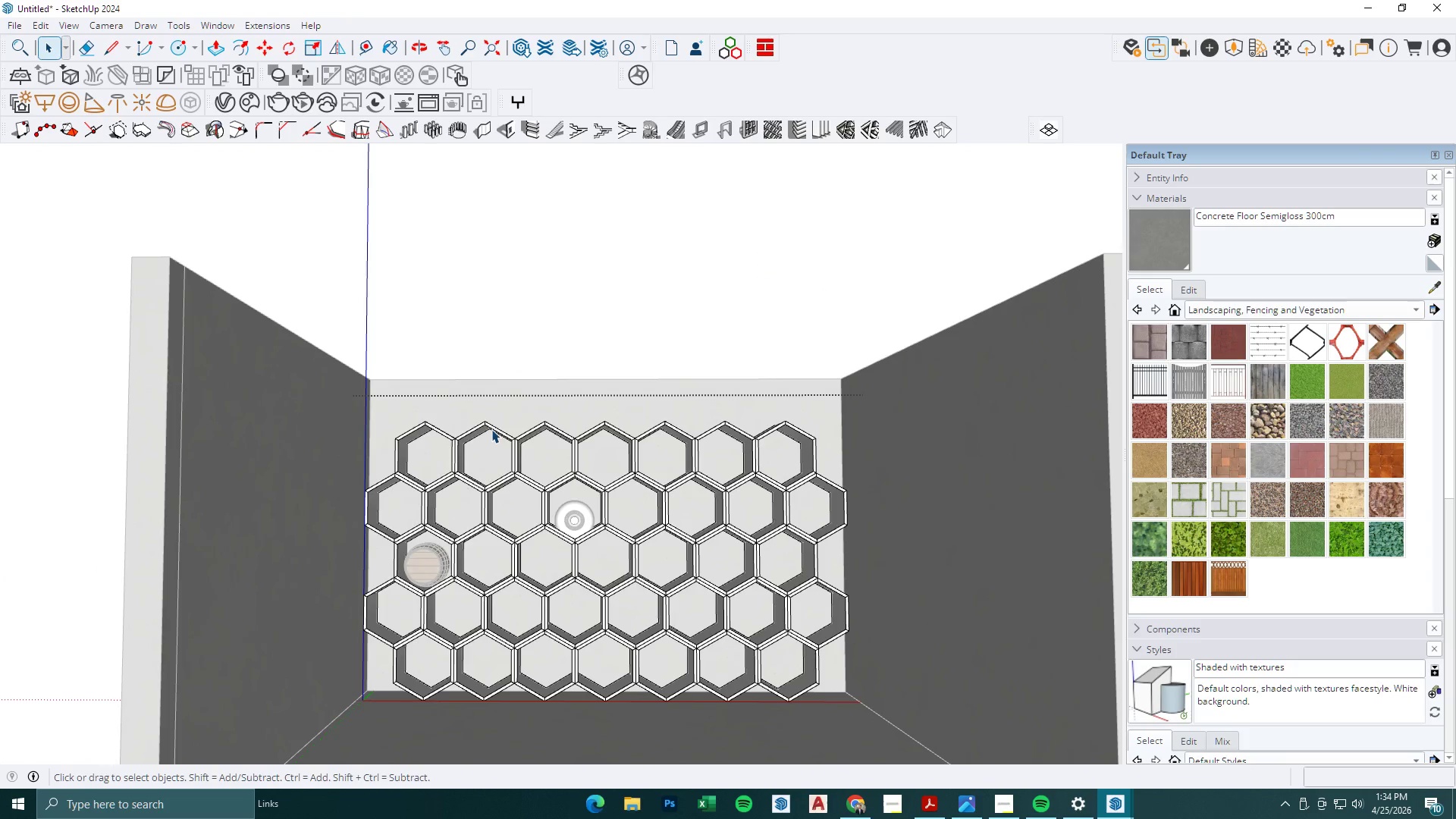 
triple_click([471, 428])
 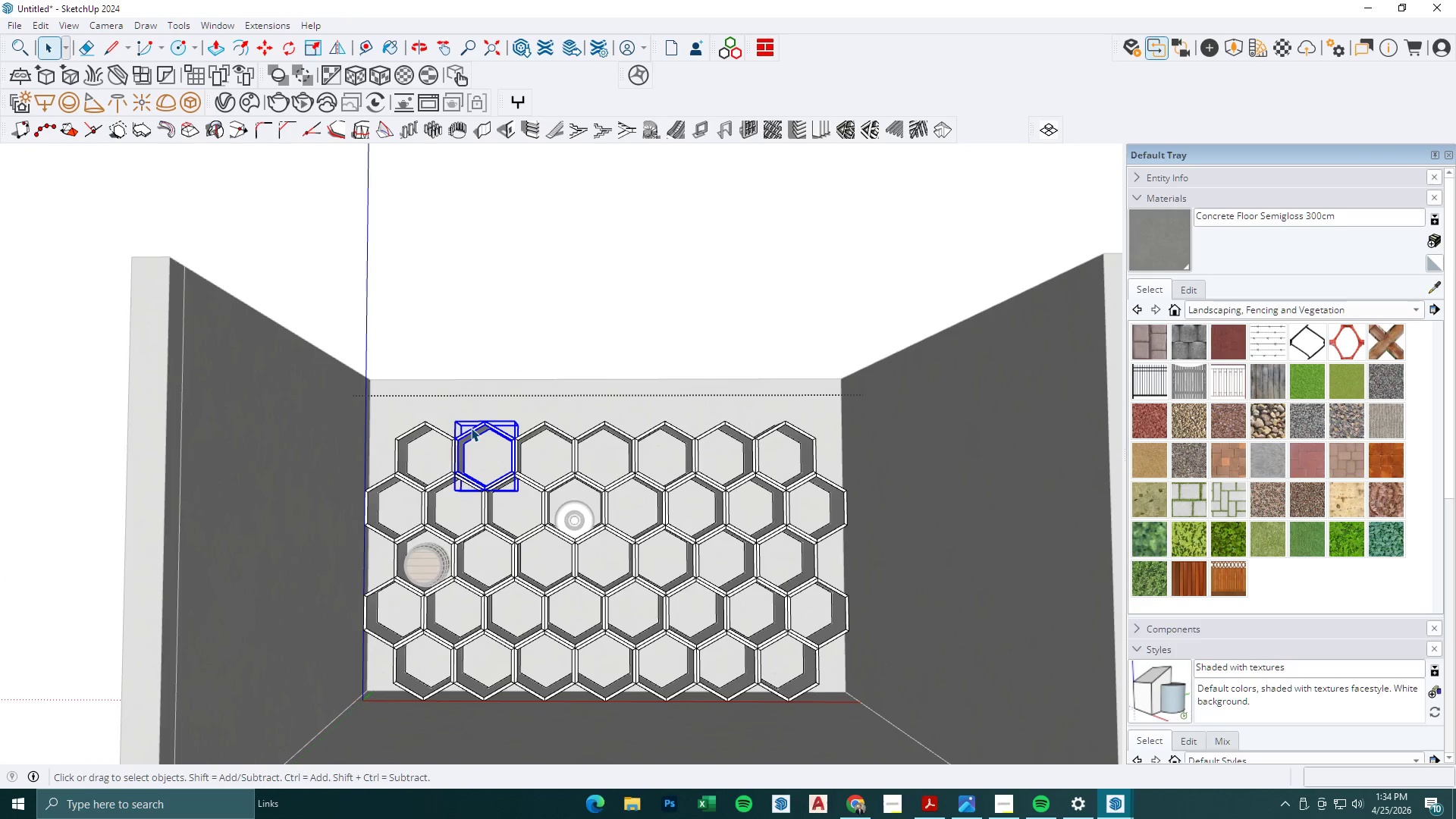 
scroll: coordinate [471, 428], scroll_direction: up, amount: 5.0
 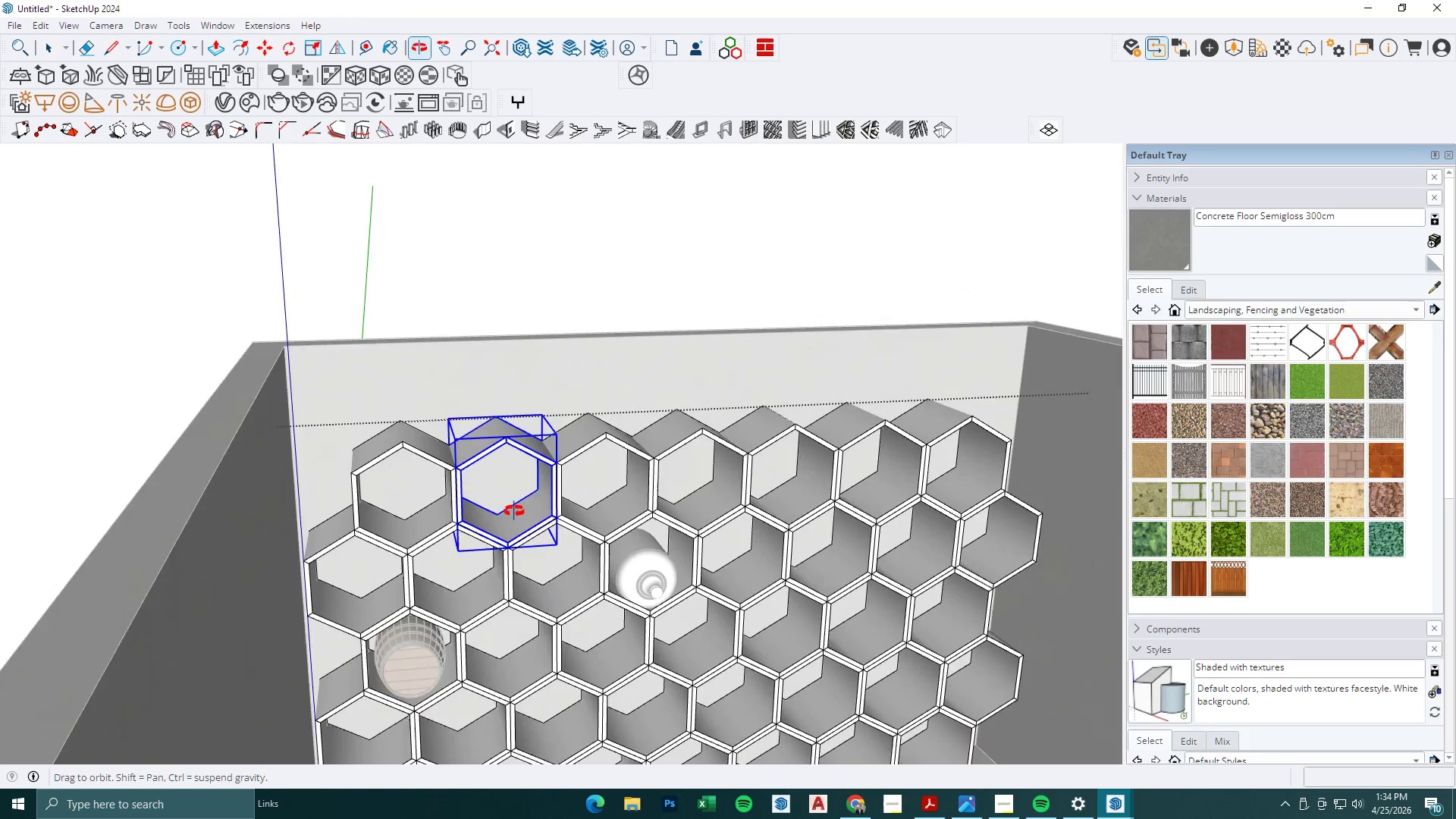 
key(Escape)
 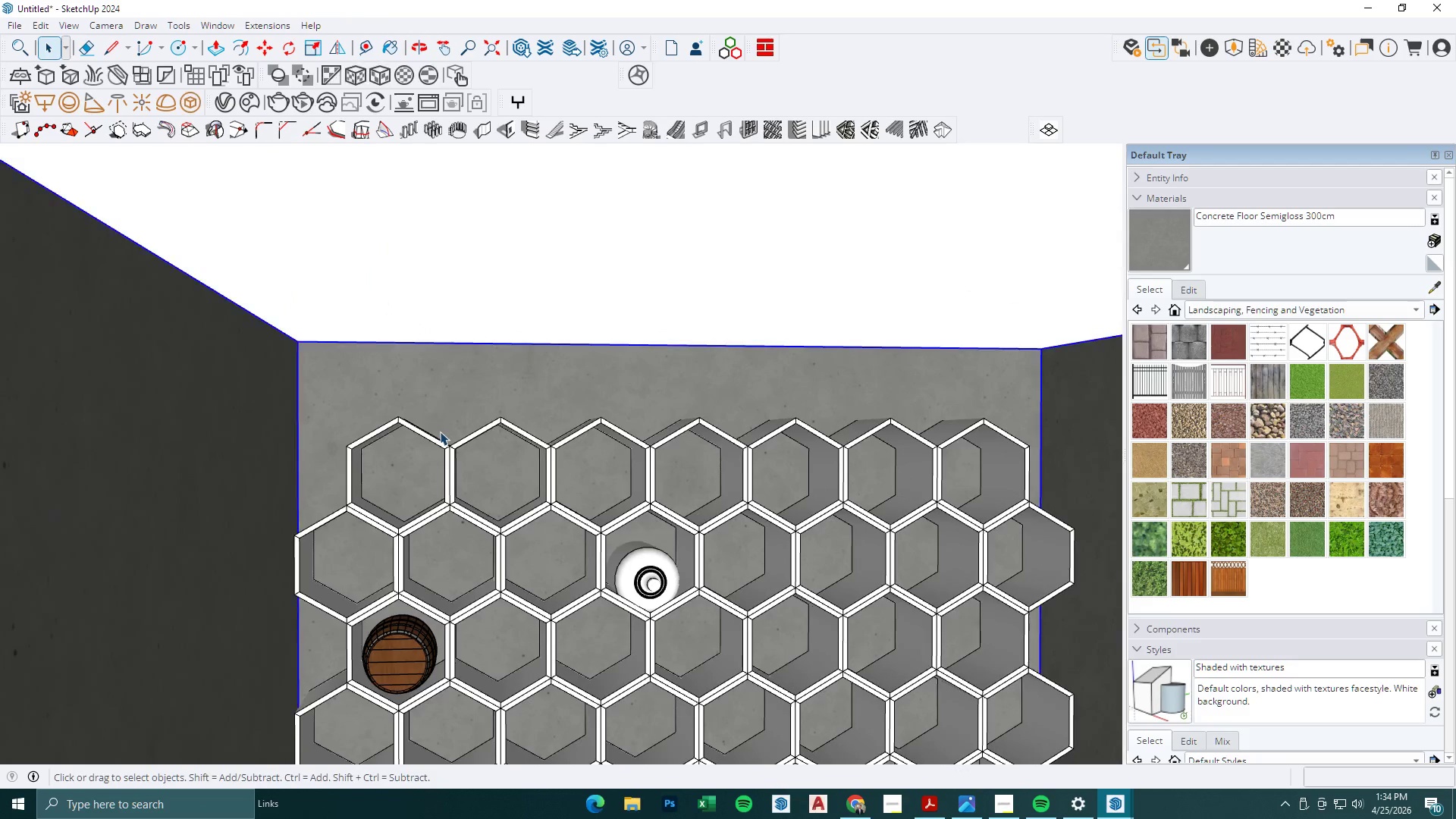 
double_click([434, 435])
 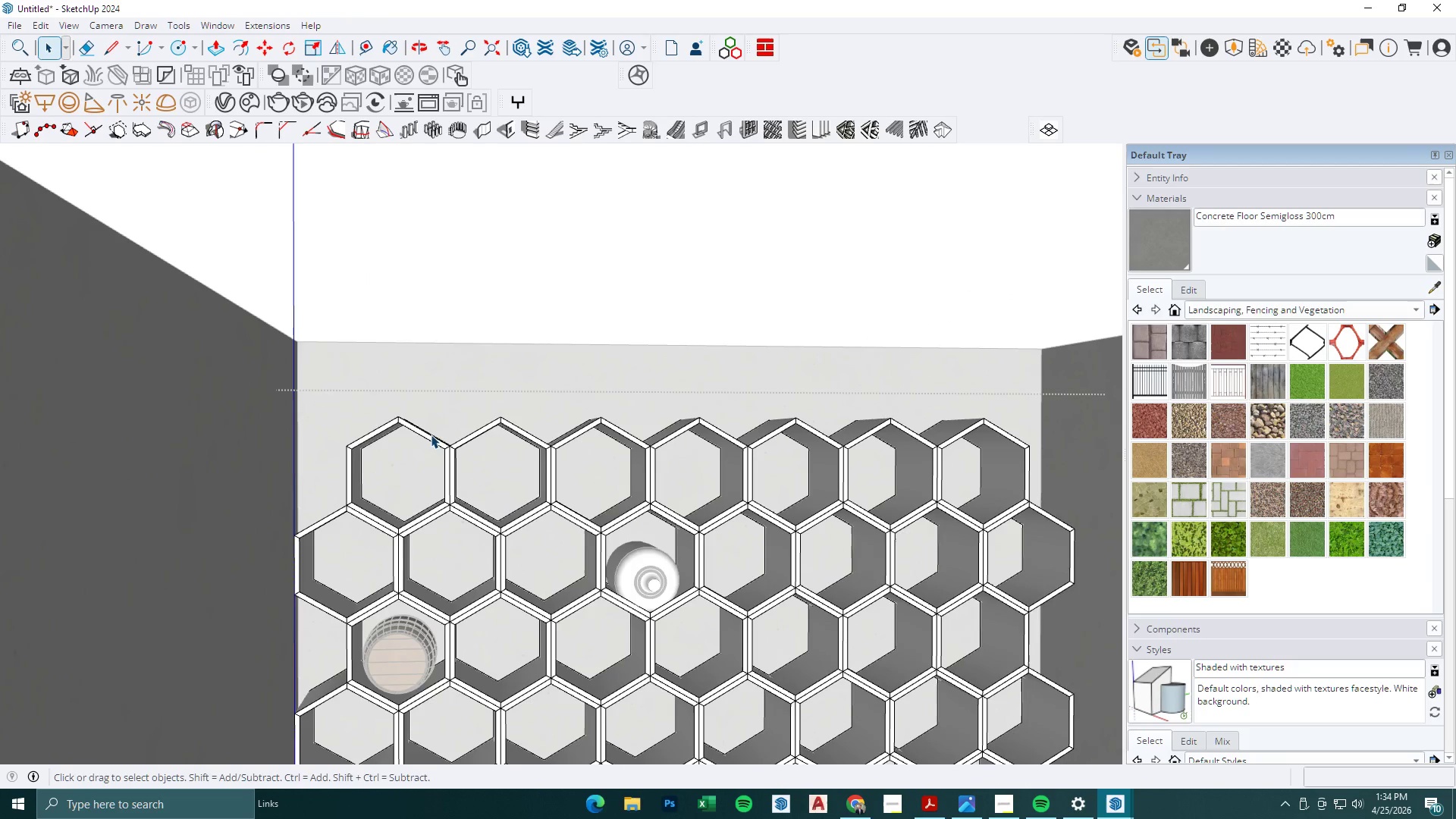 
triple_click([417, 427])
 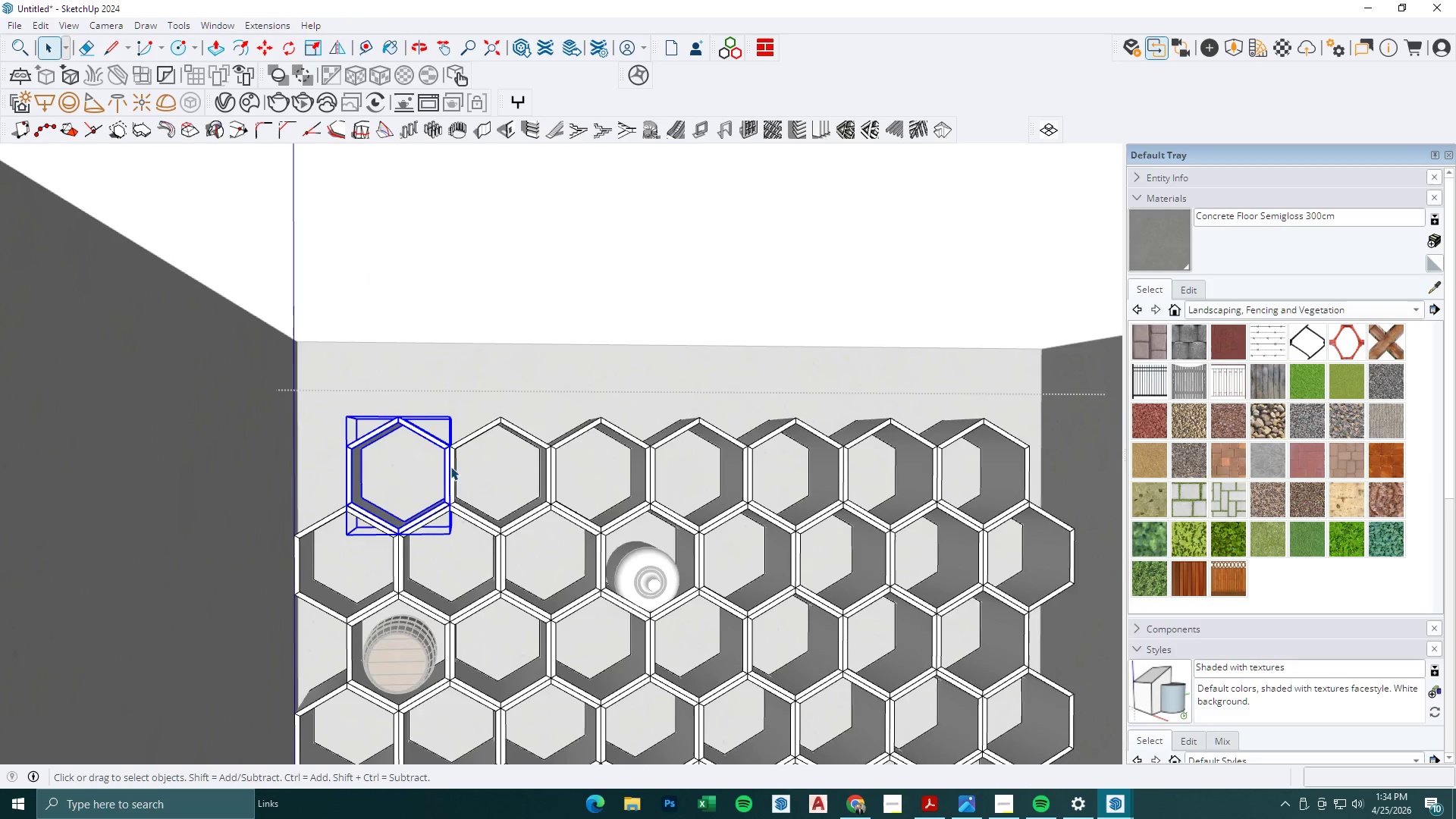 
key(M)
 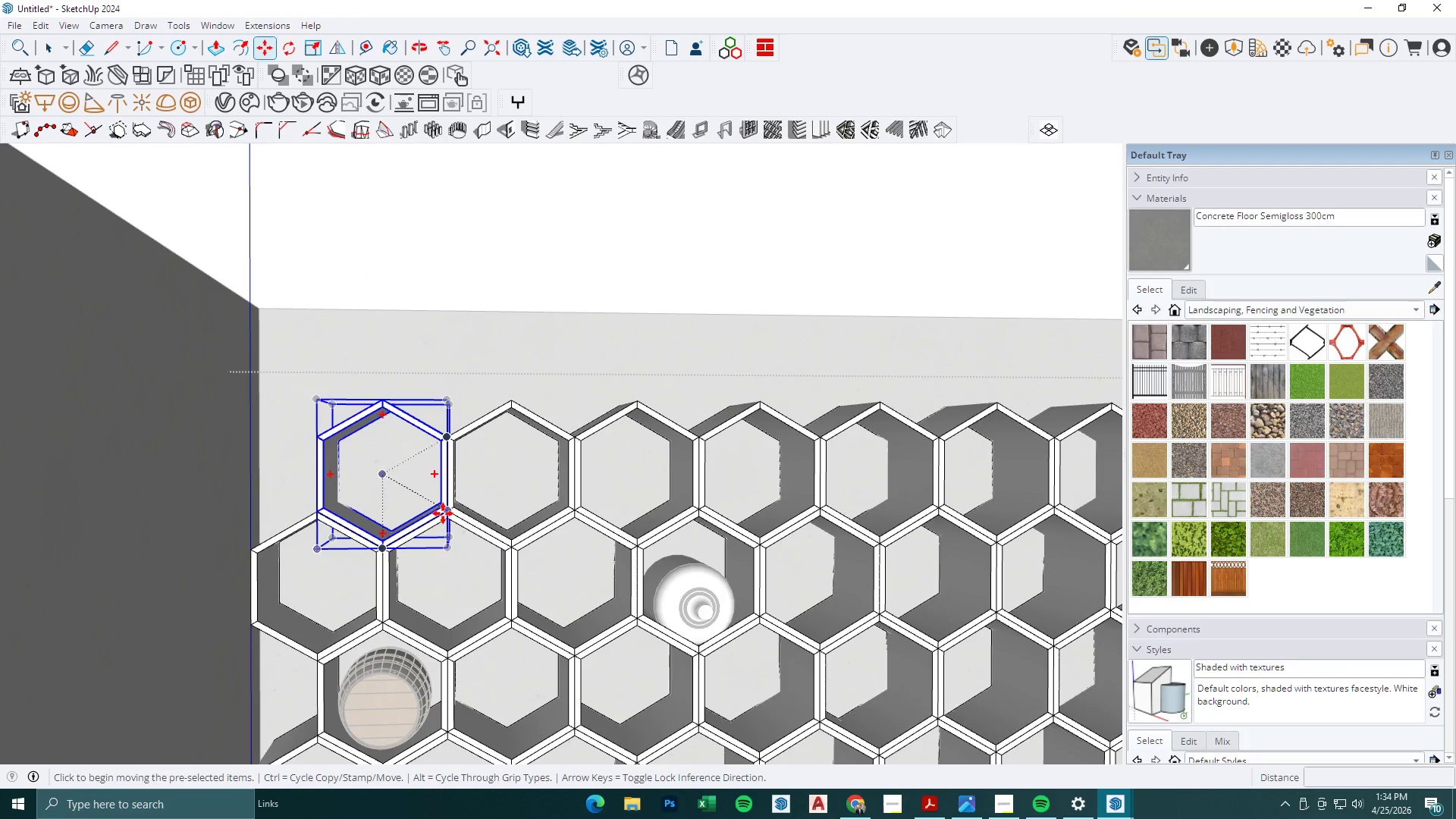 
scroll: coordinate [459, 483], scroll_direction: up, amount: 2.0
 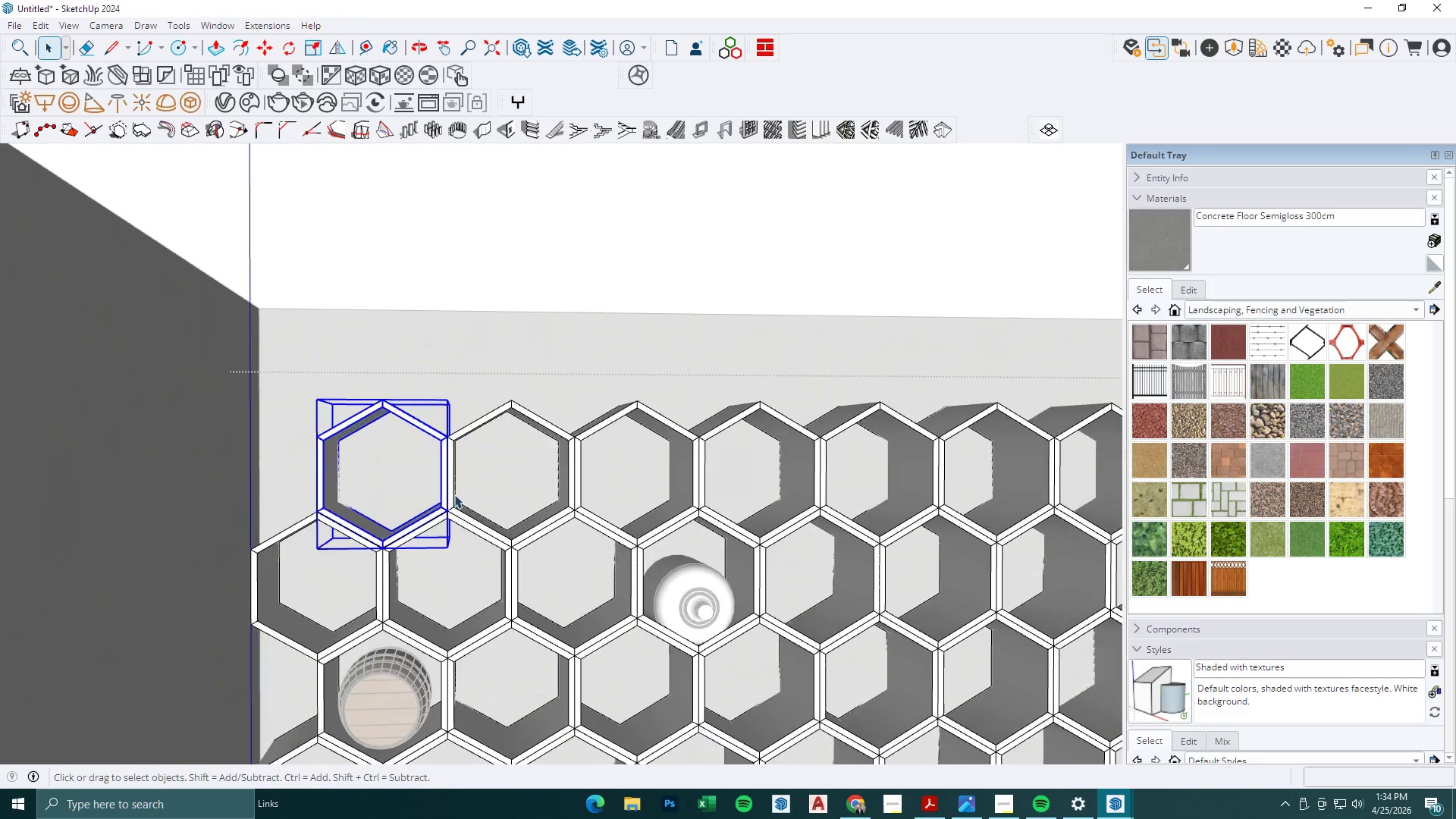 
left_click([443, 513])
 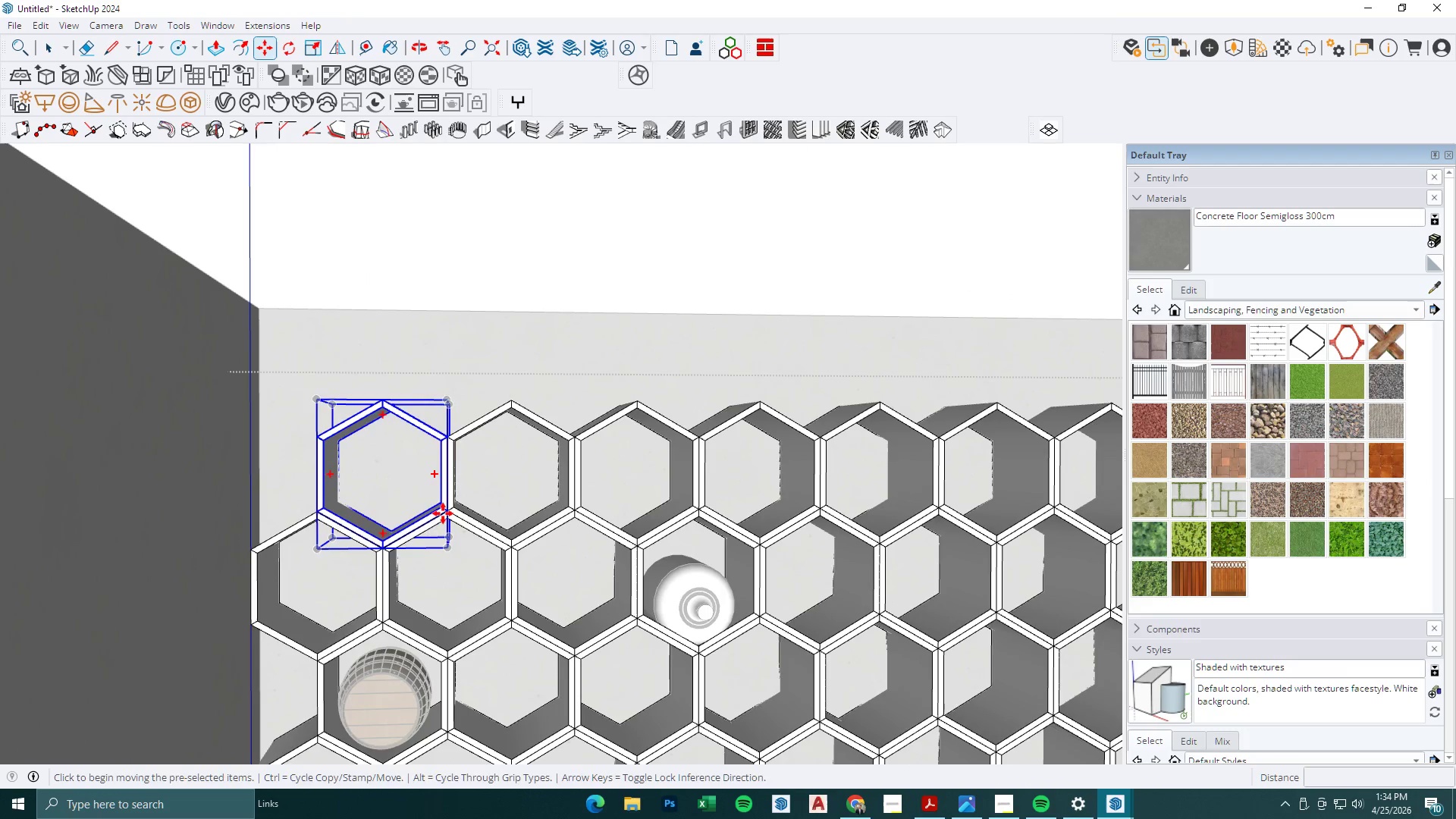 
key(Control+ControlLeft)
 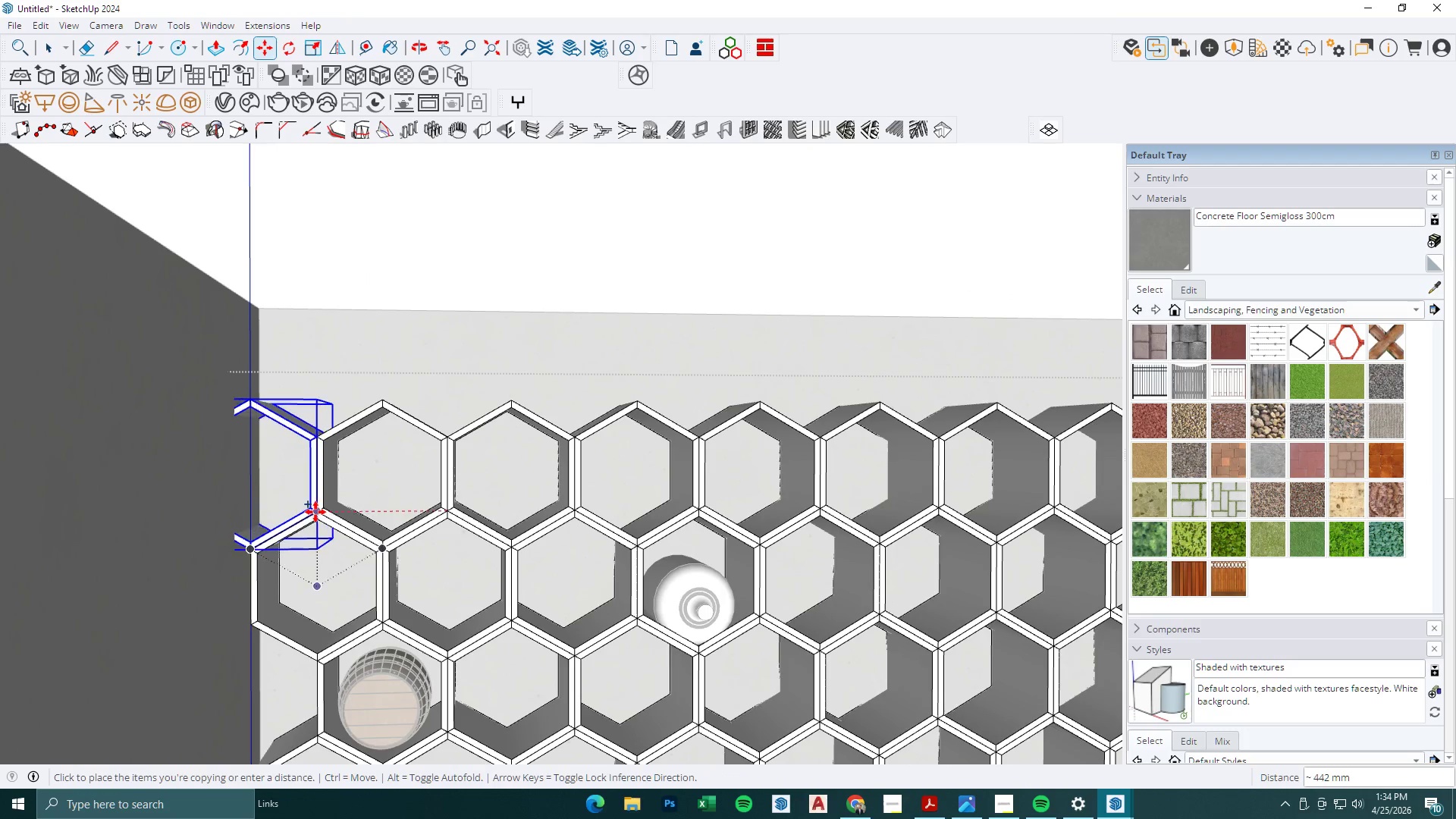 
left_click([316, 512])
 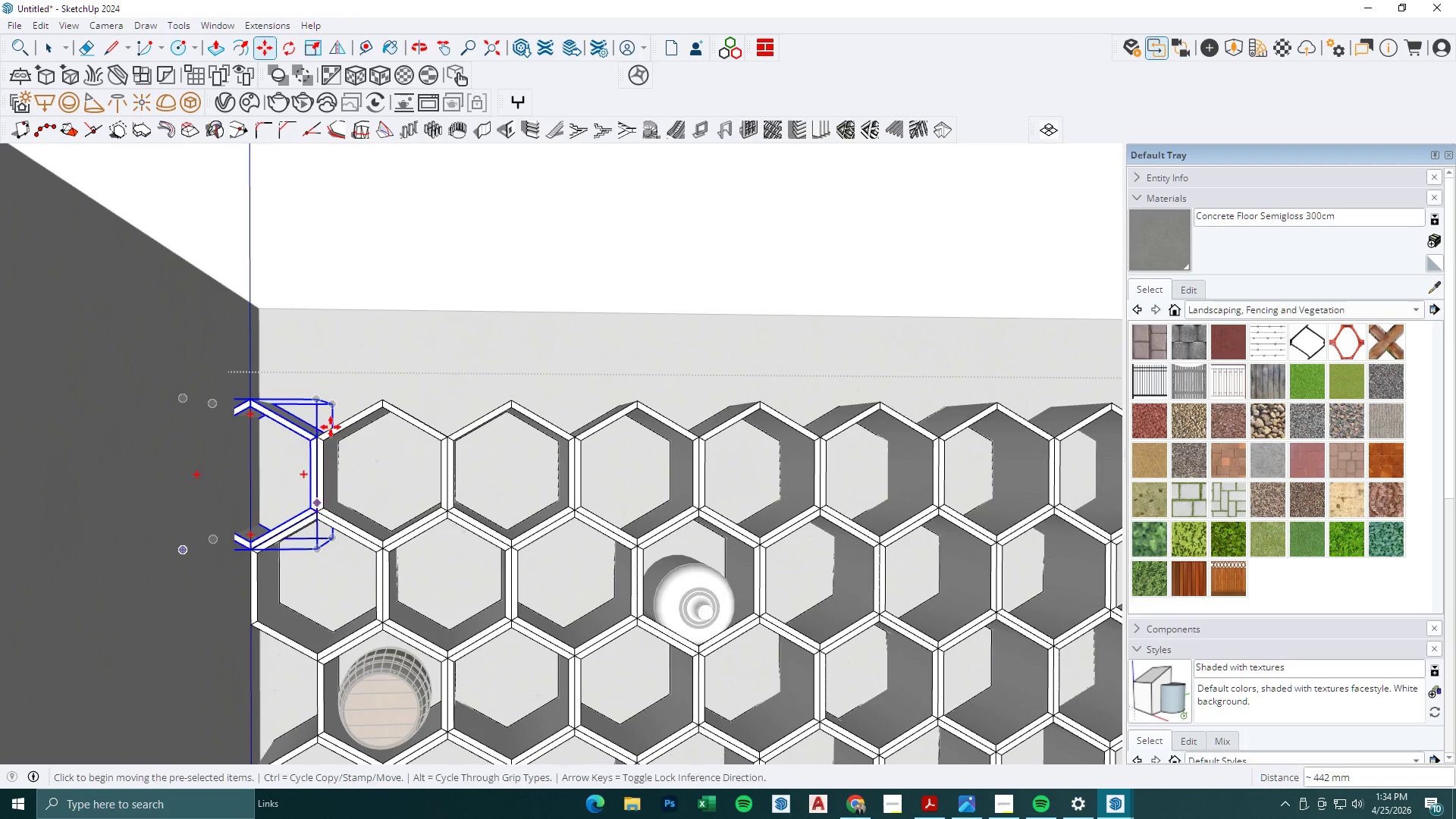 
key(Space)
 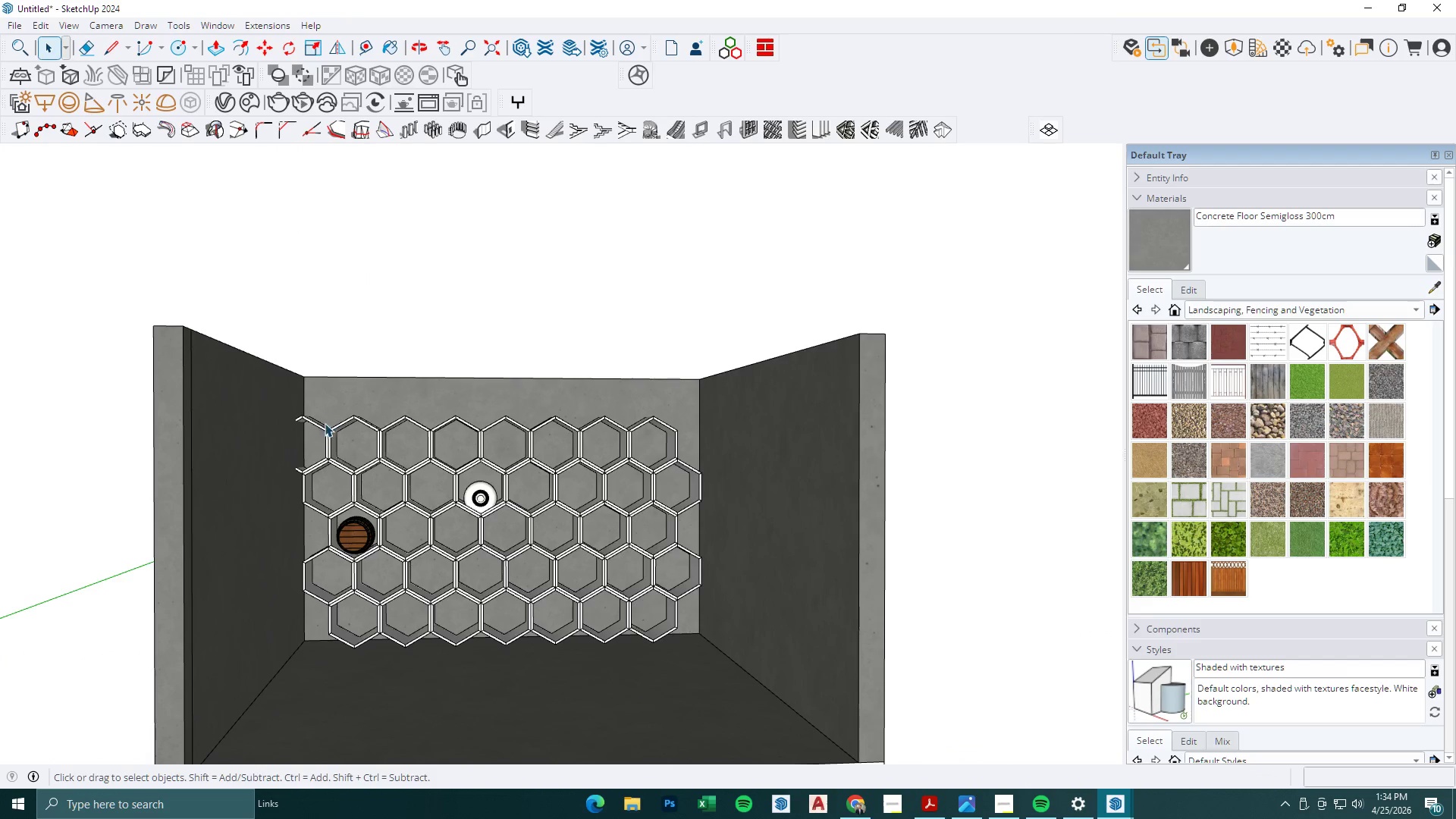 
scroll: coordinate [337, 428], scroll_direction: down, amount: 10.0
 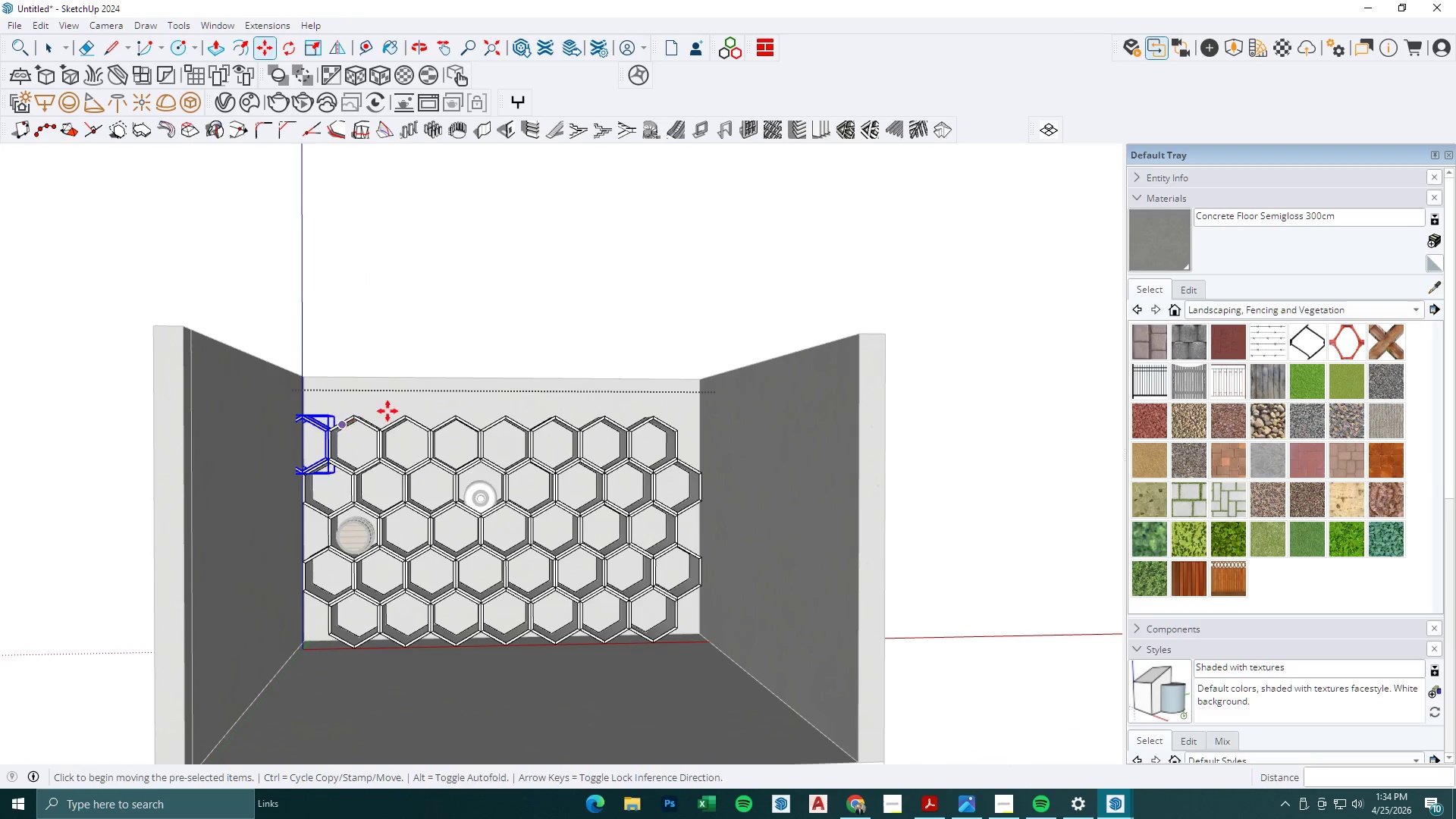 
double_click([318, 423])
 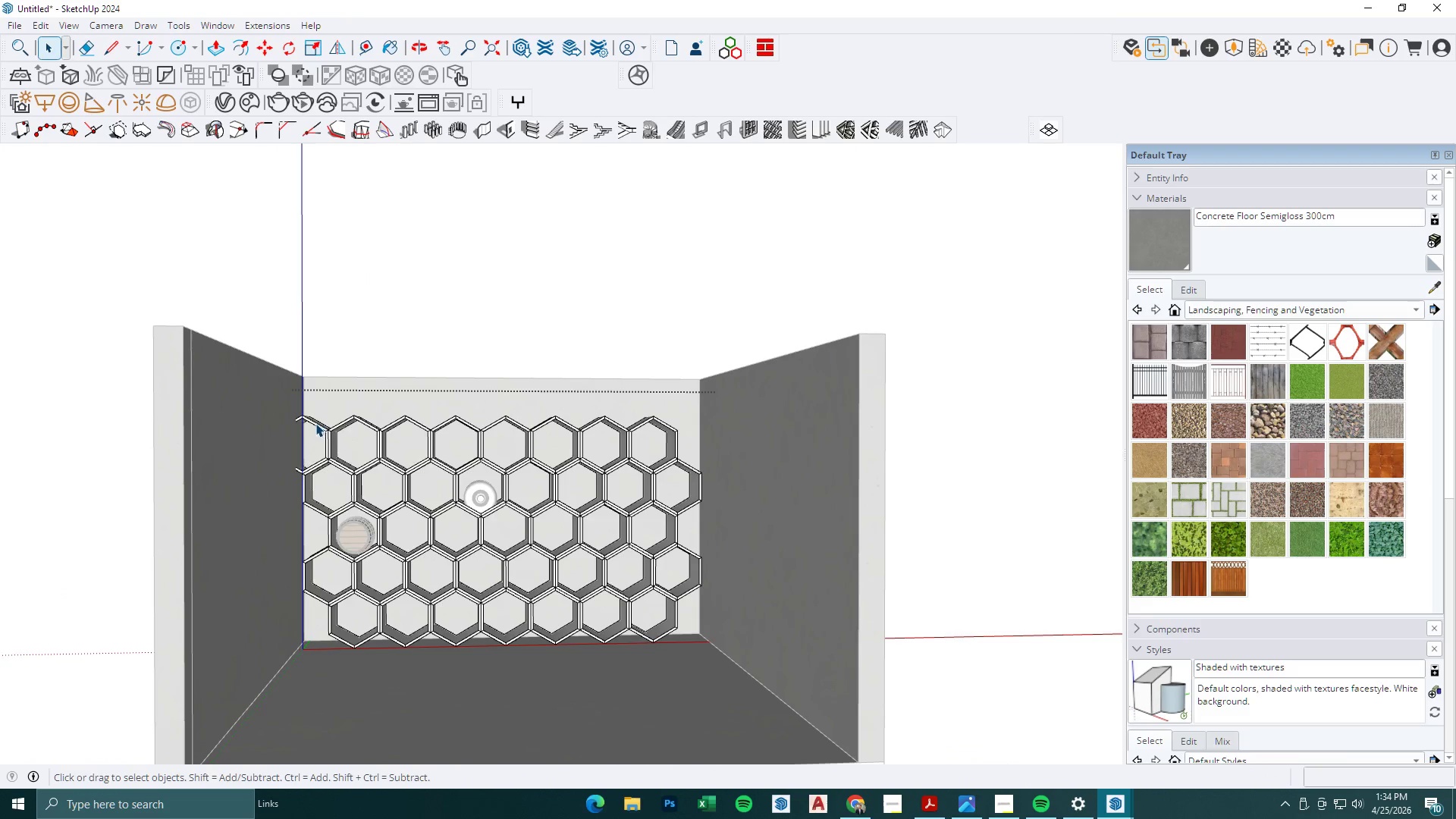 
triple_click([305, 423])
 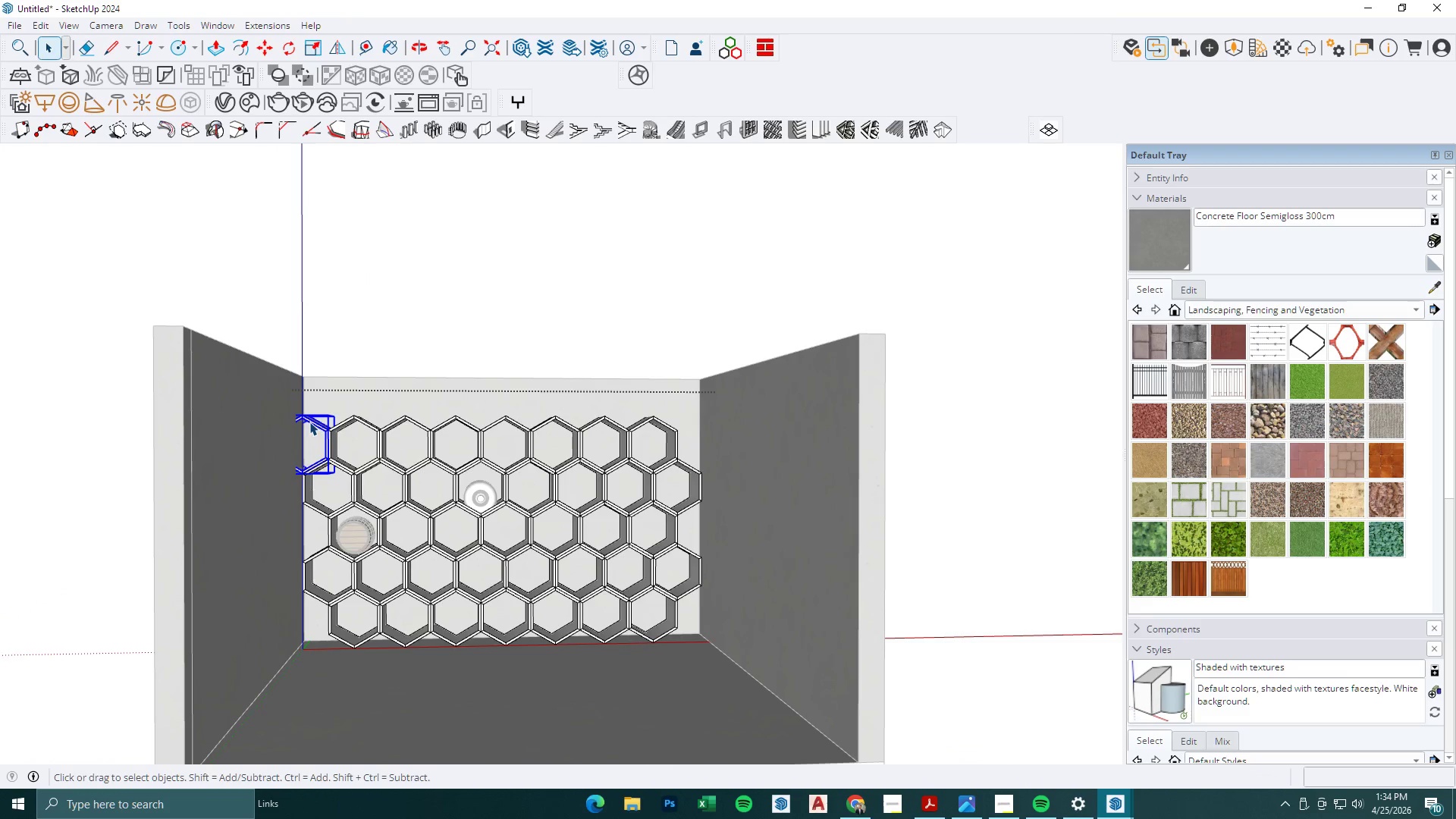 
key(Delete)
 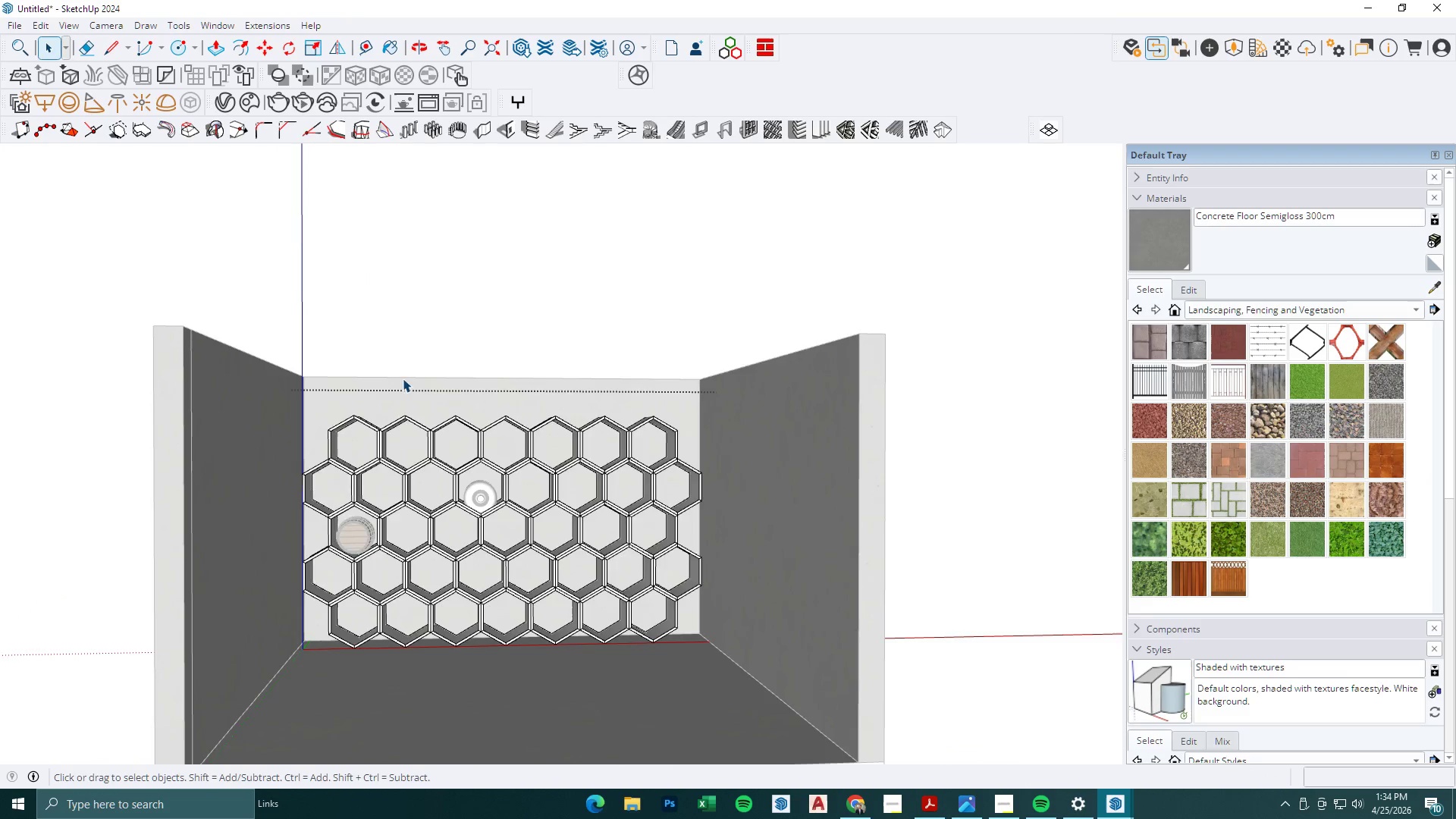 
scroll: coordinate [406, 376], scroll_direction: down, amount: 2.0
 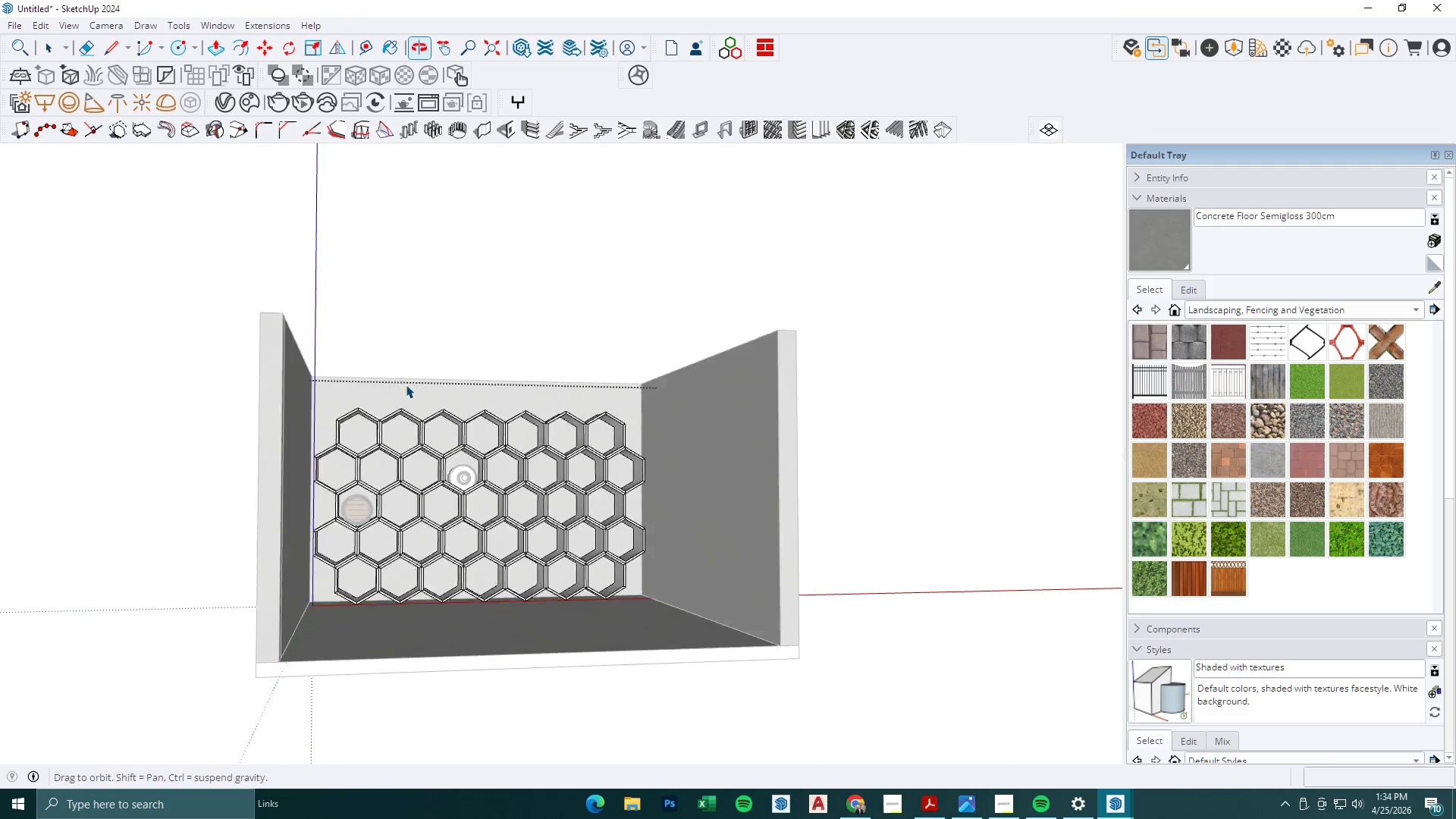 
scroll: coordinate [403, 411], scroll_direction: up, amount: 3.0
 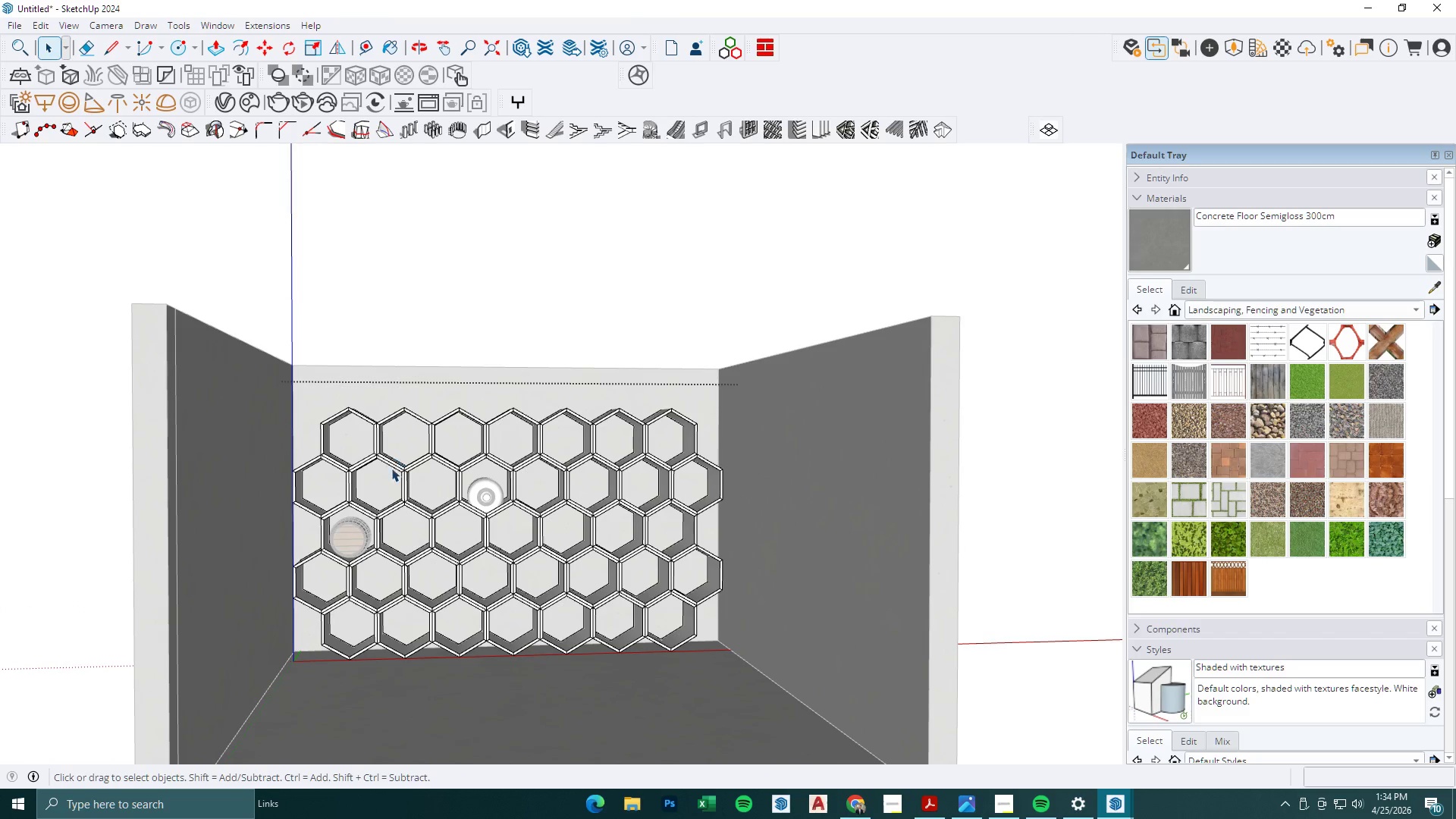 
hold_key(key=ControlLeft, duration=1.45)
left_click([387, 415])
 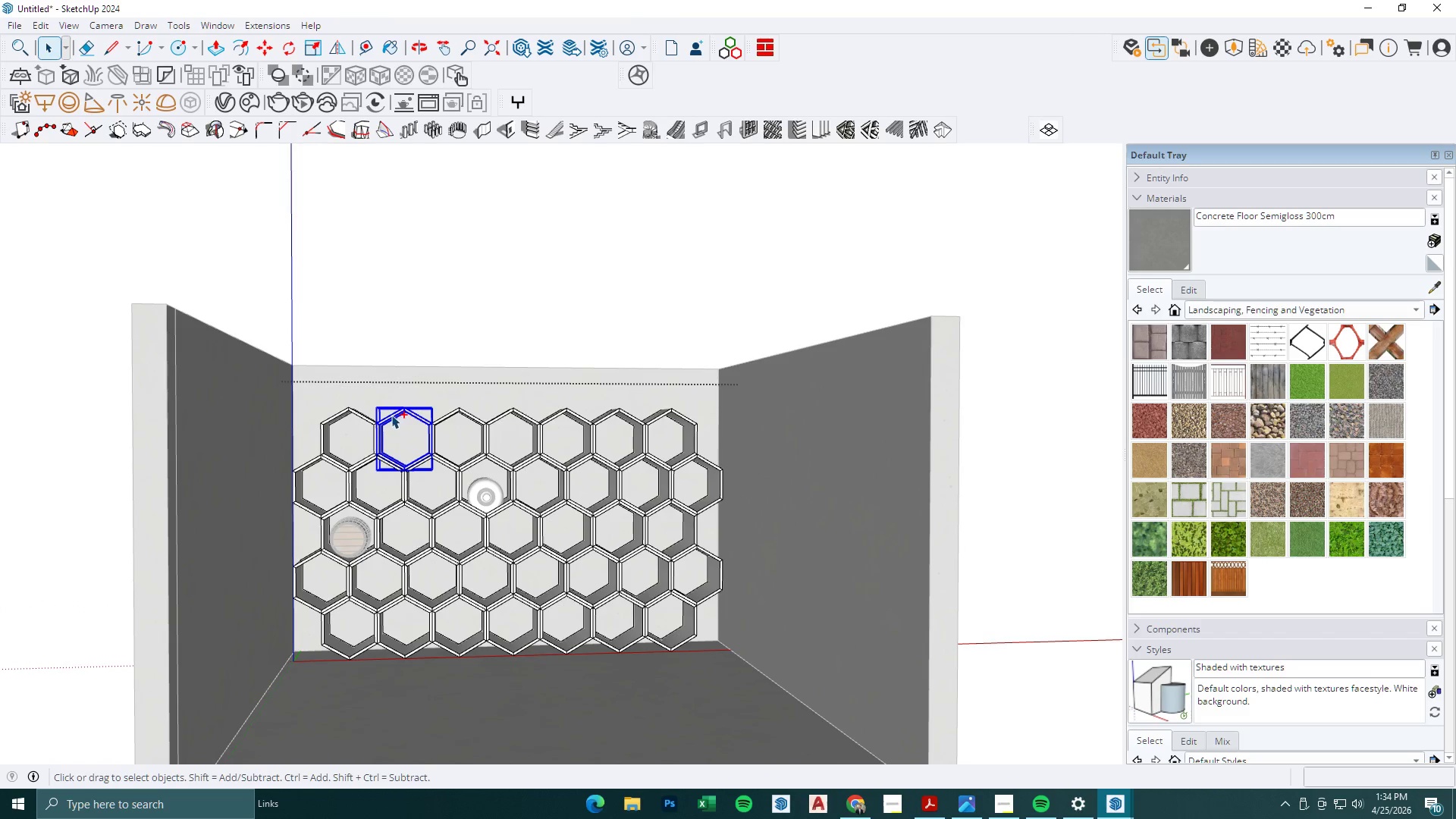 
key(M)
 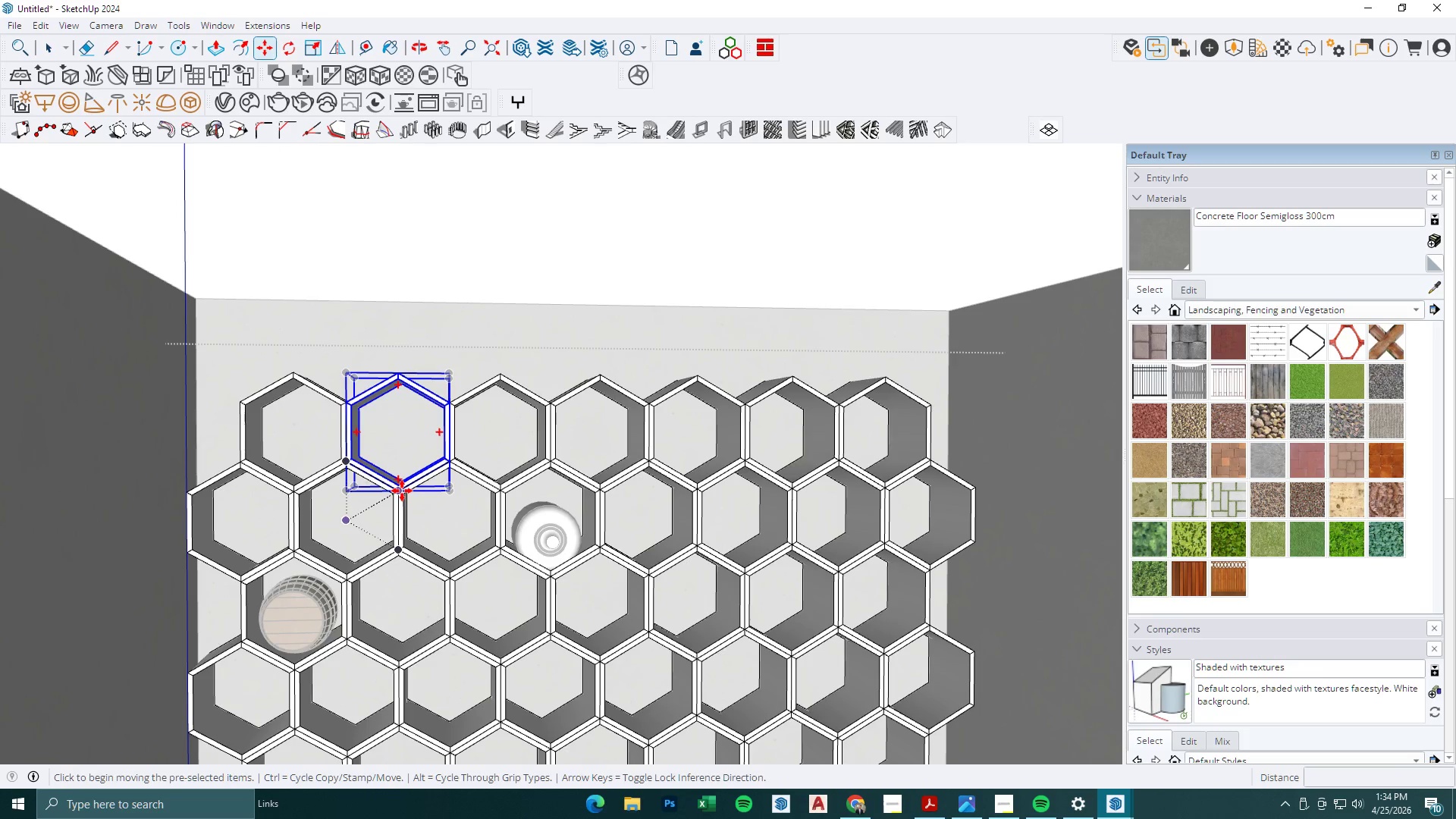 
scroll: coordinate [433, 491], scroll_direction: up, amount: 6.0
 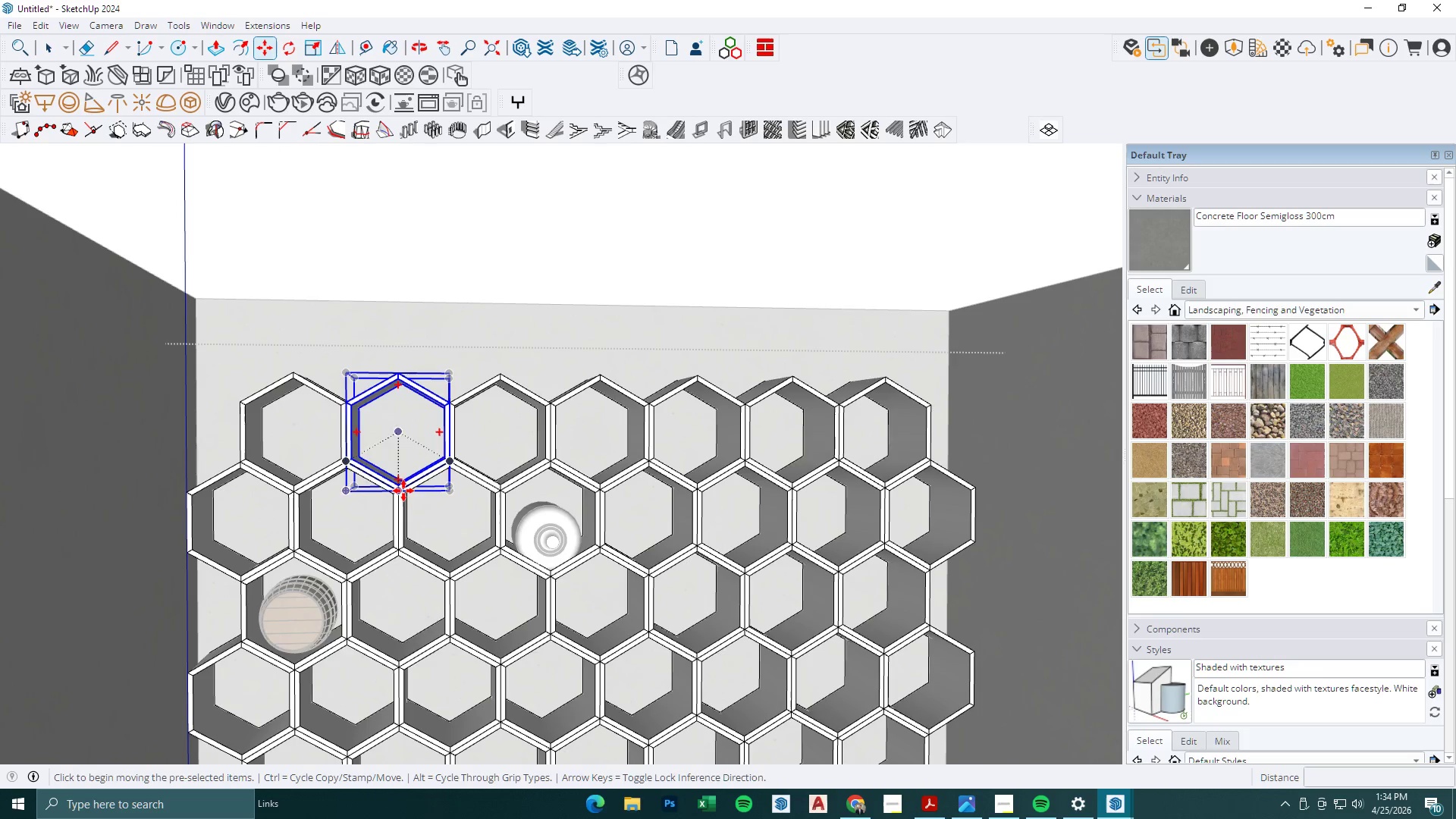 
left_click([398, 488])
 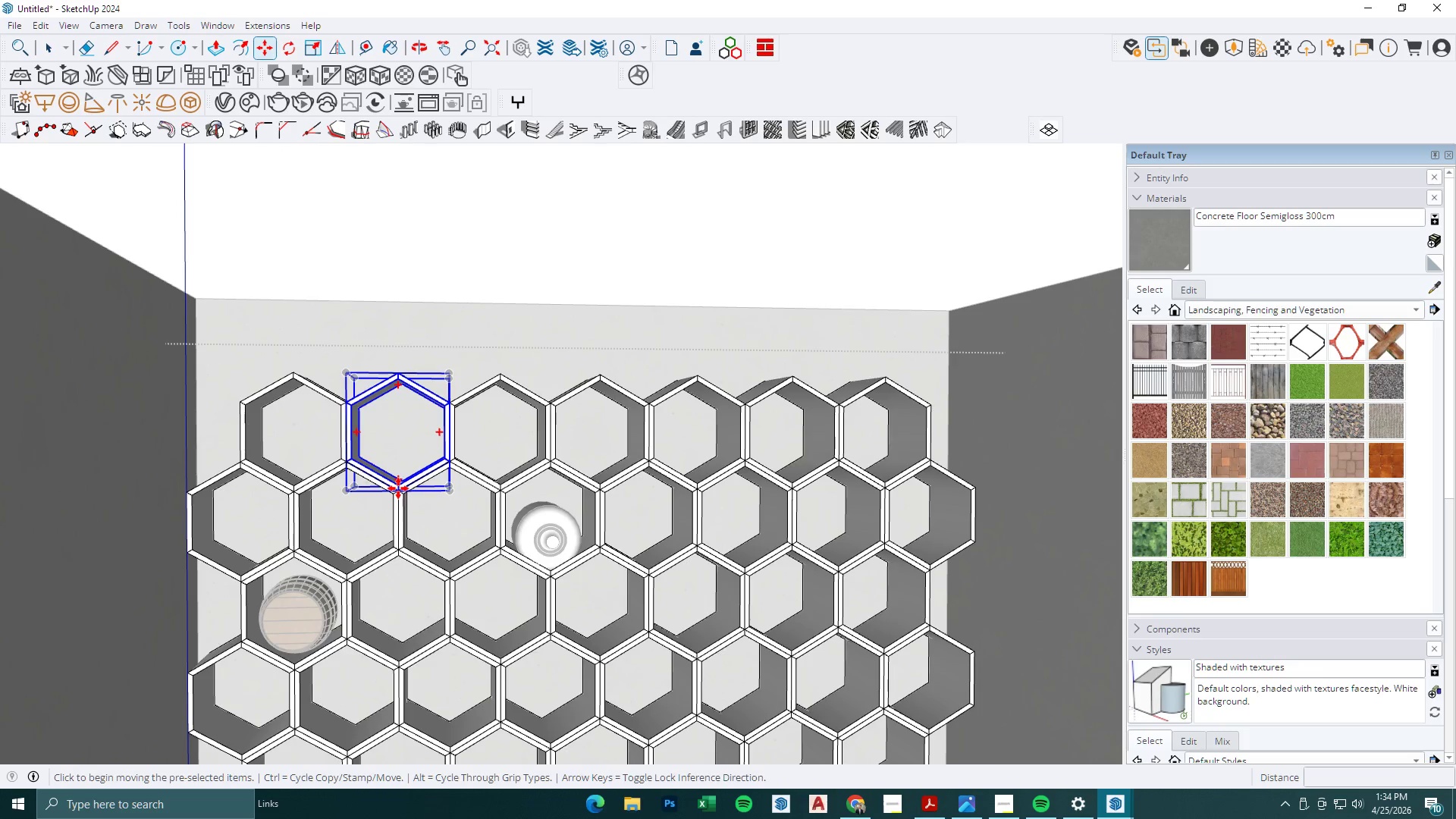 
key(Escape)
 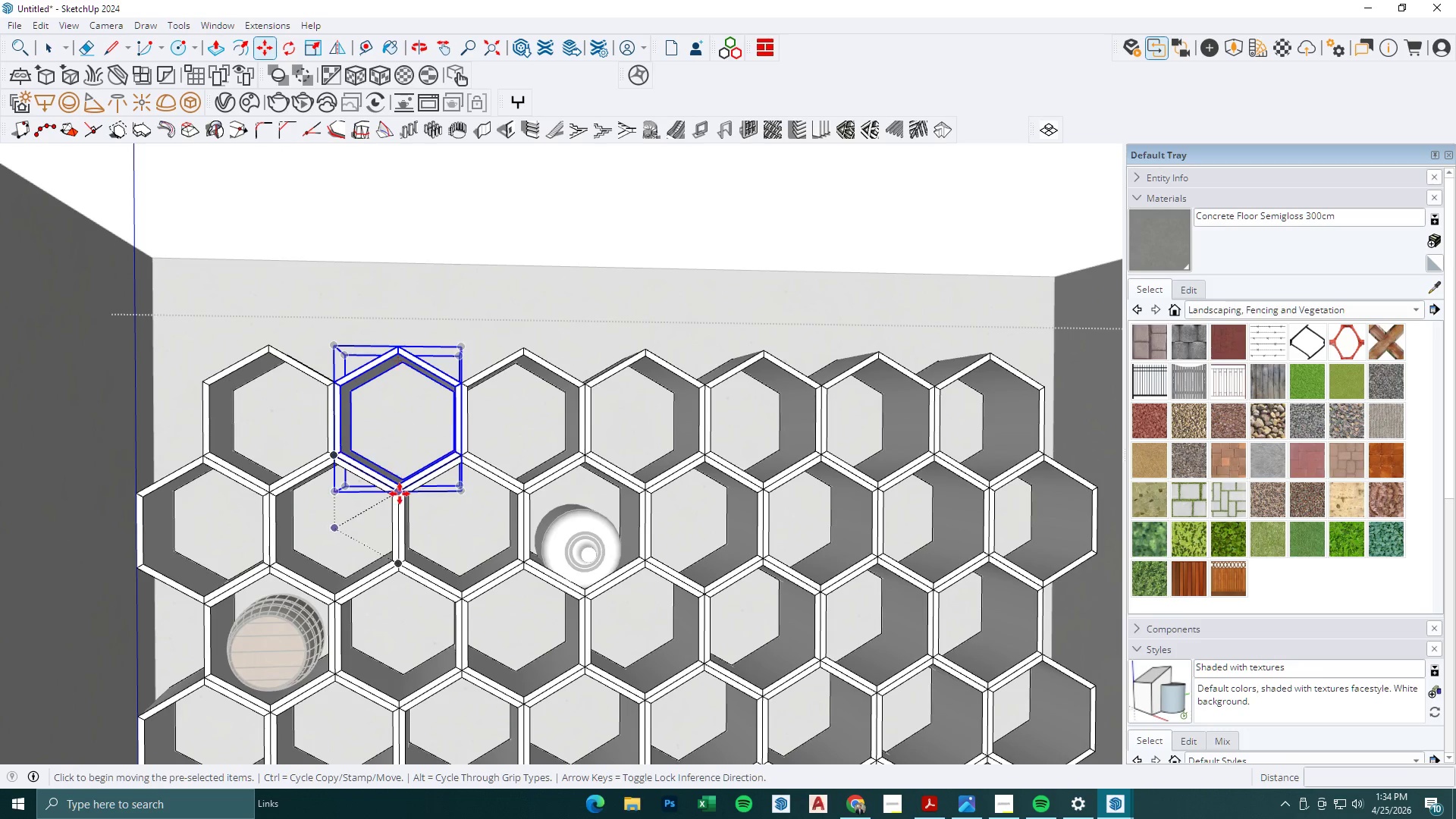 
scroll: coordinate [398, 488], scroll_direction: up, amount: 2.0
 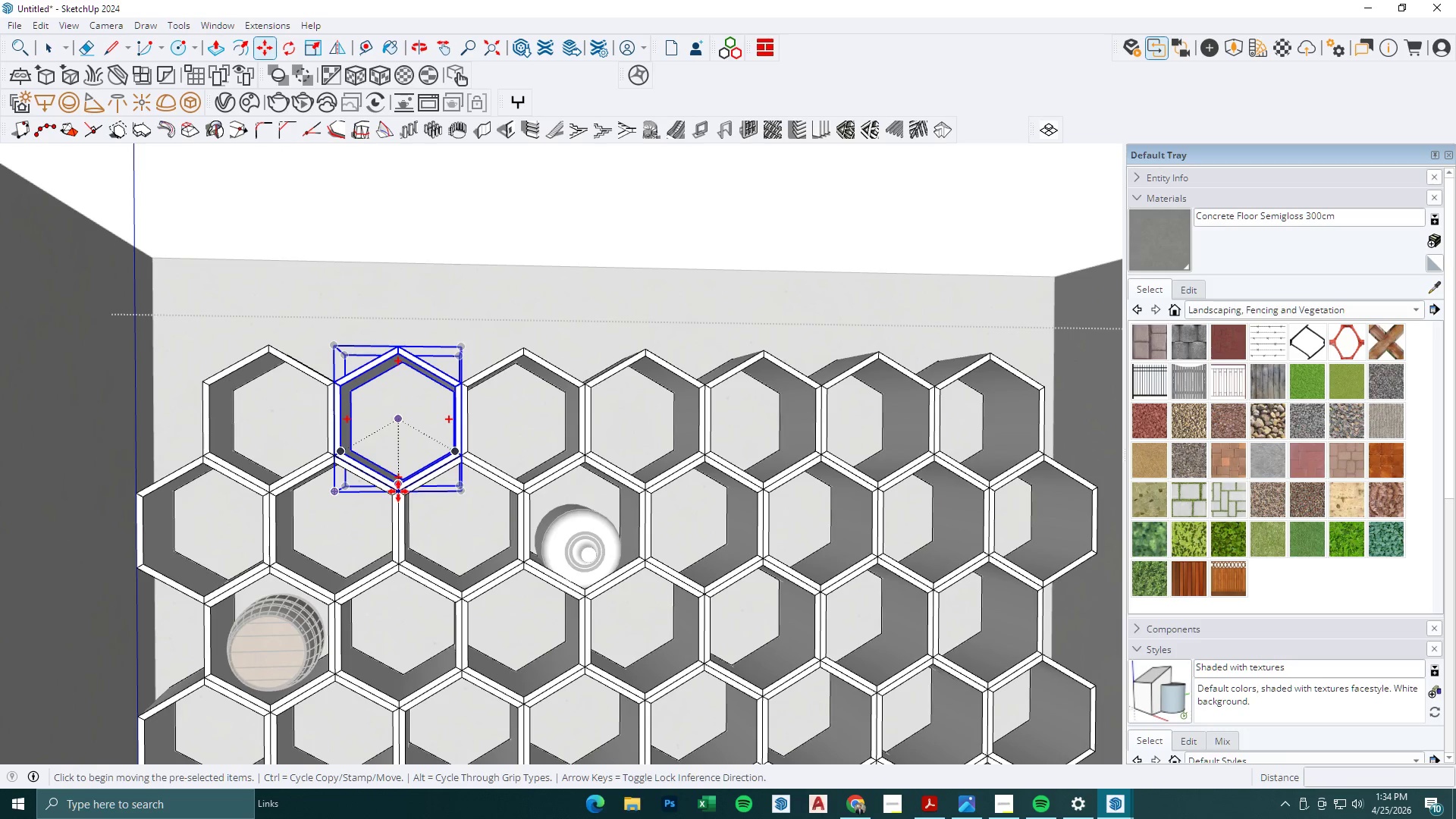 
left_click([400, 494])
 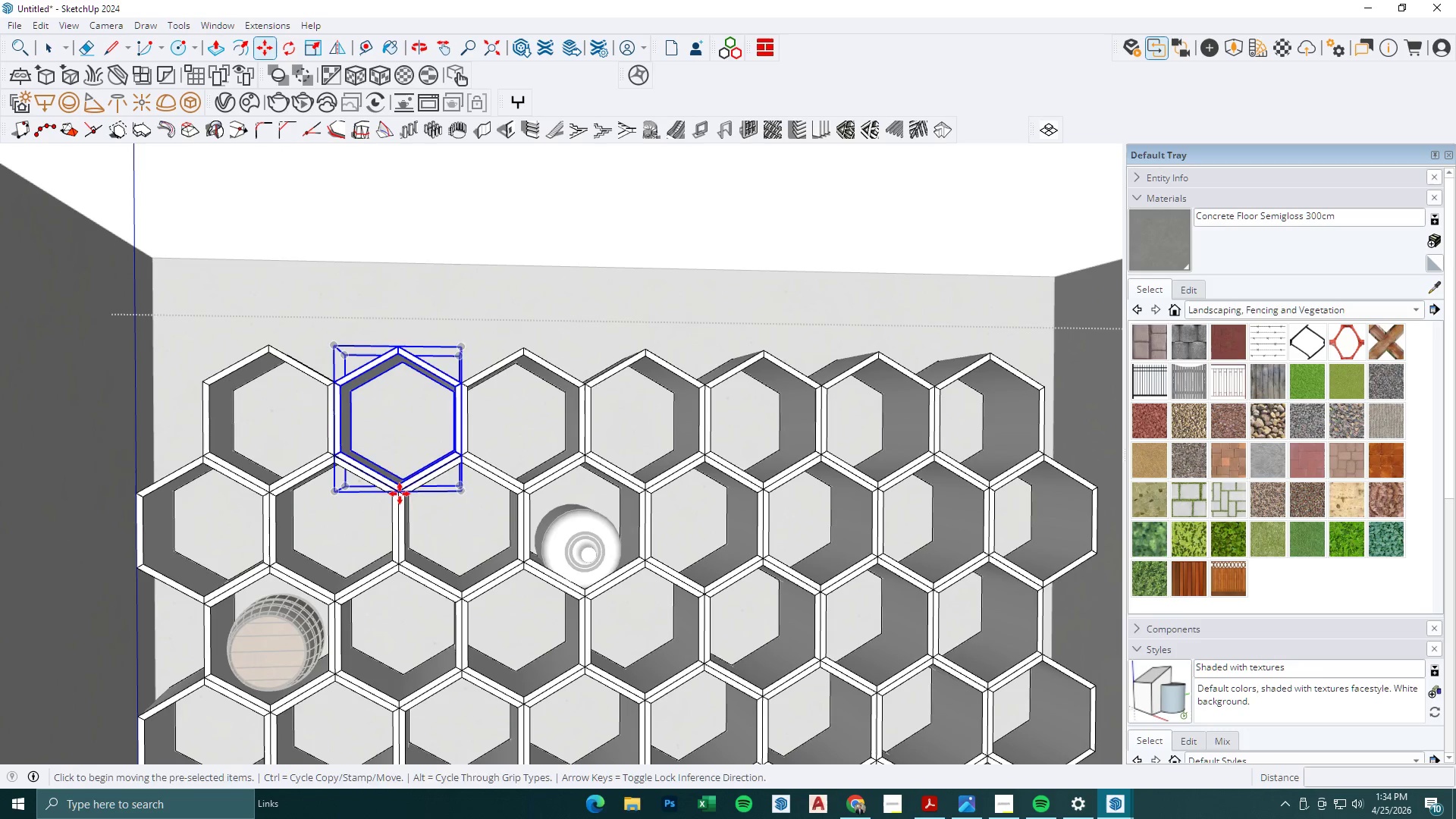 
key(Control+ControlLeft)
 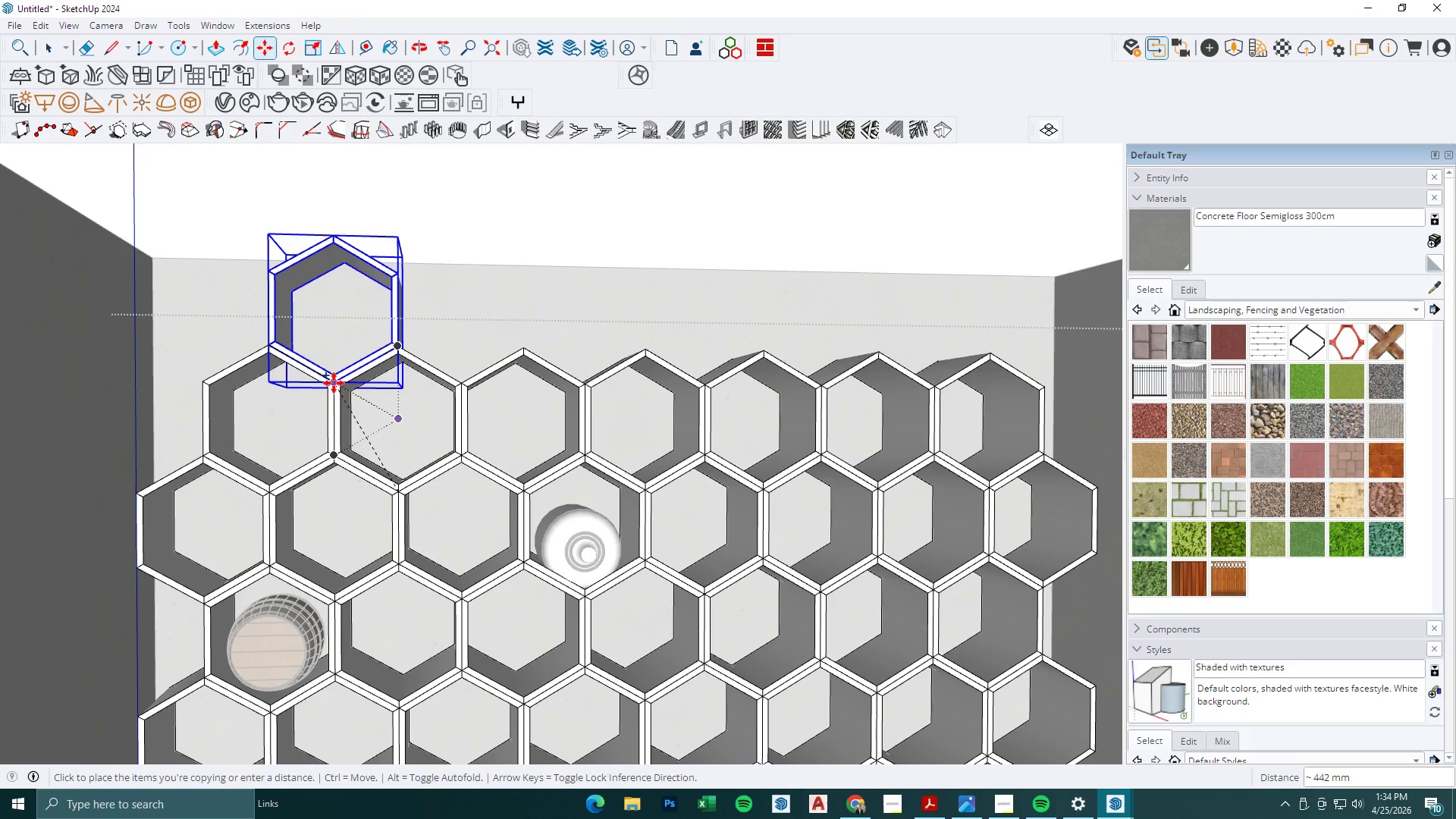 
left_click([334, 383])
 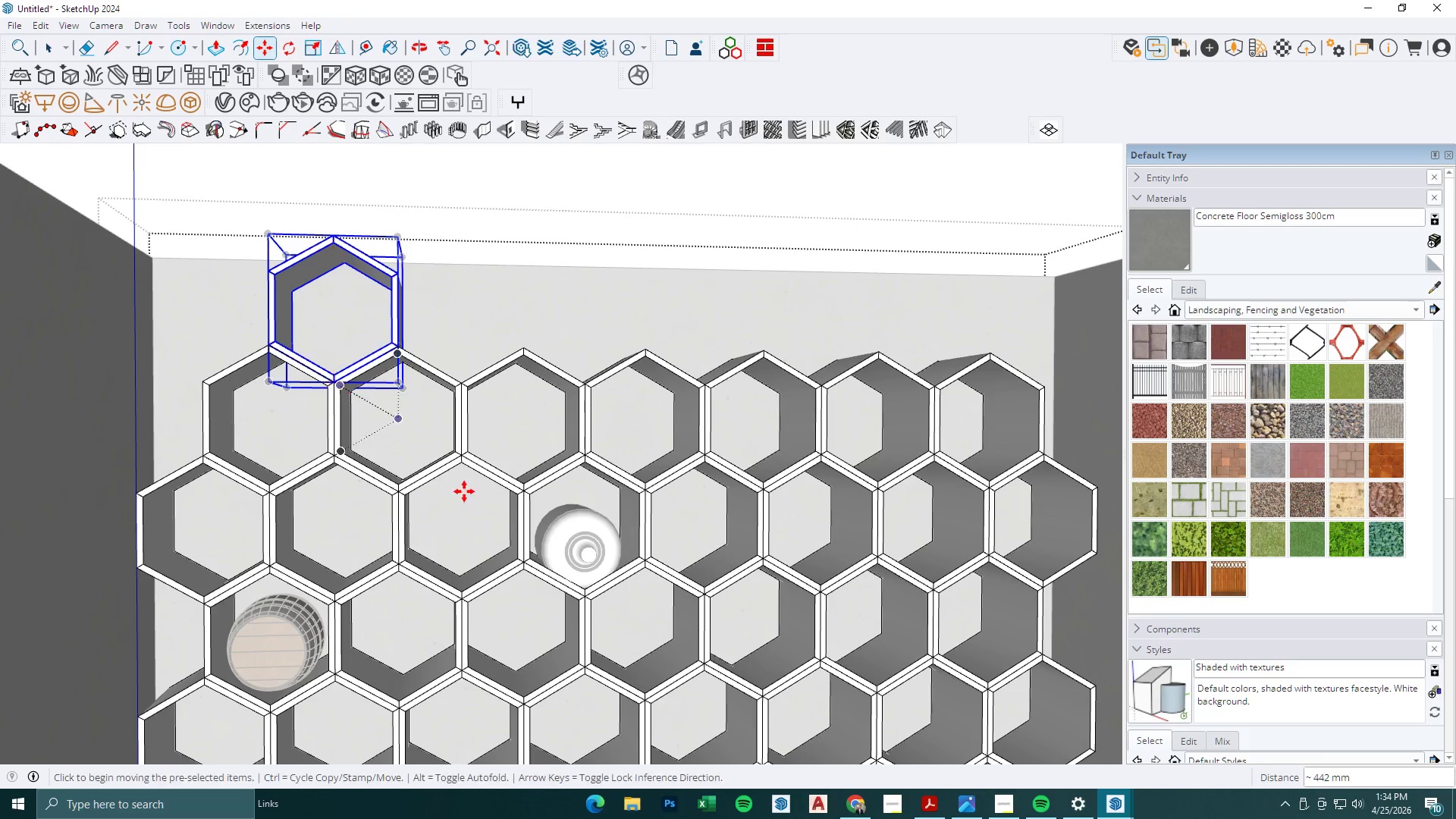 
scroll: coordinate [470, 487], scroll_direction: down, amount: 12.0
 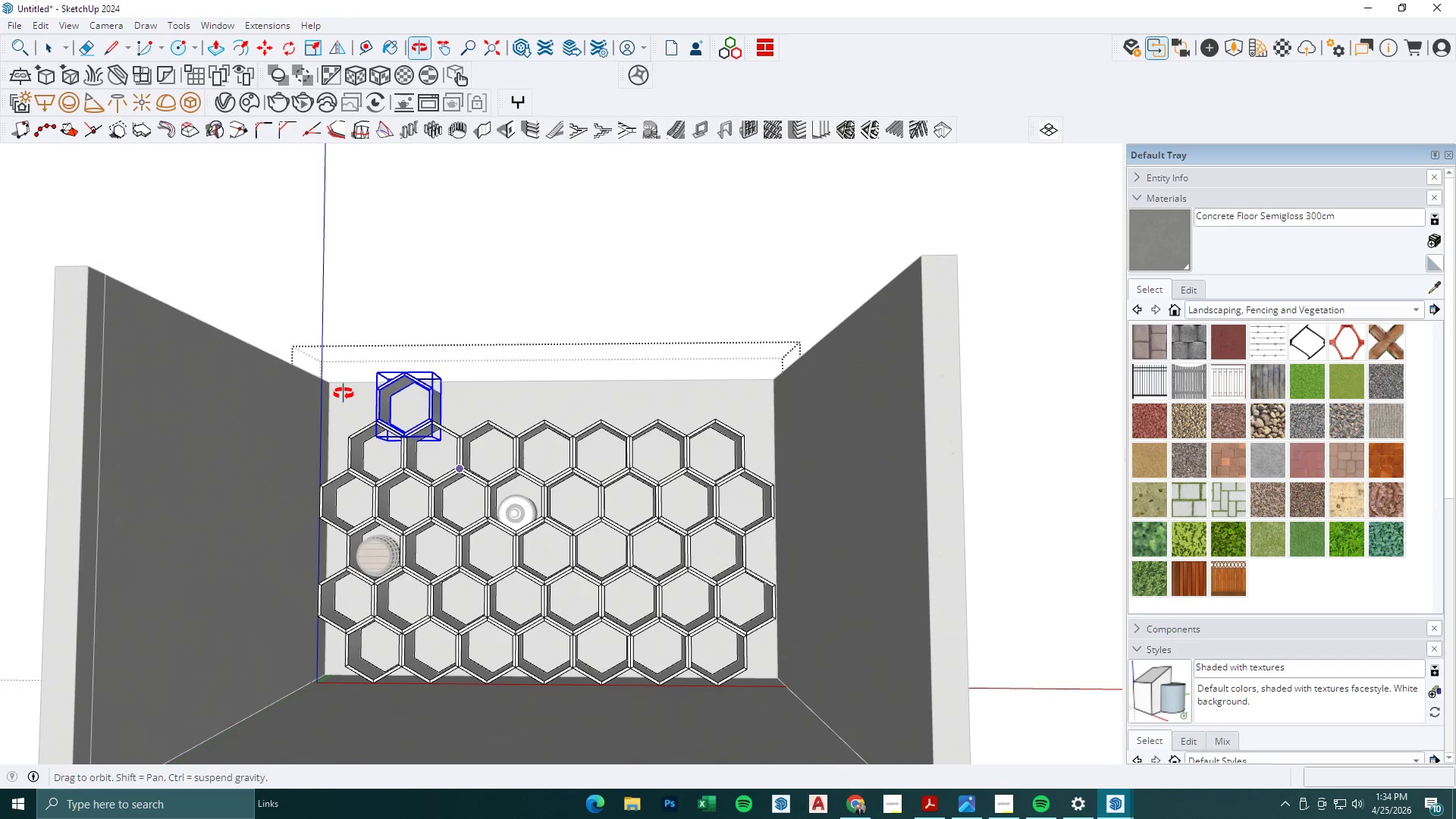 
key(Space)
 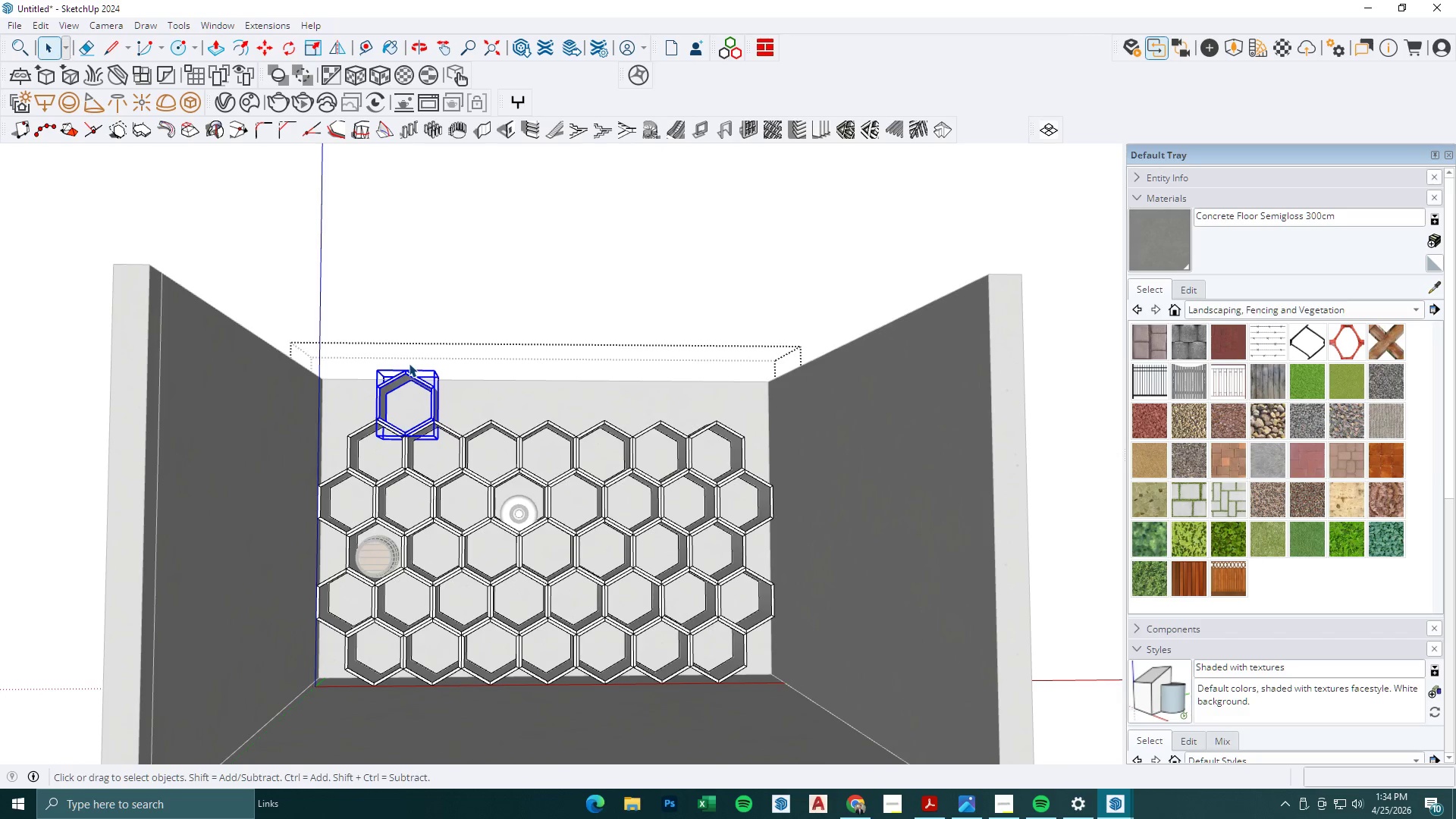 
key(Delete)
 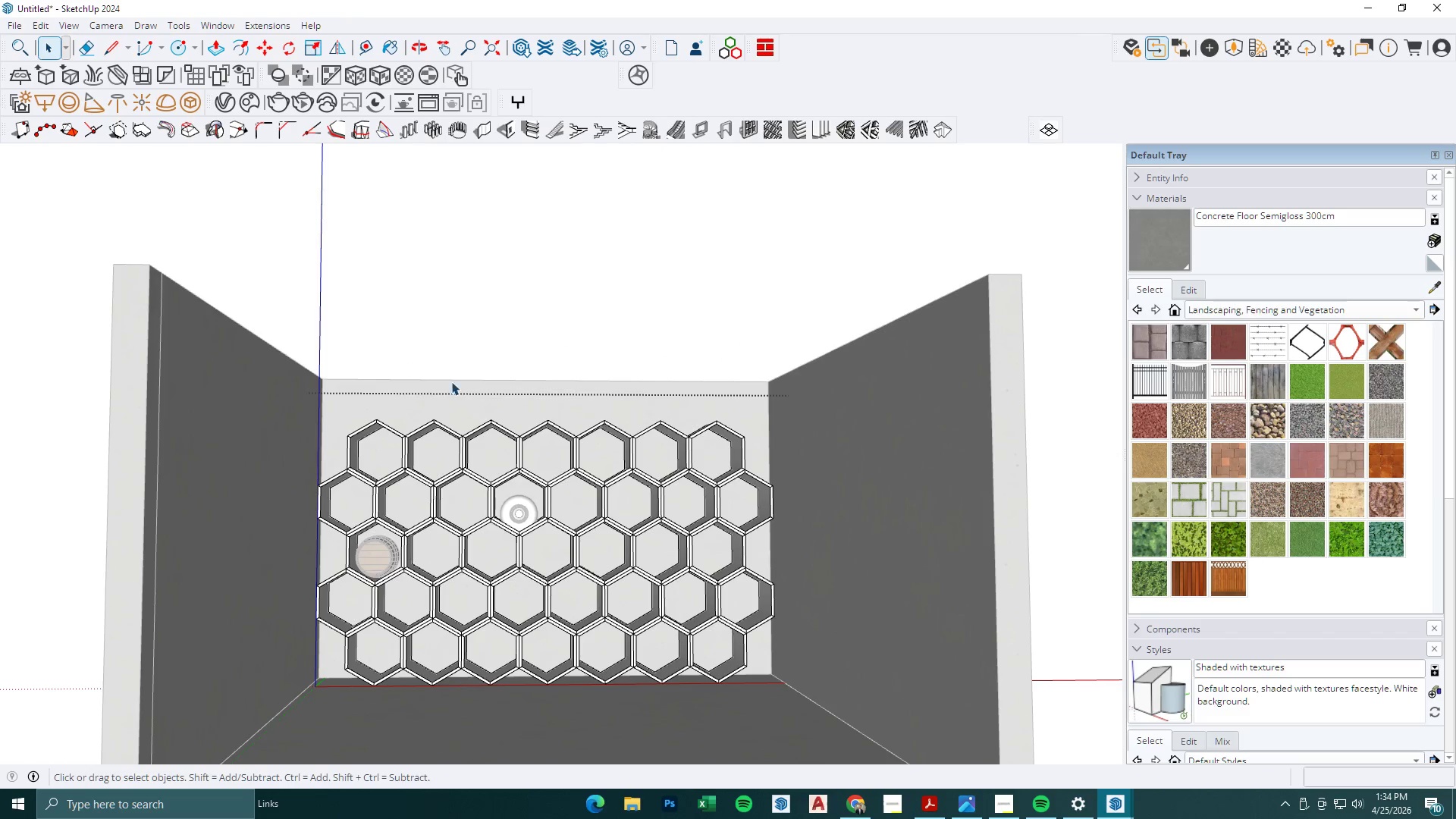 
scroll: coordinate [541, 411], scroll_direction: down, amount: 5.0
 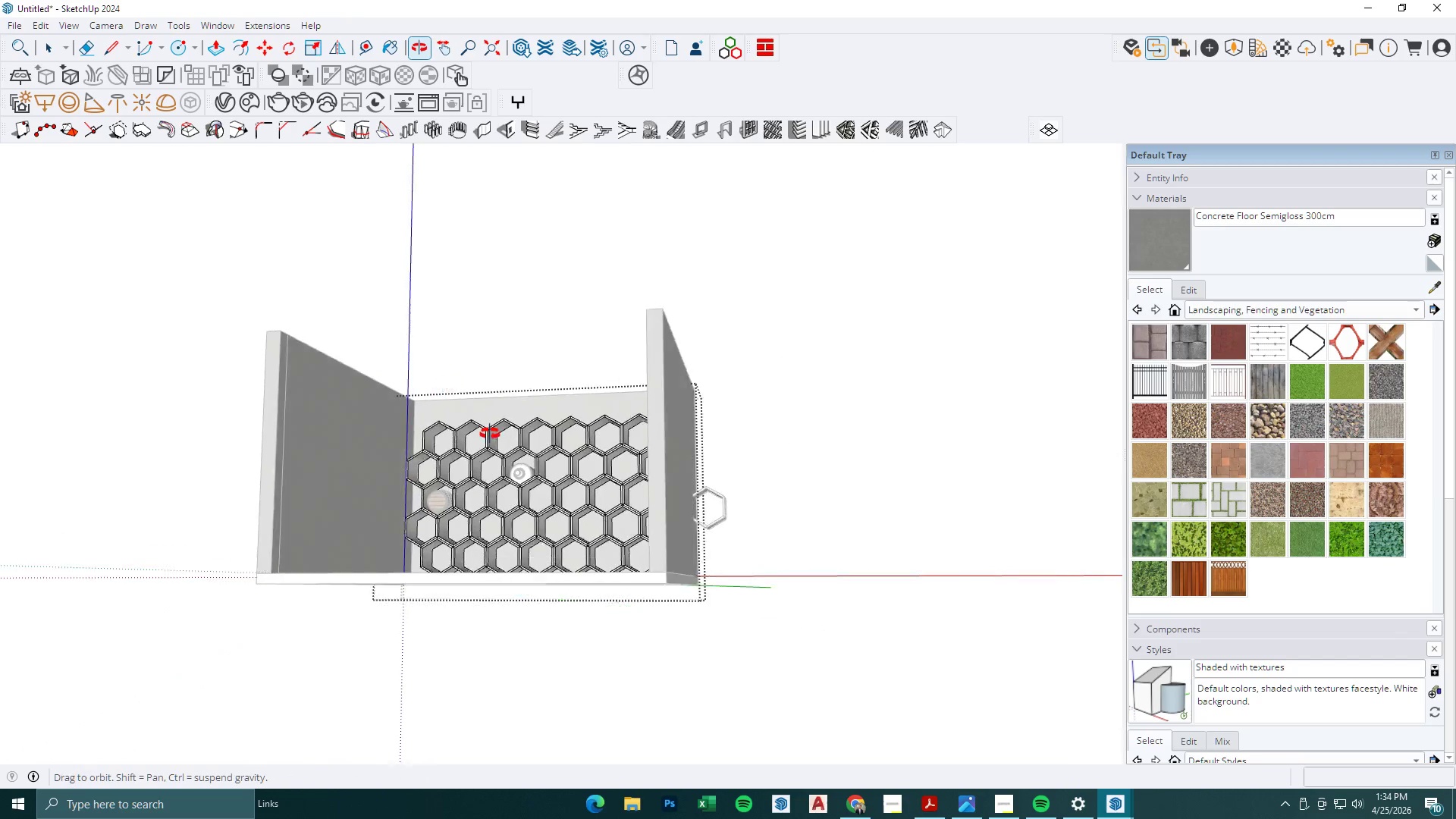 
key(L)
 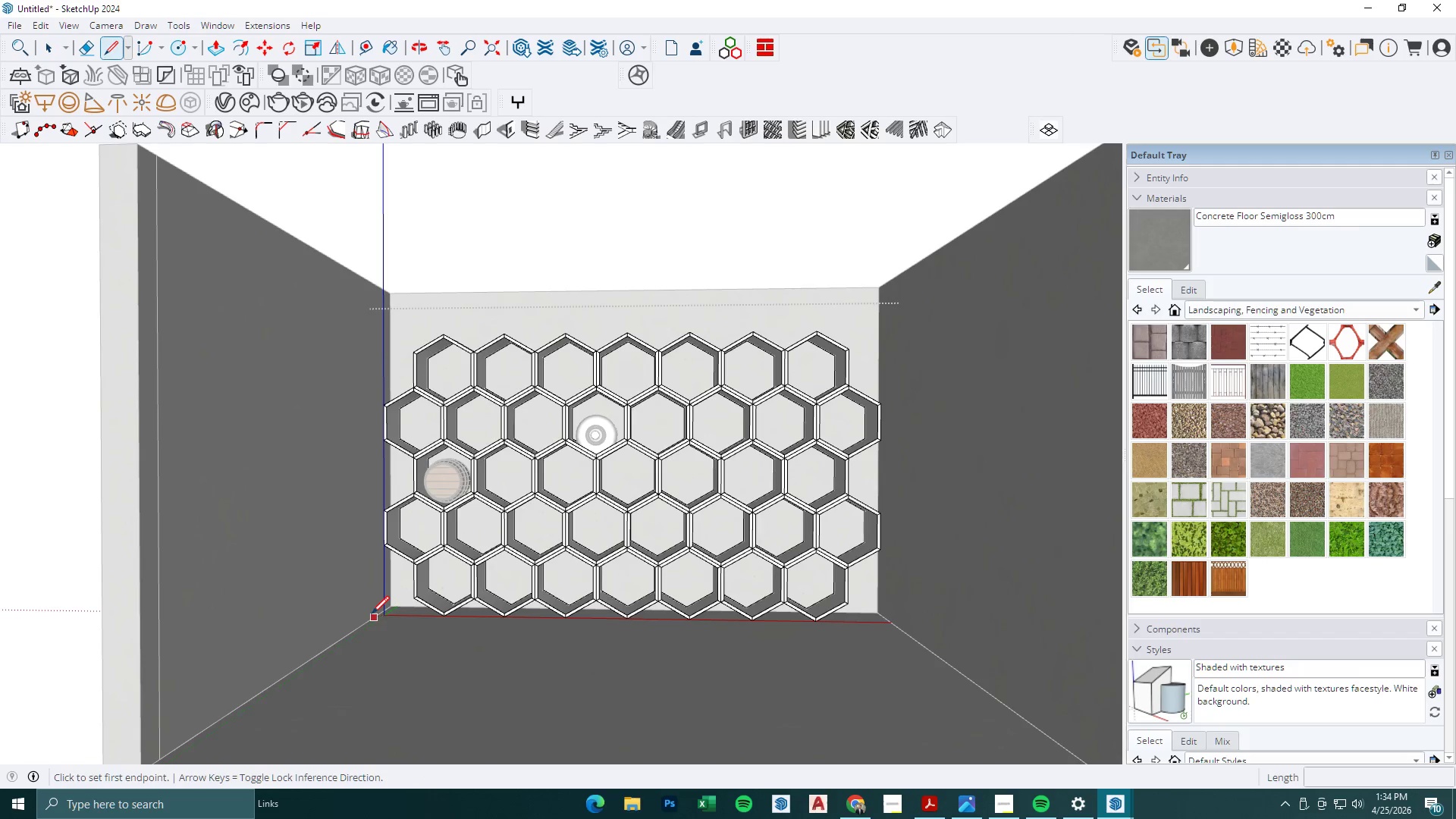 
scroll: coordinate [470, 592], scroll_direction: up, amount: 8.0
 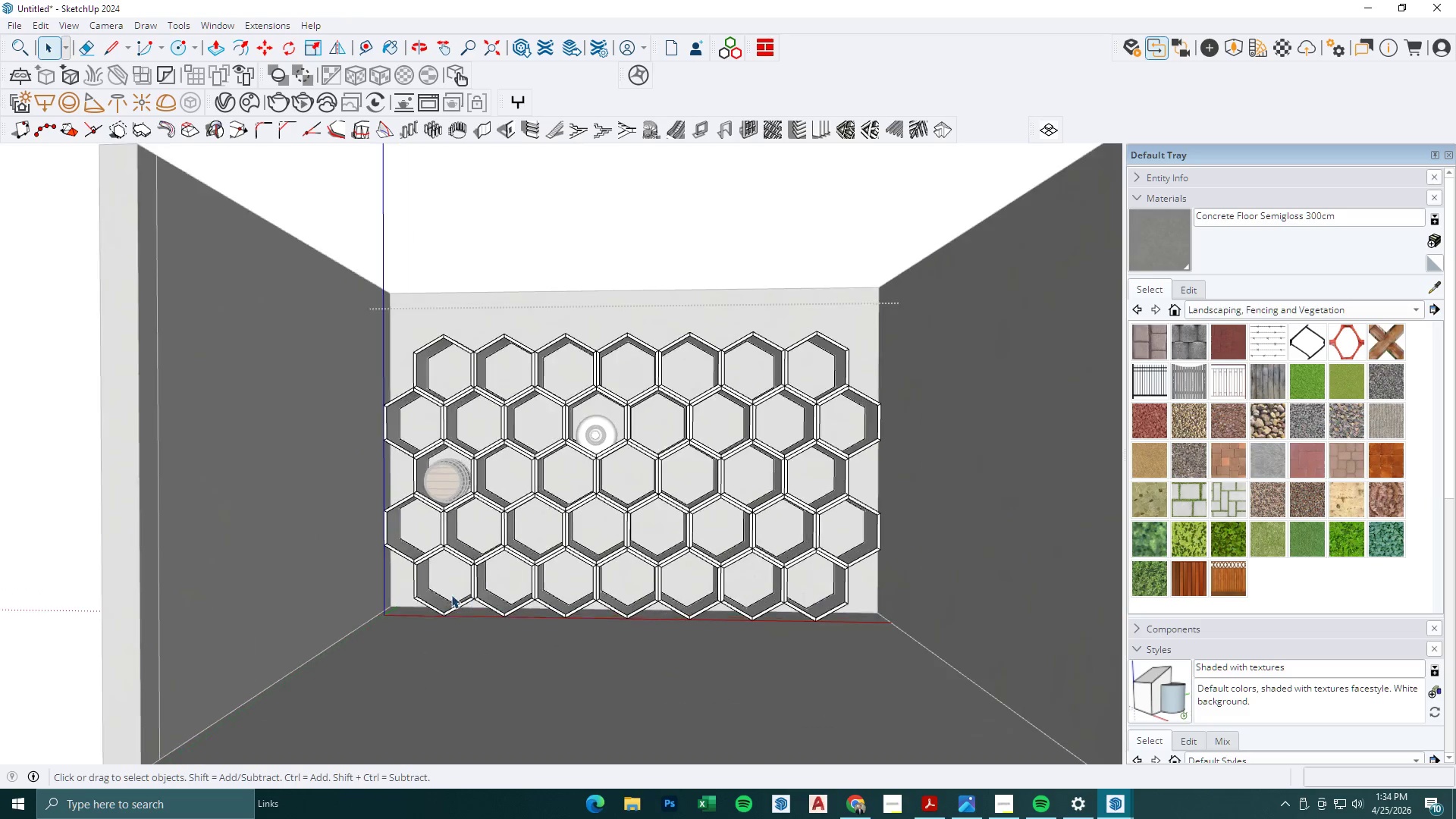 
left_click([372, 614])
 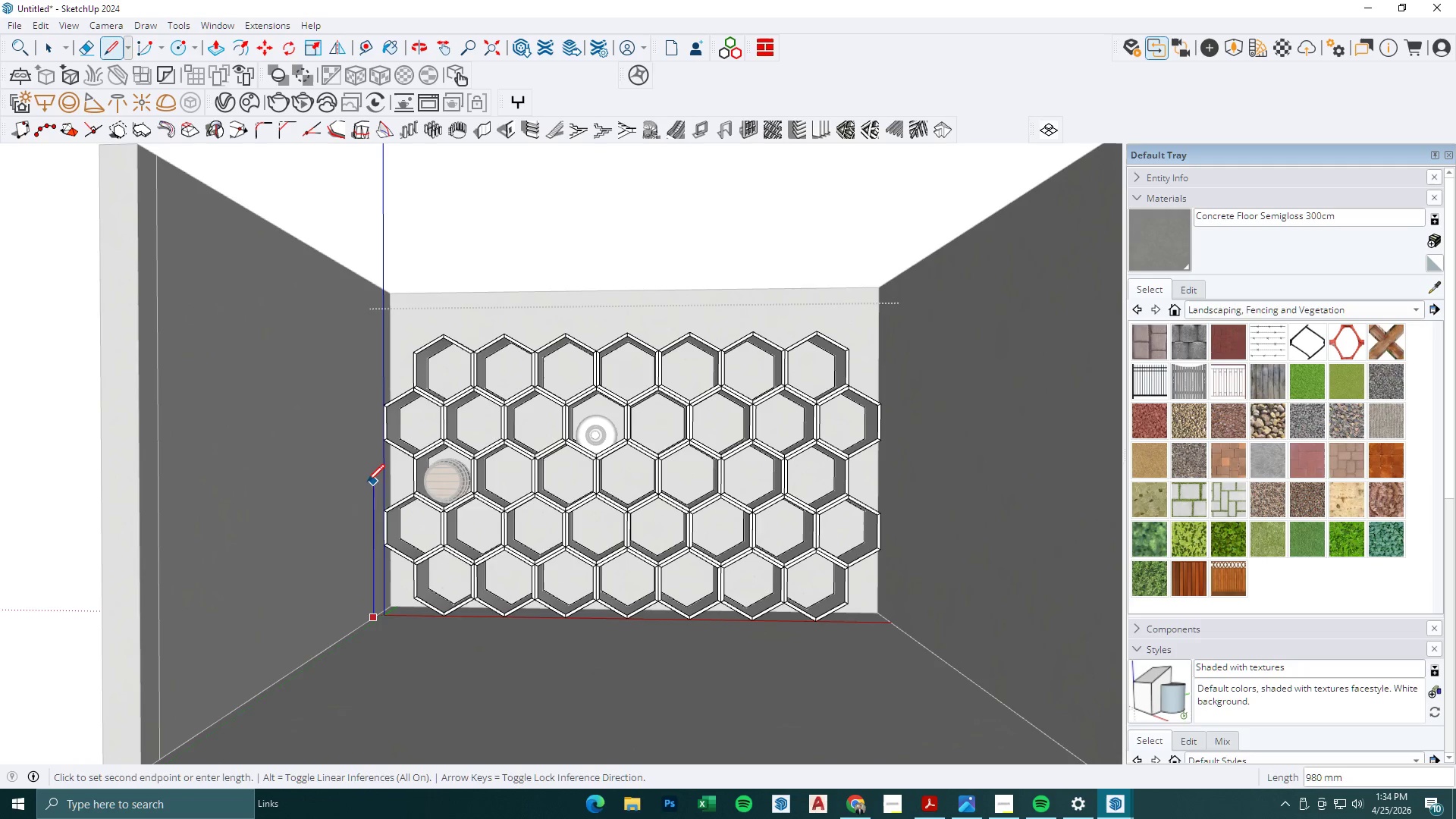 
hold_key(key=ShiftLeft, duration=1.5)
 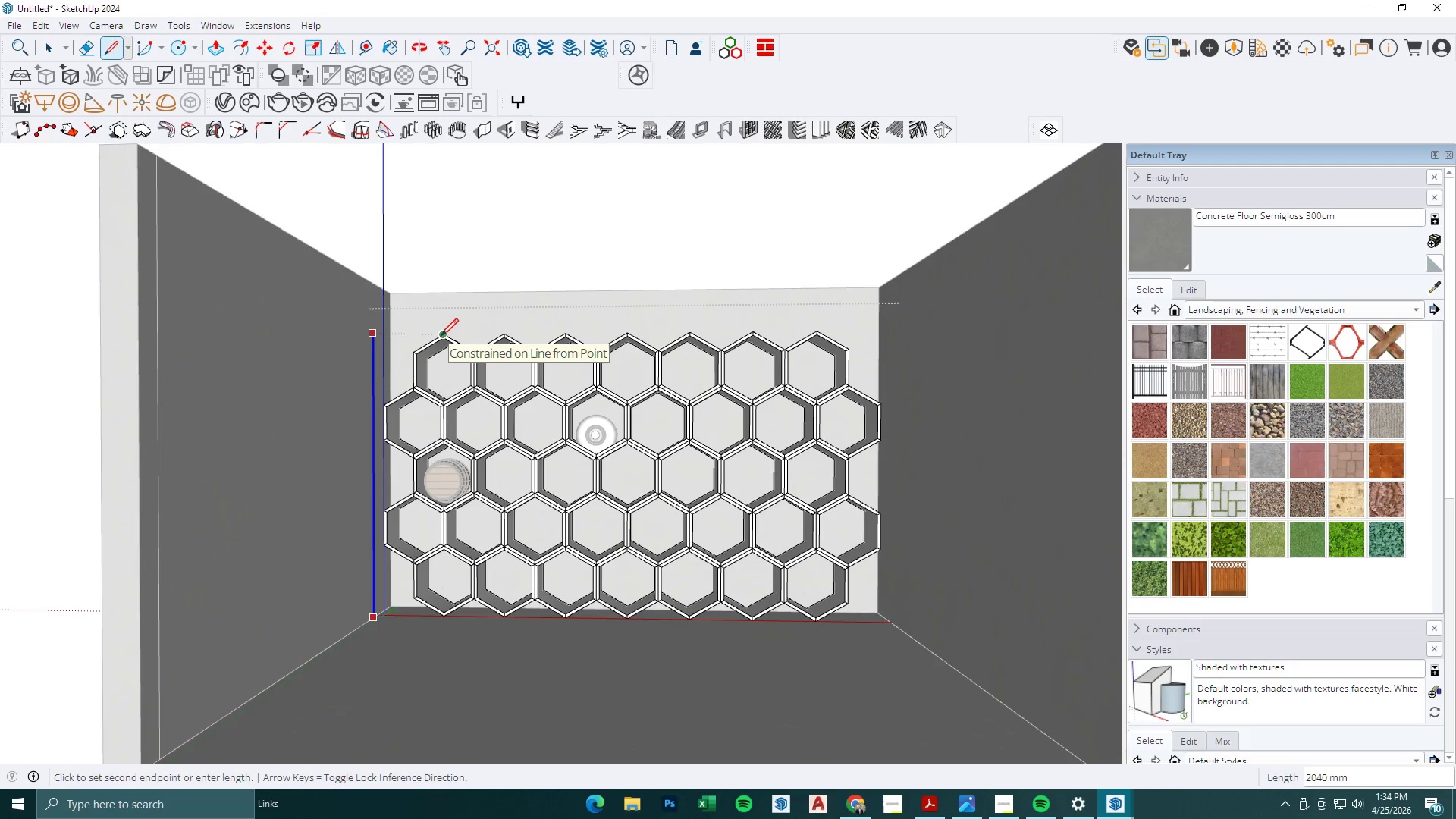 
key(Shift+ShiftLeft)
 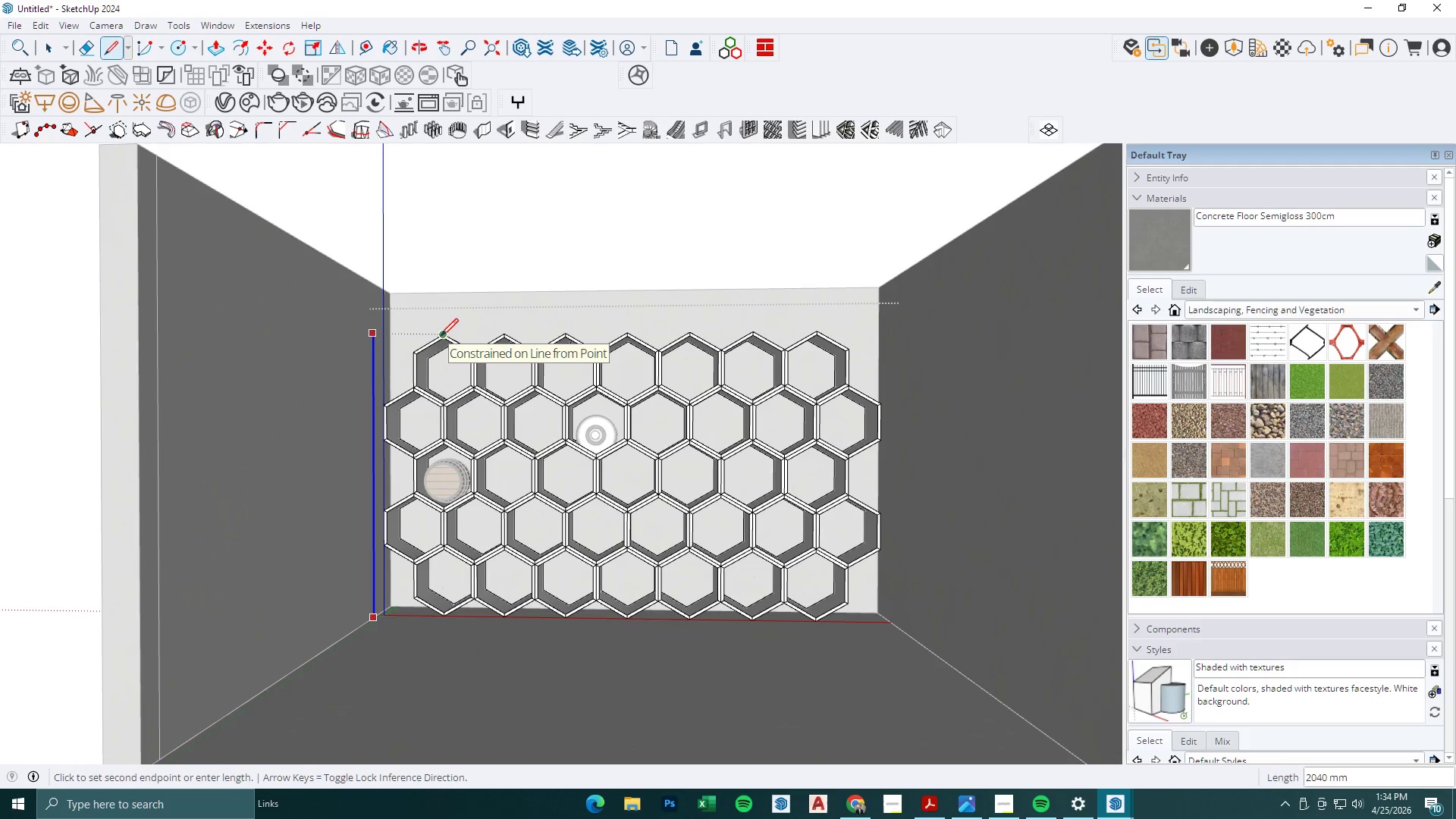 
key(Shift+ShiftLeft)
 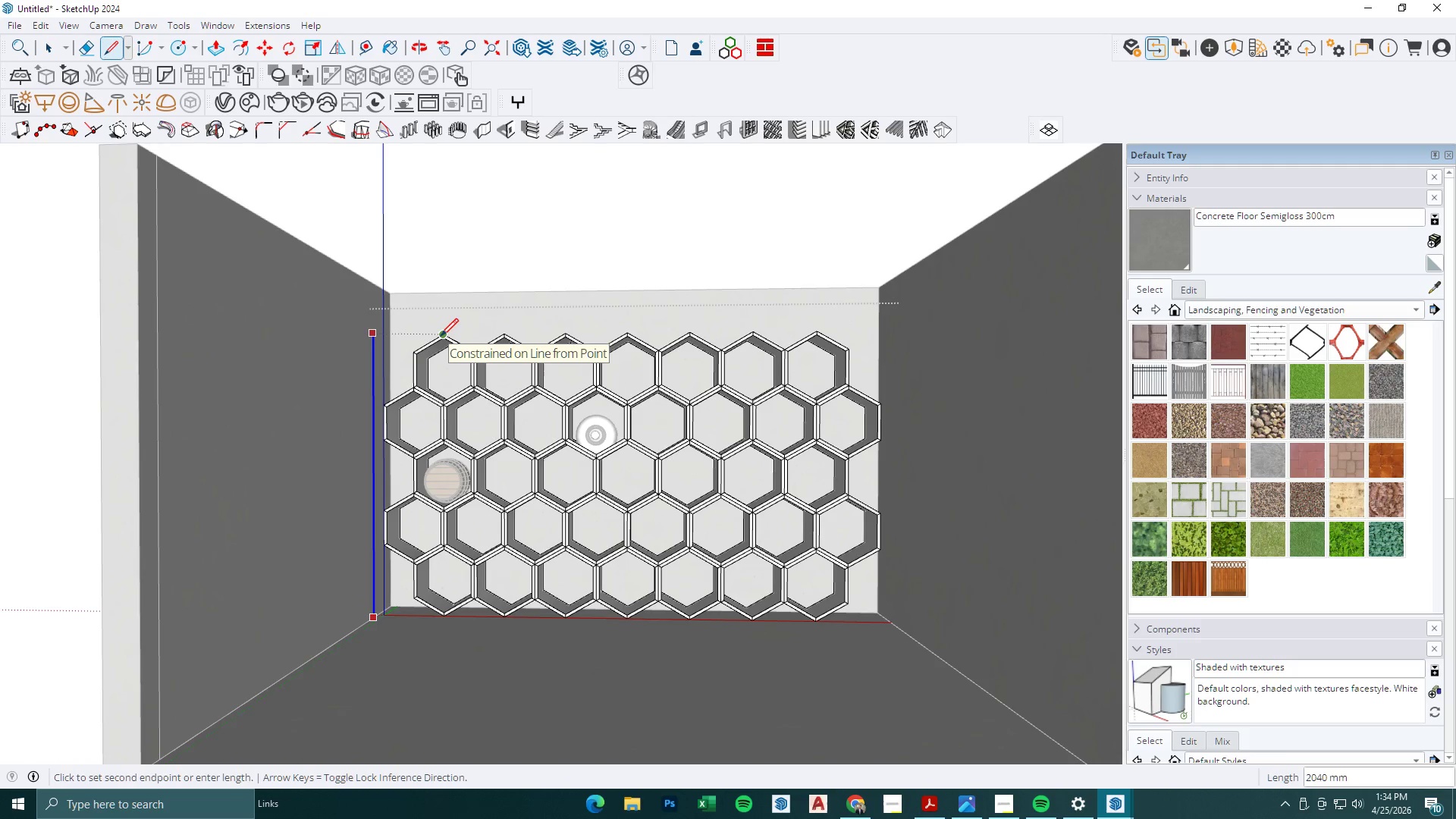 
key(Shift+ShiftLeft)
 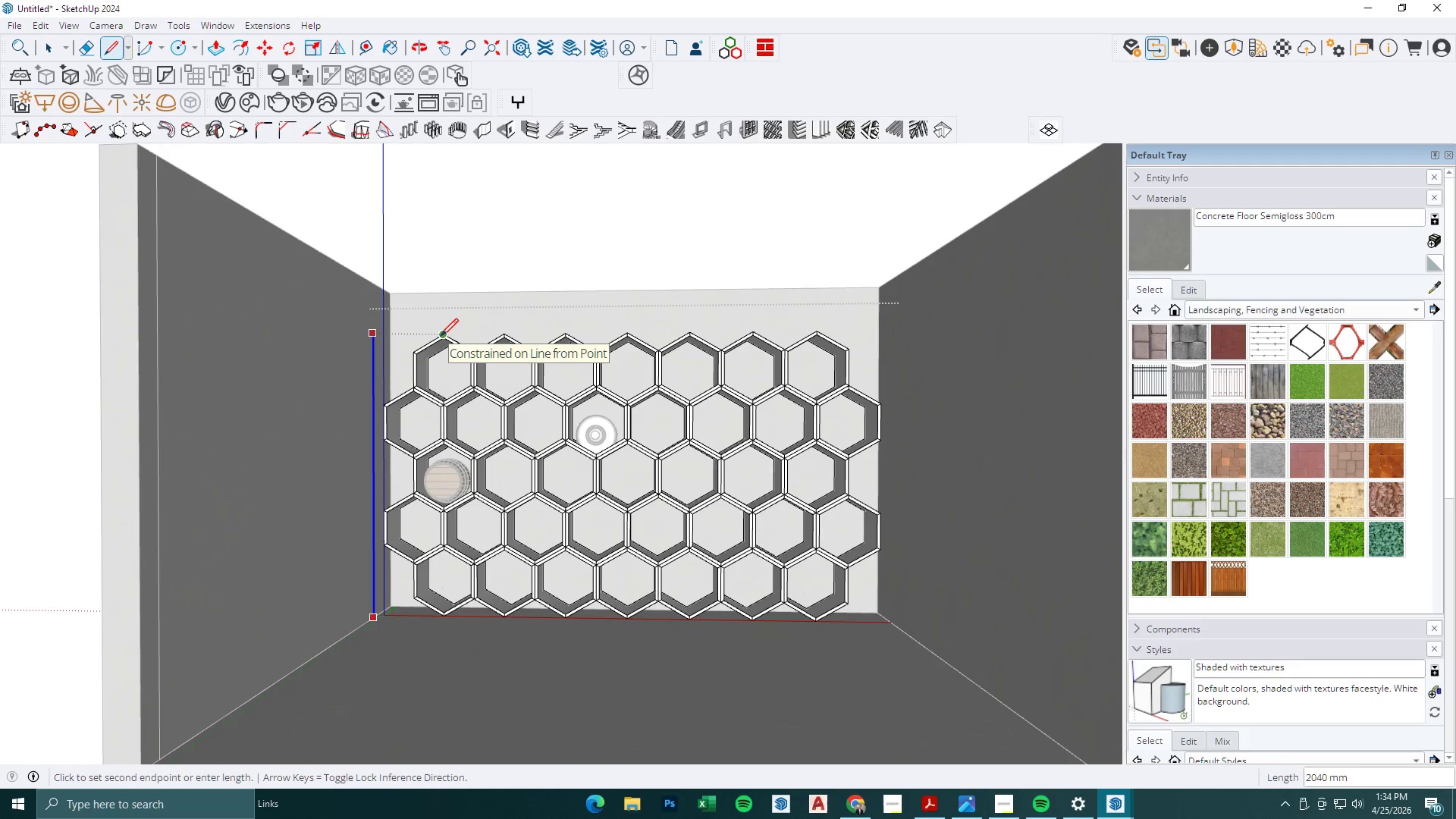 
key(Shift+ShiftLeft)
 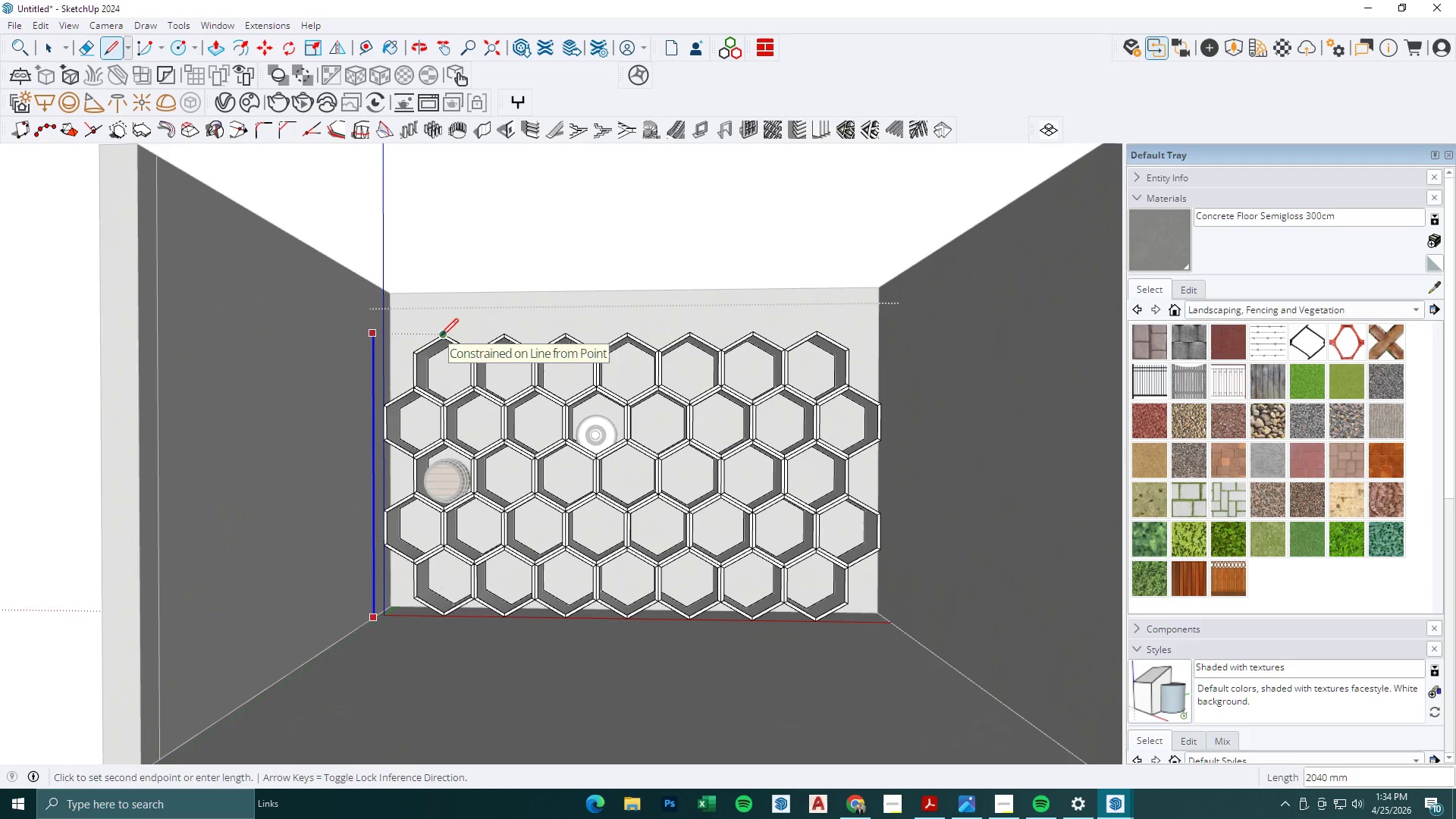 
key(Shift+ShiftLeft)
 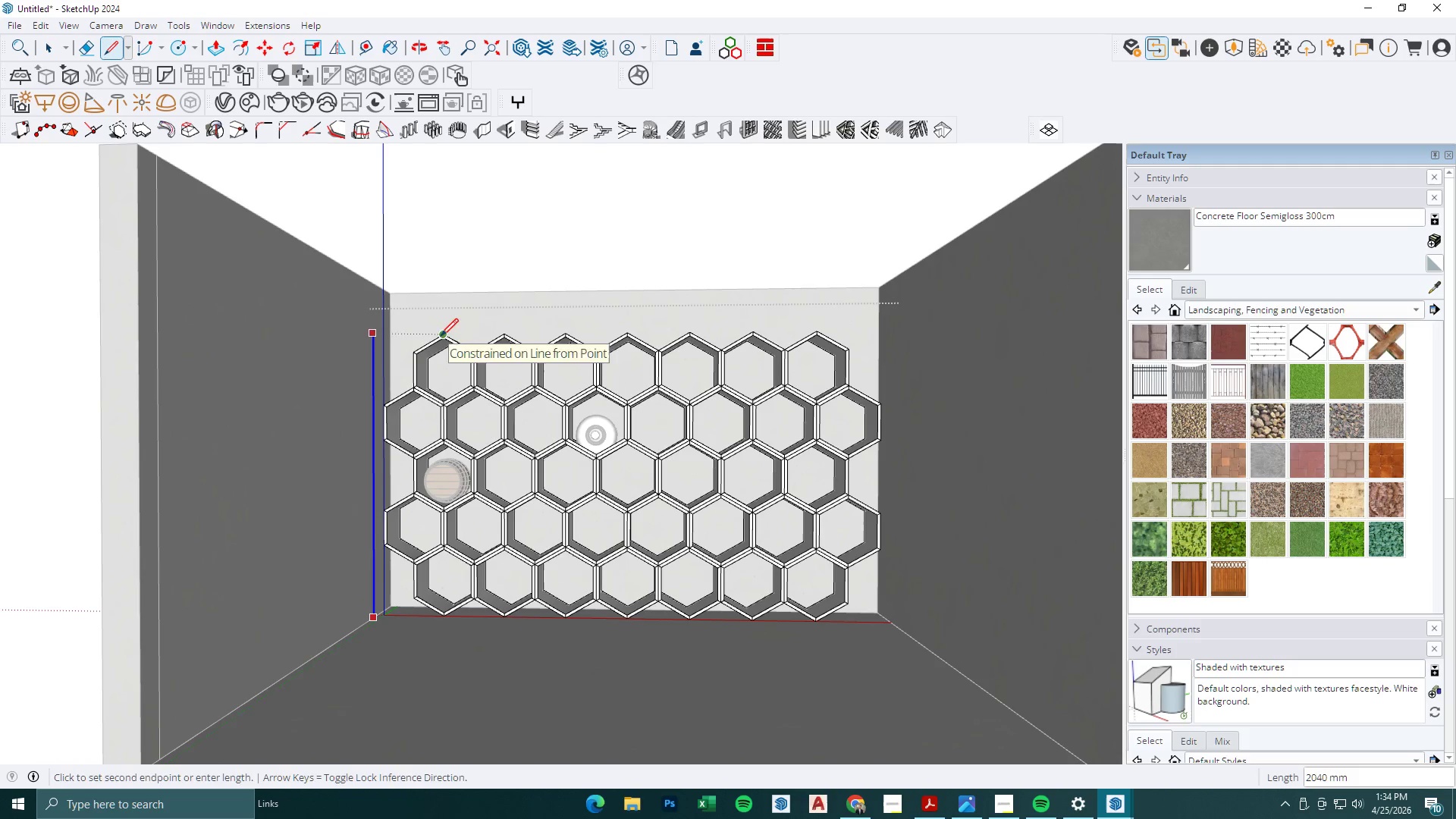 
key(Space)
 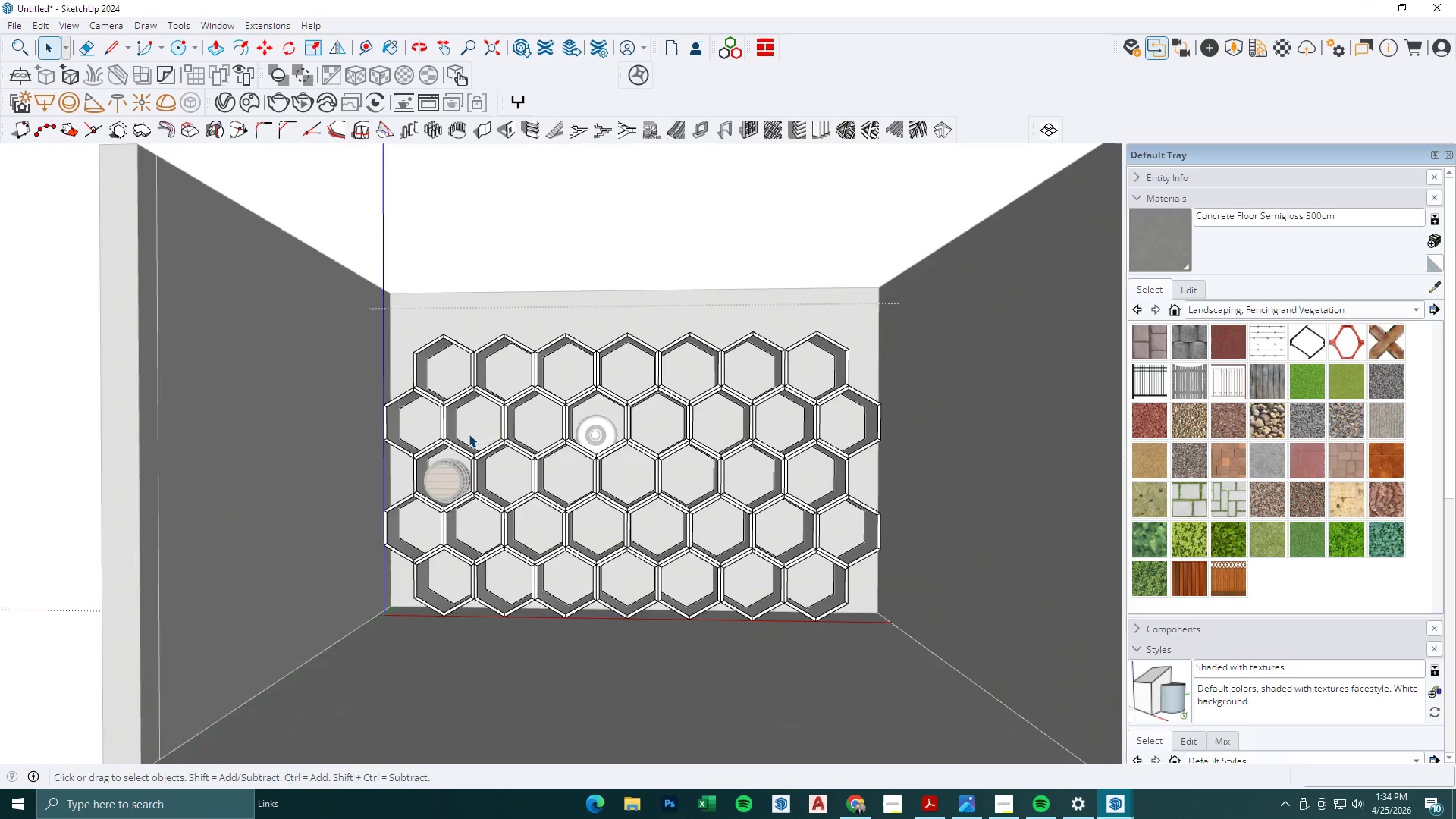 
key(Space)
 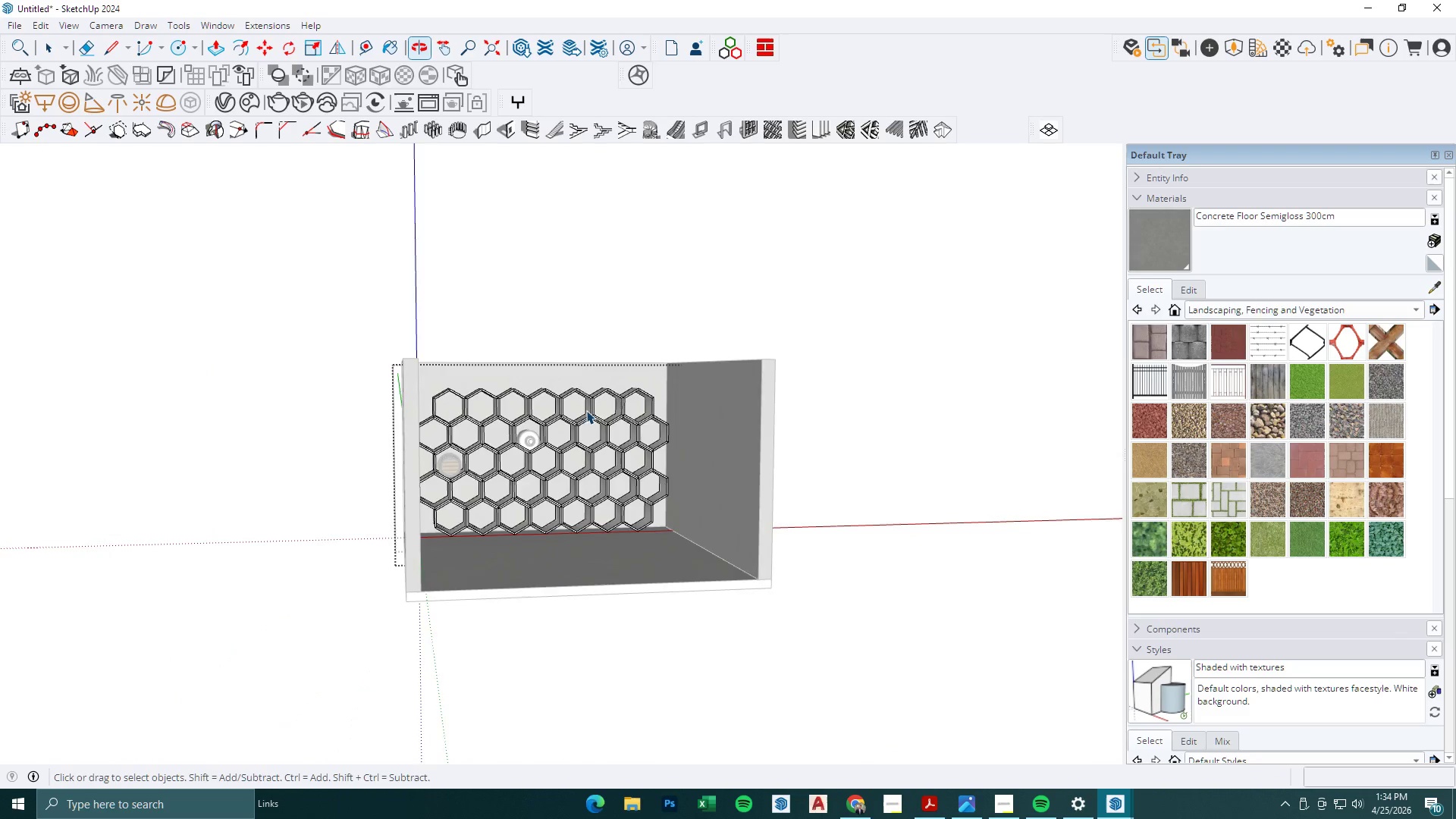 
key(Escape)
 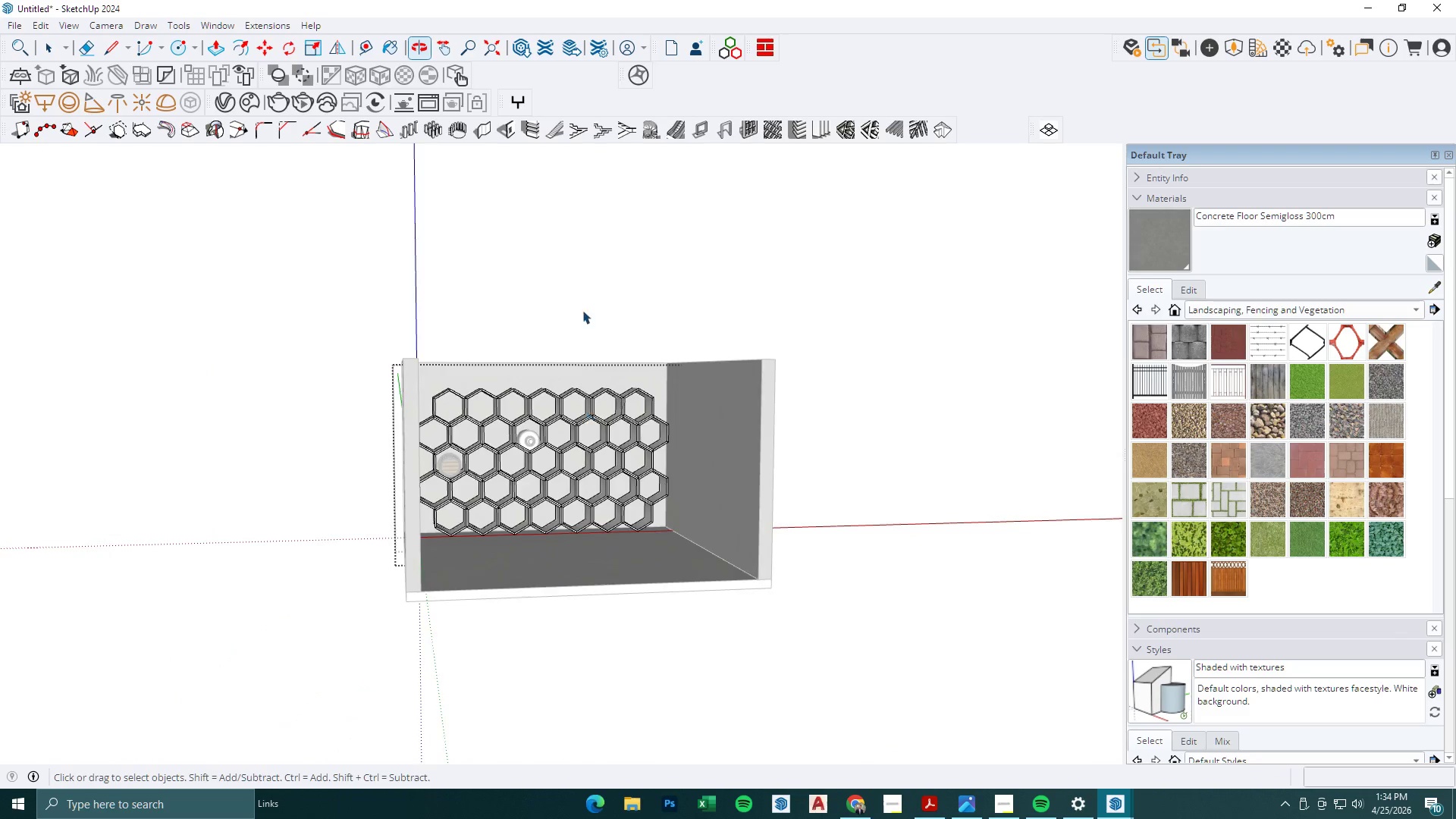 
left_click([582, 301])
 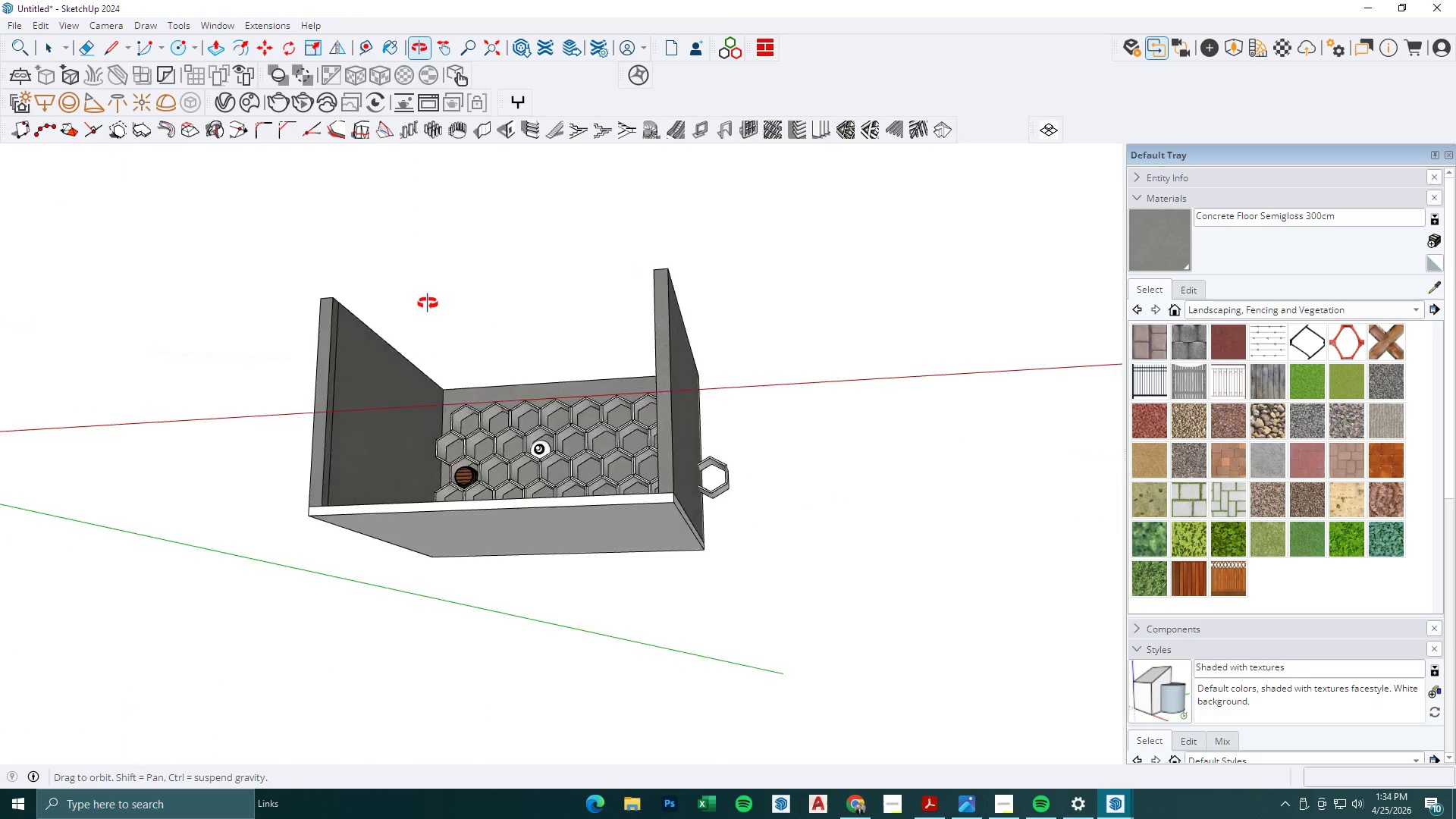 
scroll: coordinate [474, 456], scroll_direction: down, amount: 7.0
 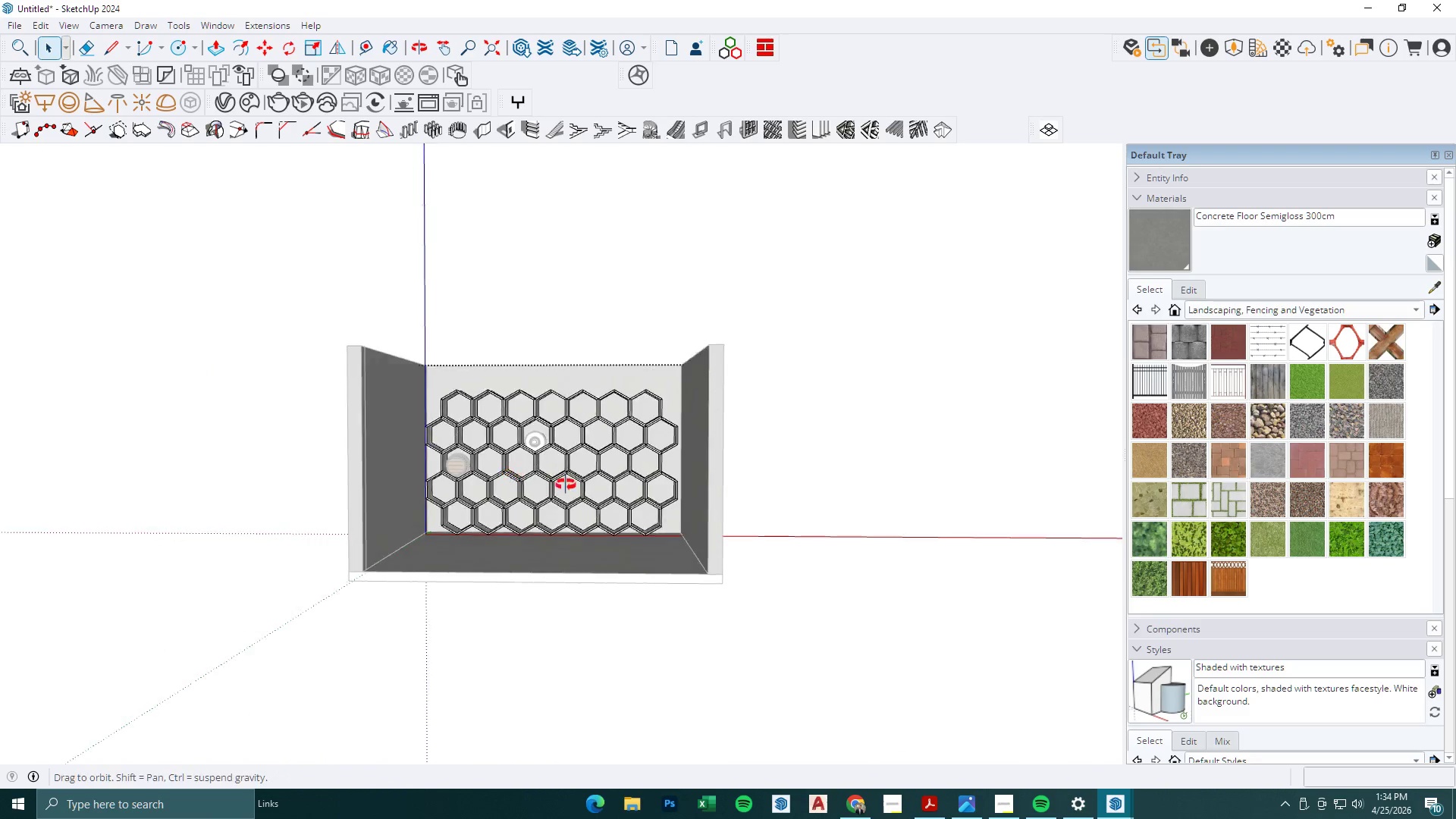 
scroll: coordinate [500, 457], scroll_direction: up, amount: 7.0
 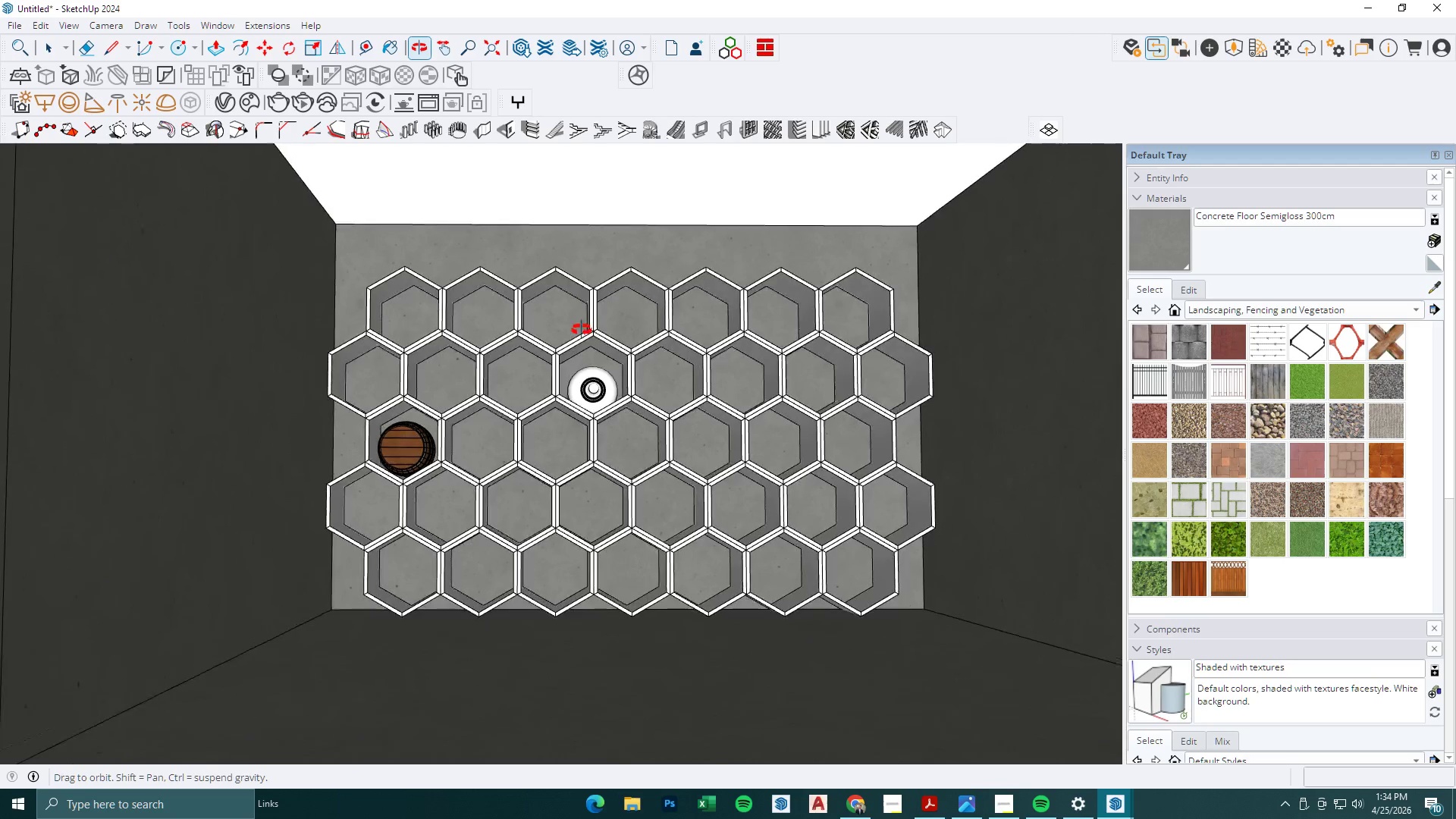 
key(Space)
 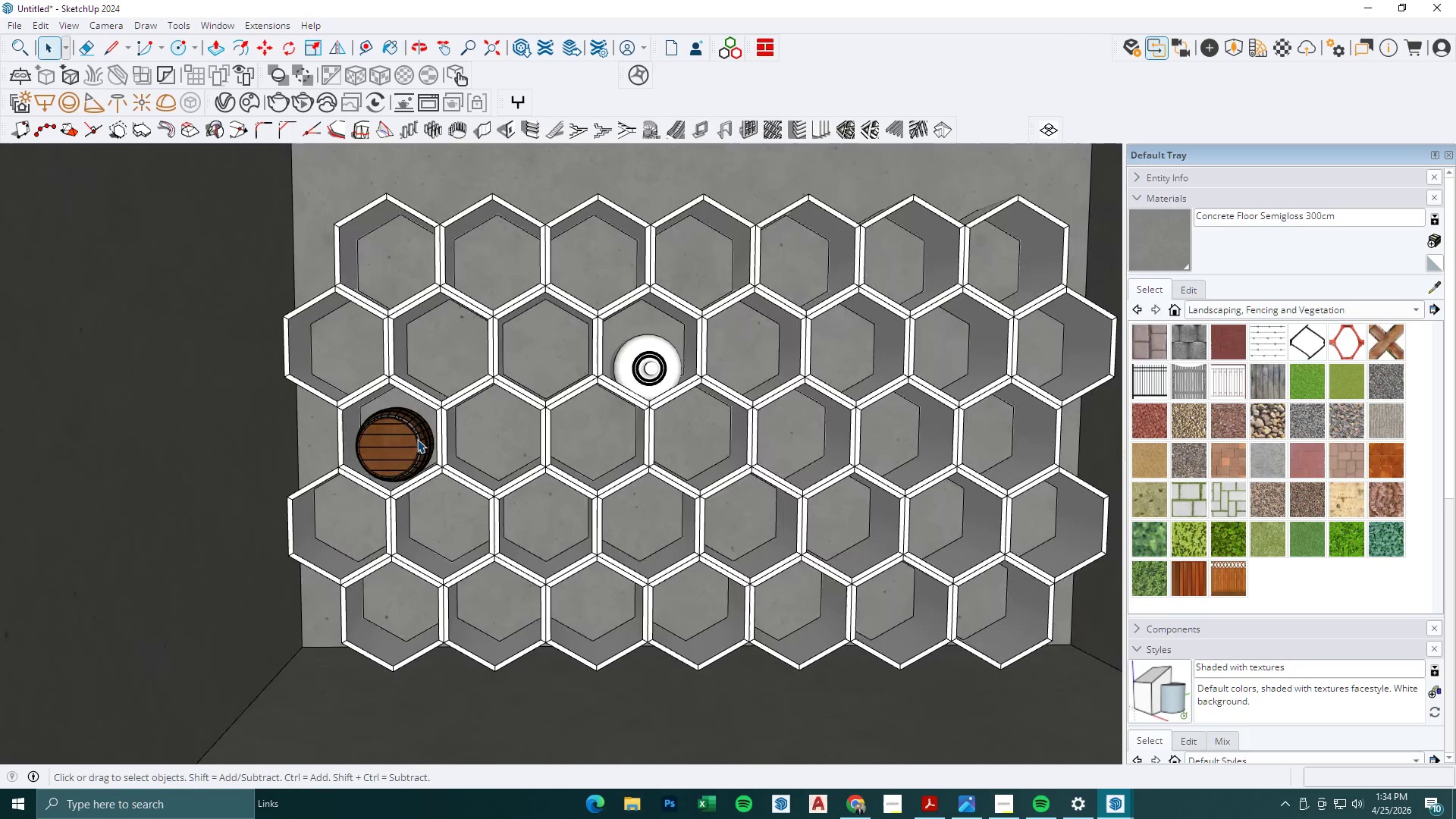 
left_click([417, 439])
 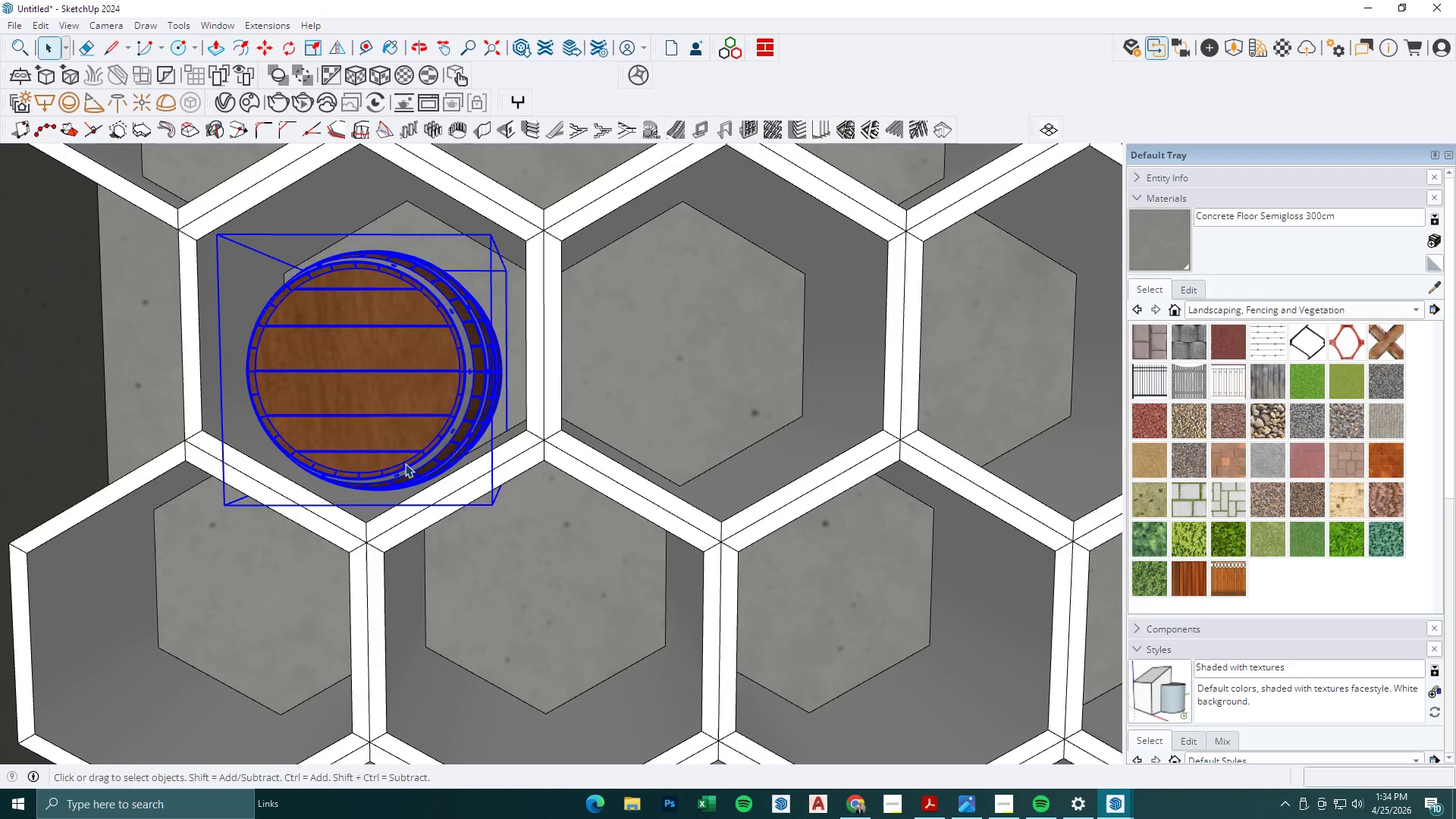 
scroll: coordinate [391, 466], scroll_direction: up, amount: 14.0
 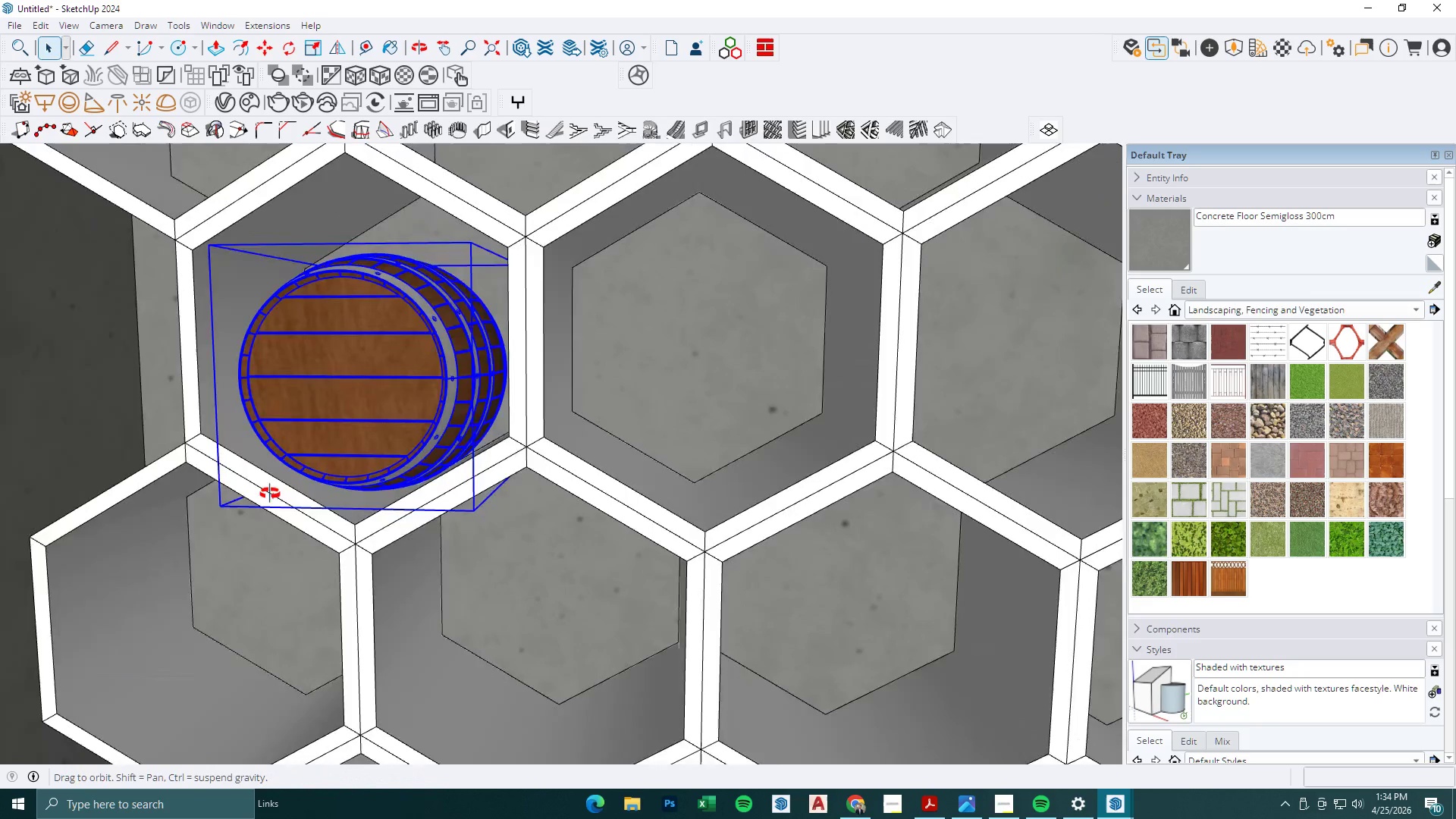 
key(Space)
 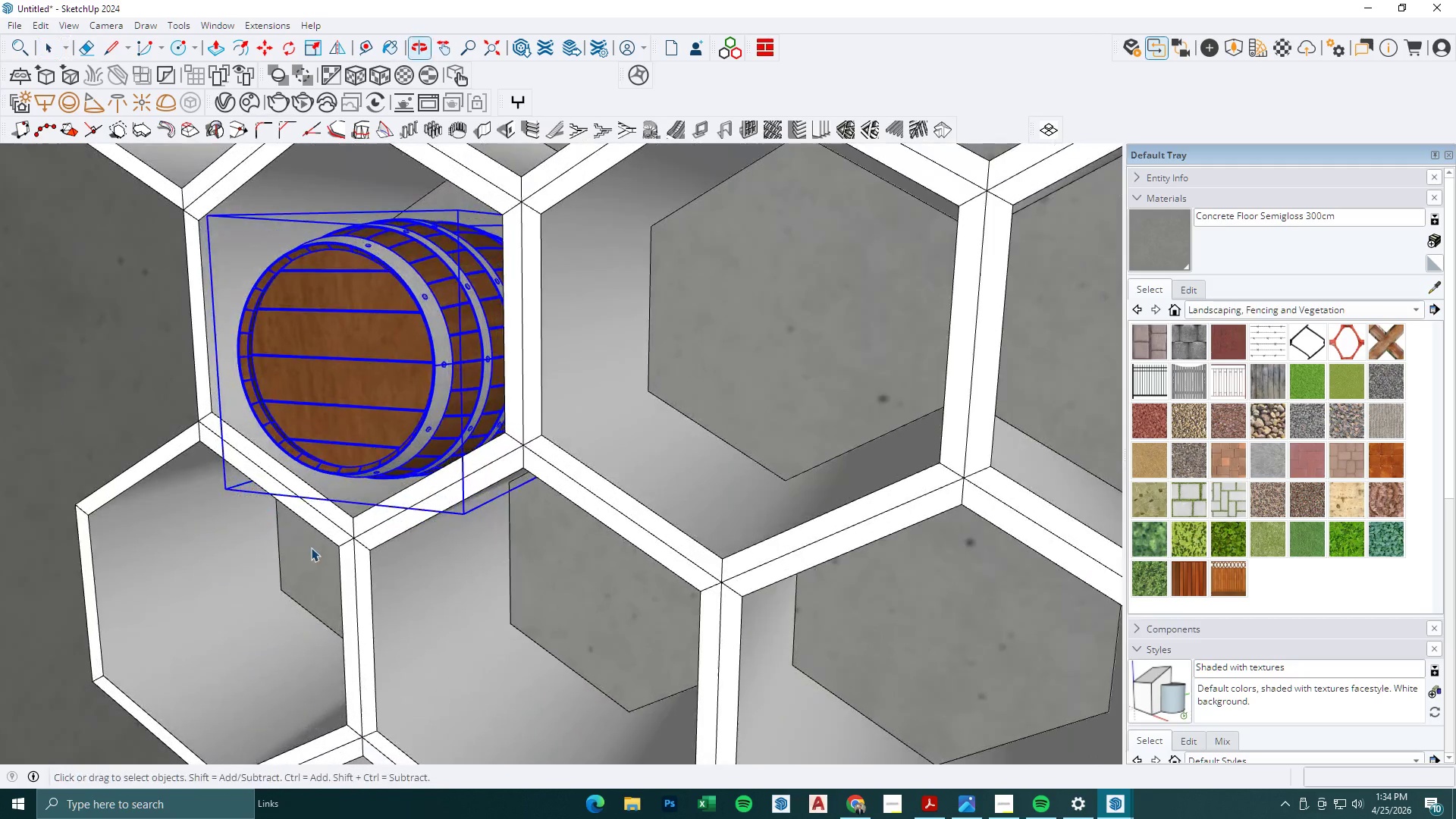 
key(Escape)
 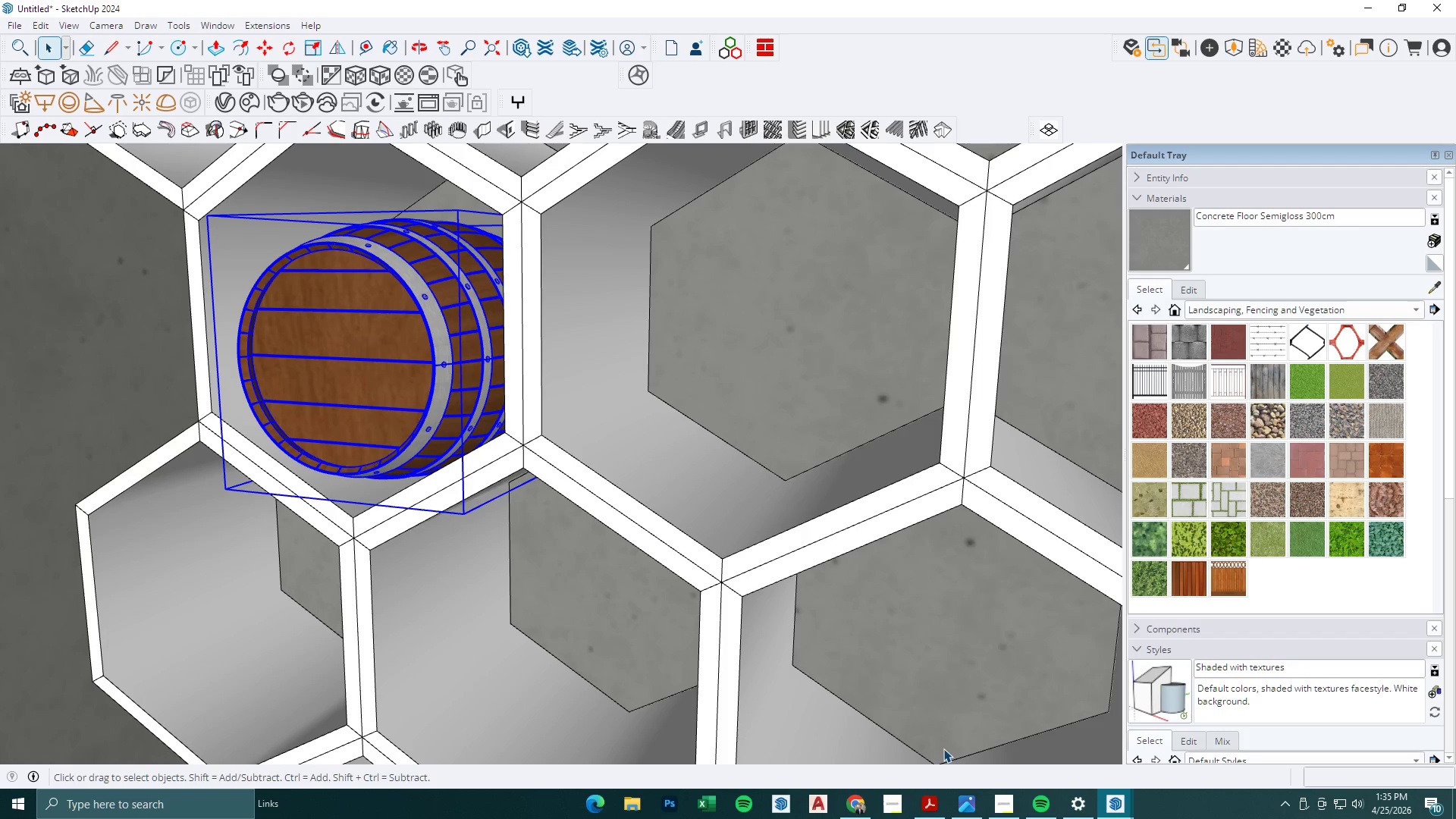 
scroll: coordinate [258, 512], scroll_direction: up, amount: 1.0
 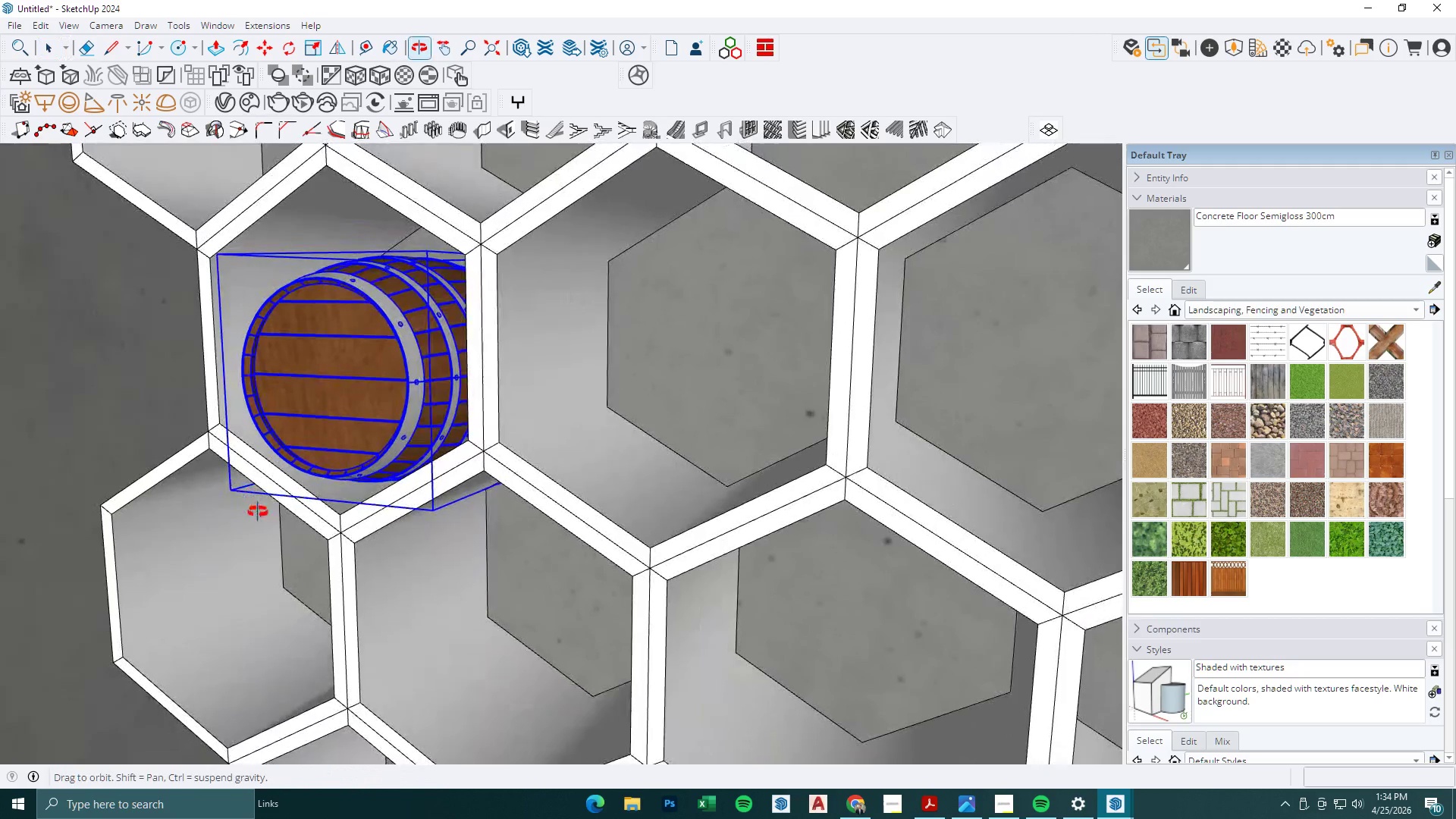 
wait(16.41)
 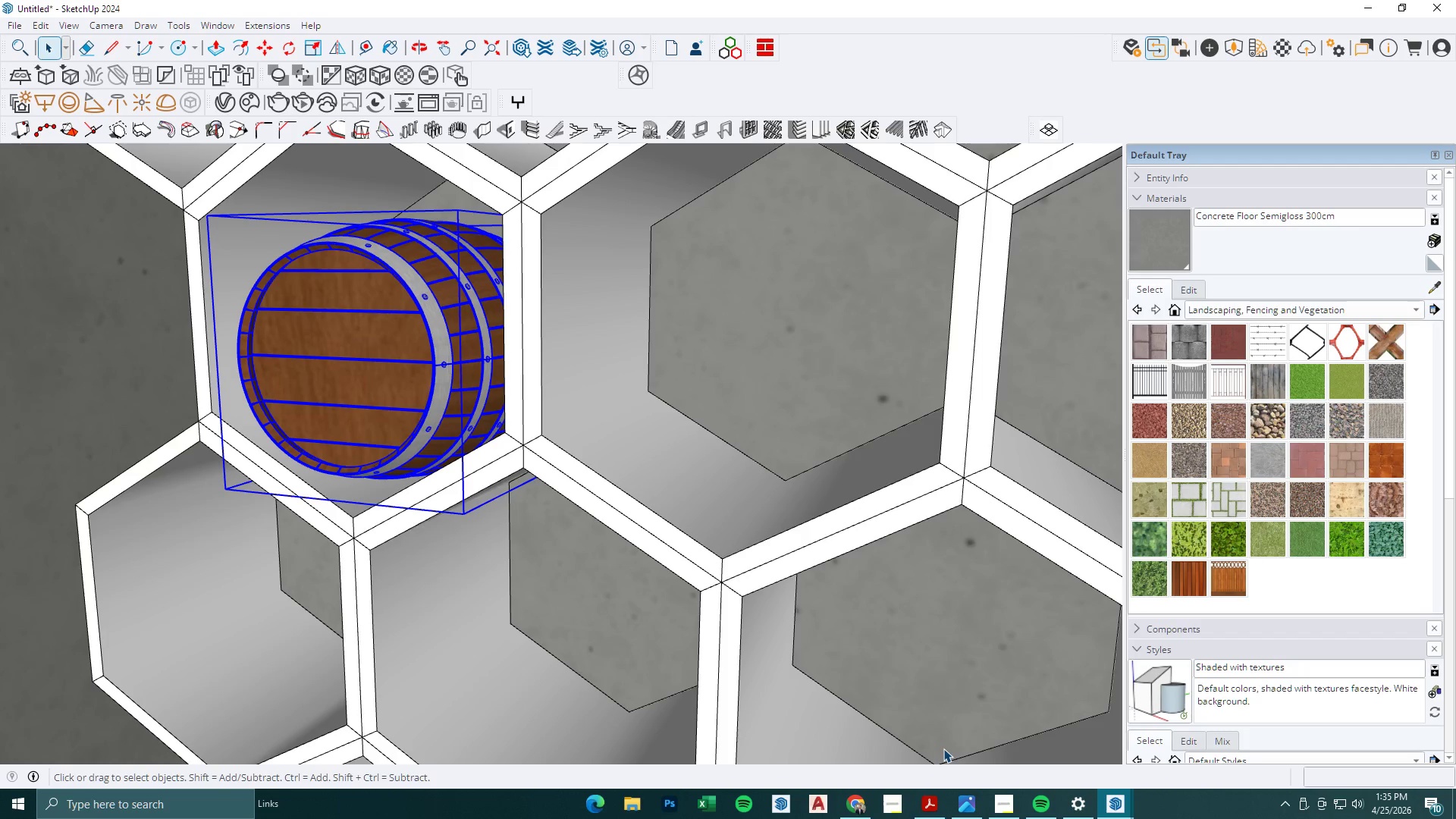 
left_click([287, 51])
 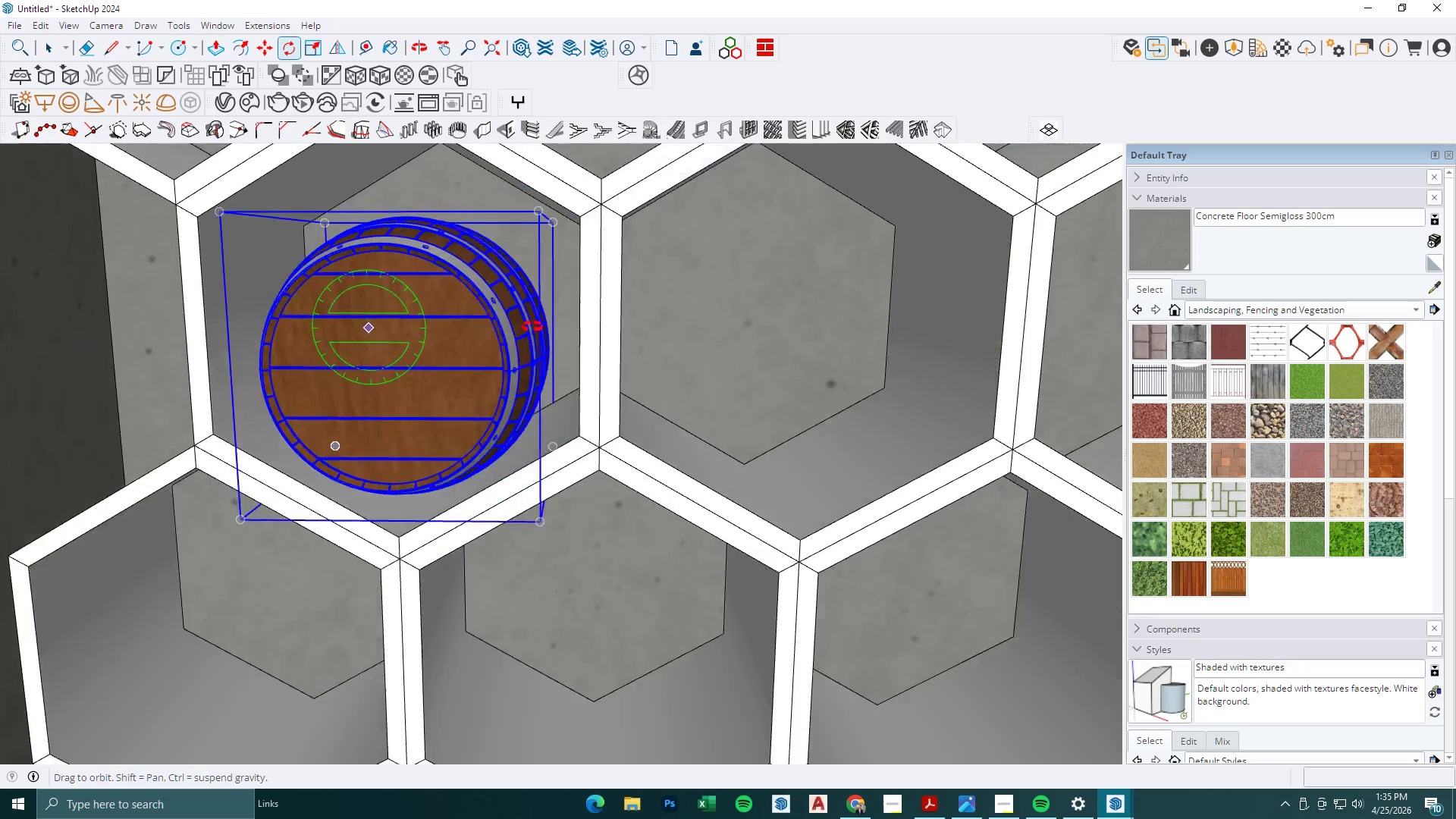 
left_click([381, 378])
 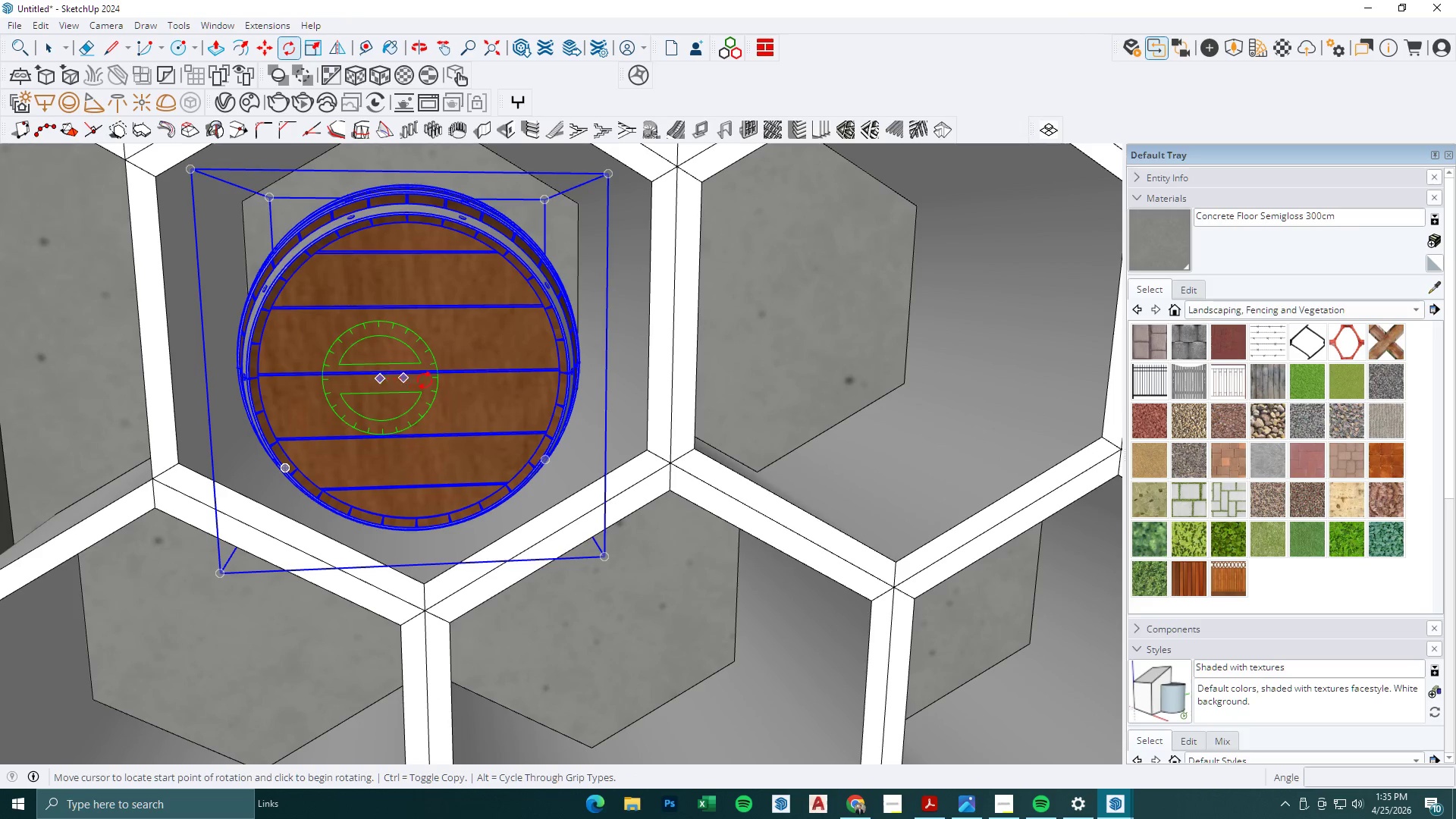 
scroll: coordinate [461, 367], scroll_direction: up, amount: 2.0
 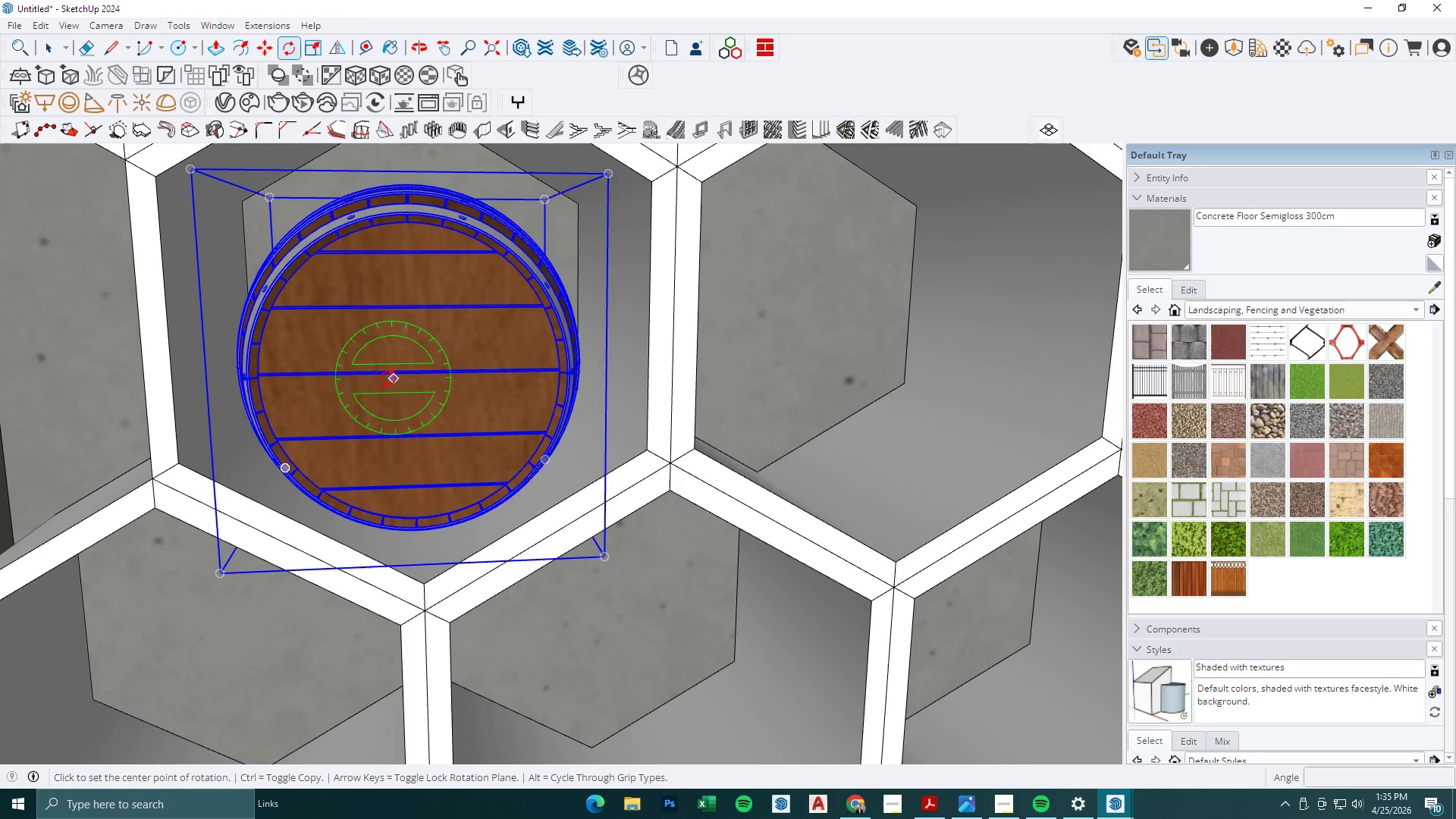 
left_click([425, 381])
 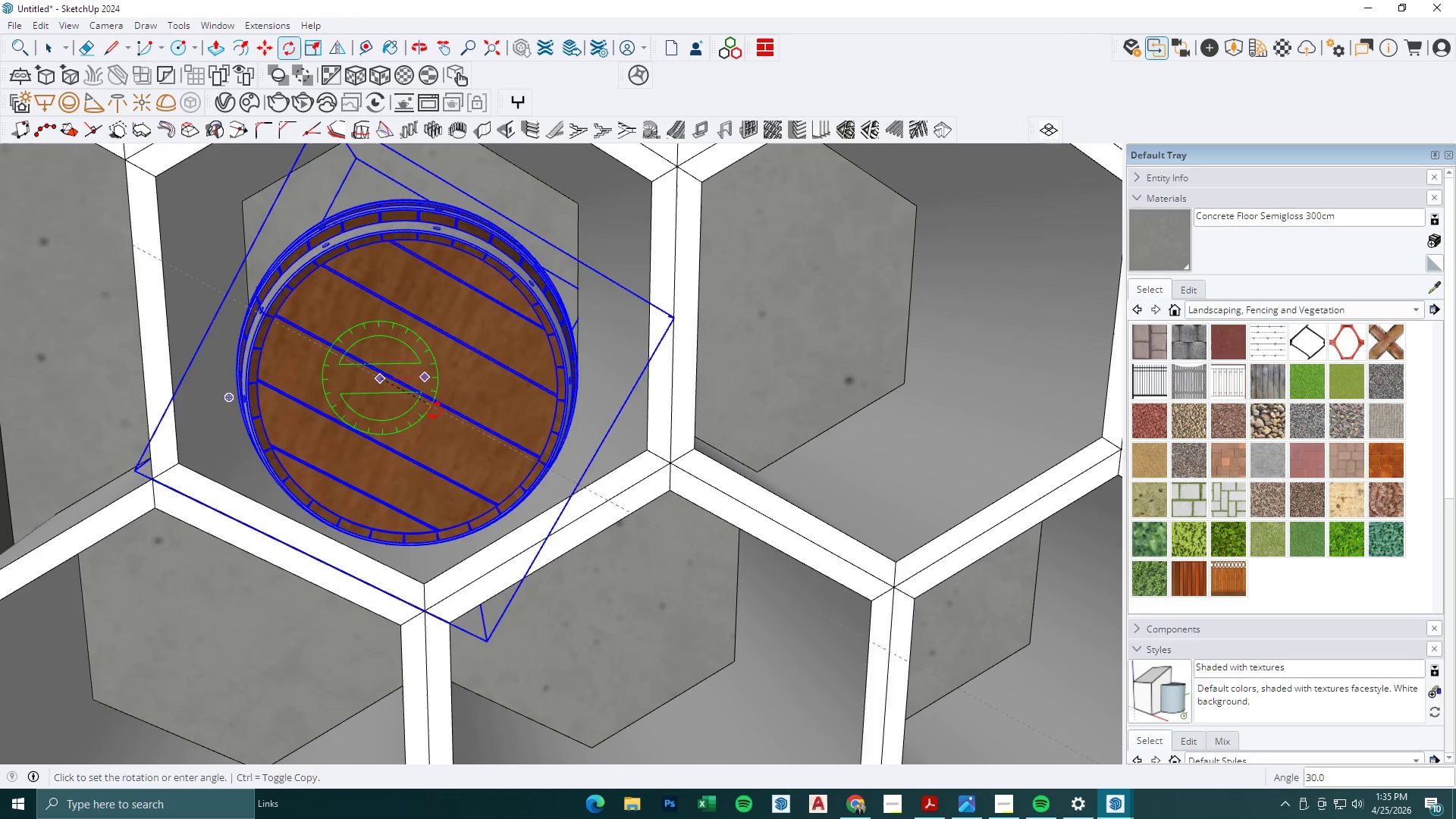 
key(Escape)
 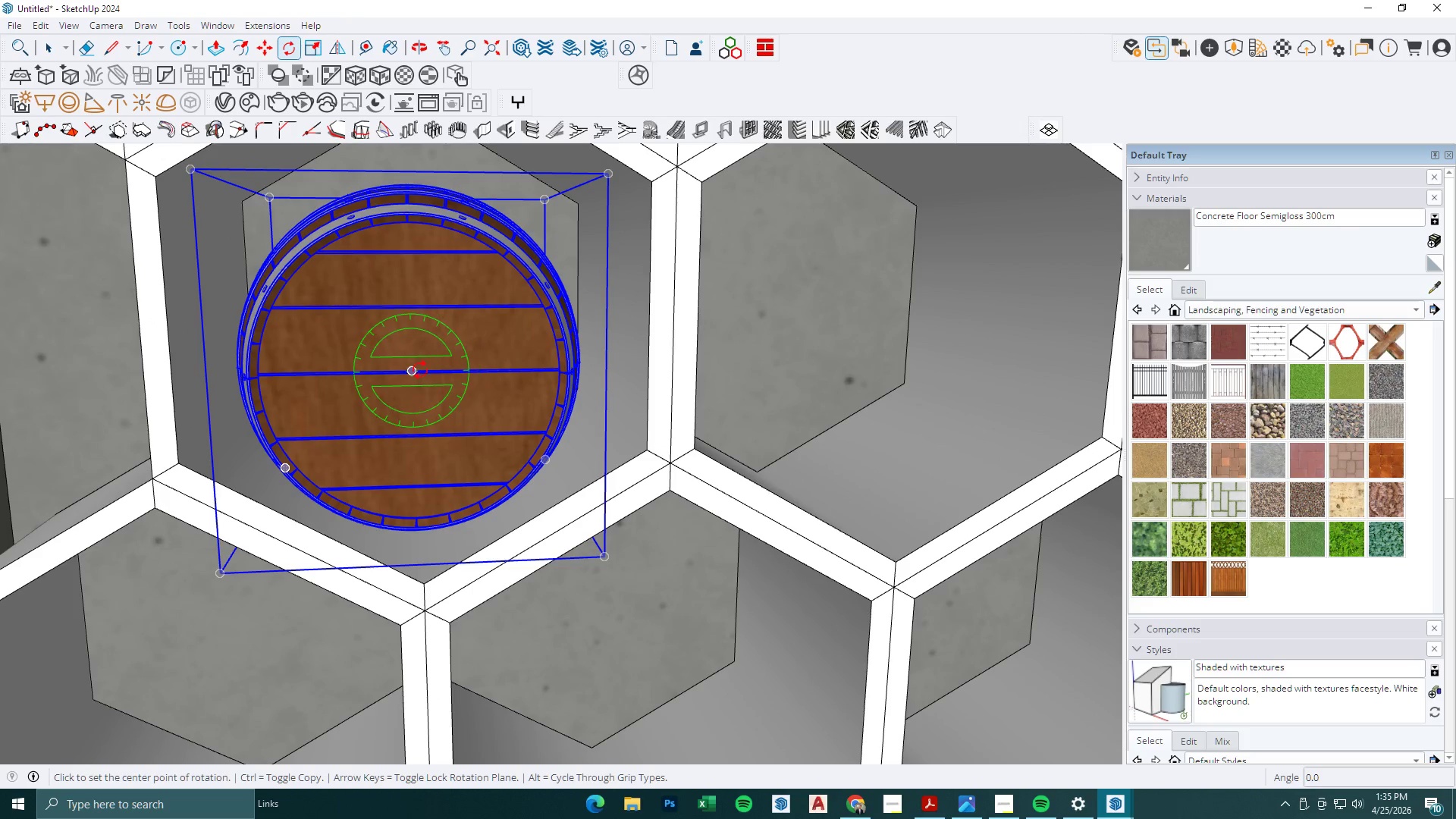 
left_click([417, 370])
 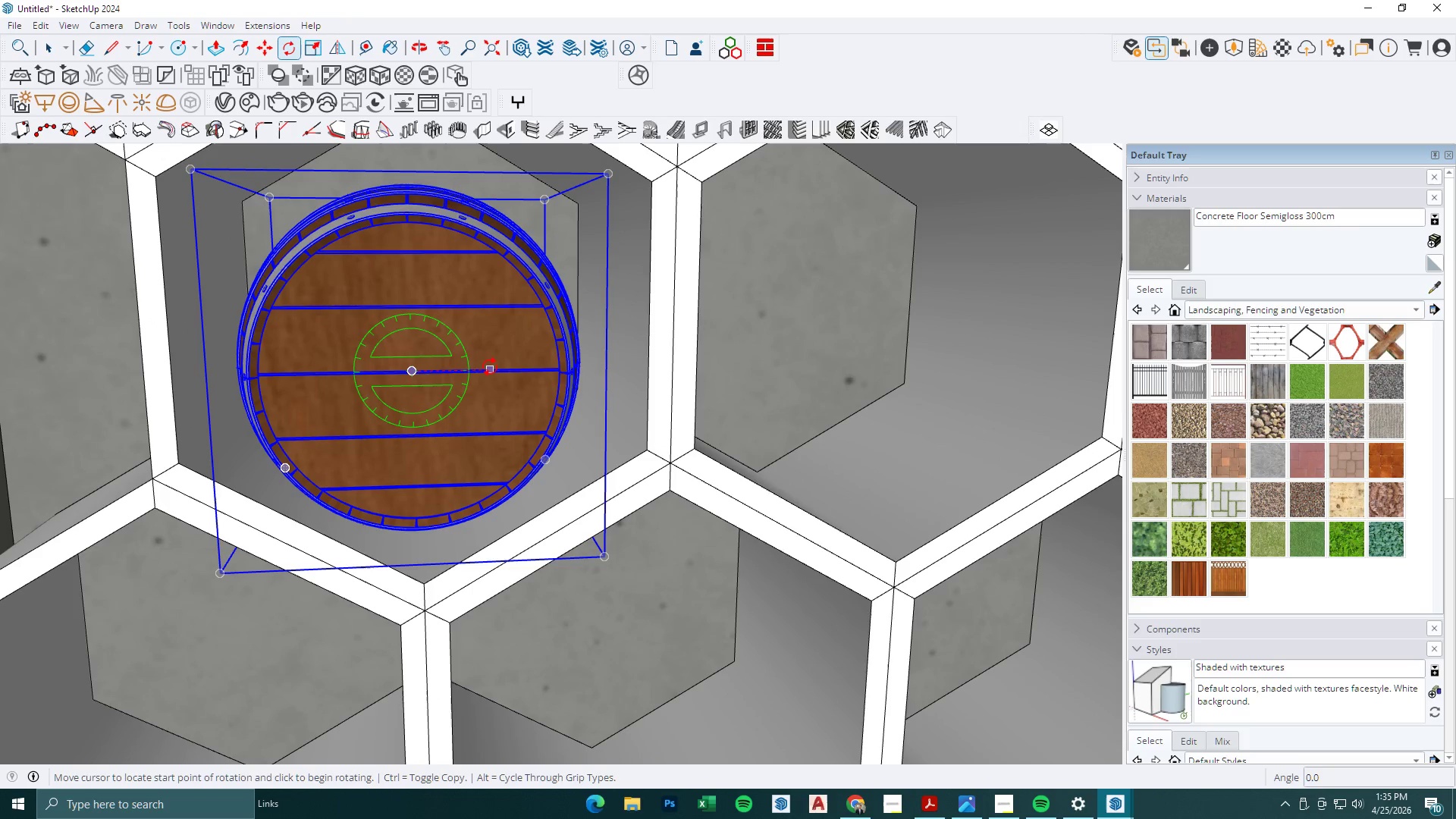 
left_click([490, 367])
 